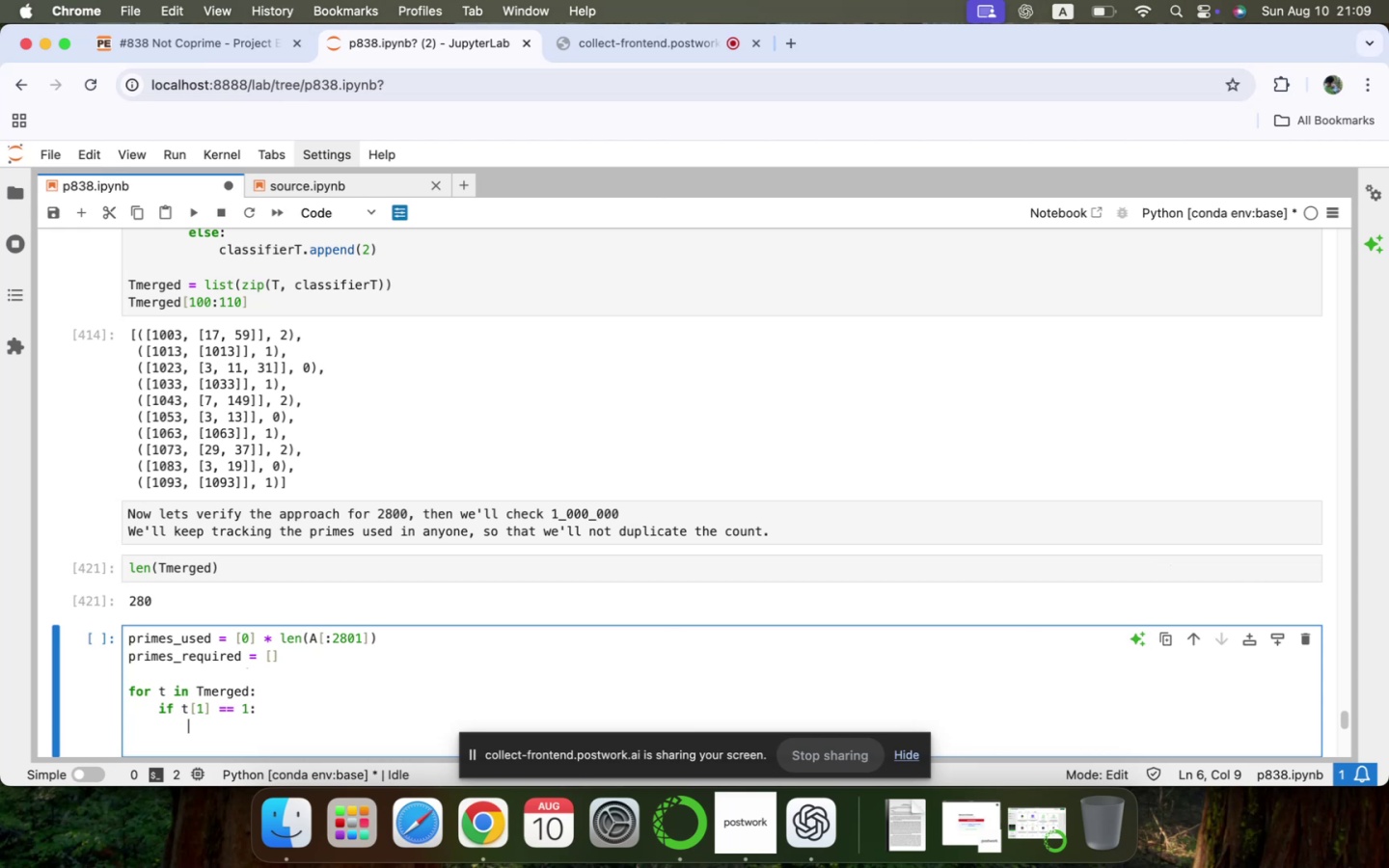 
type(if primes_used)
 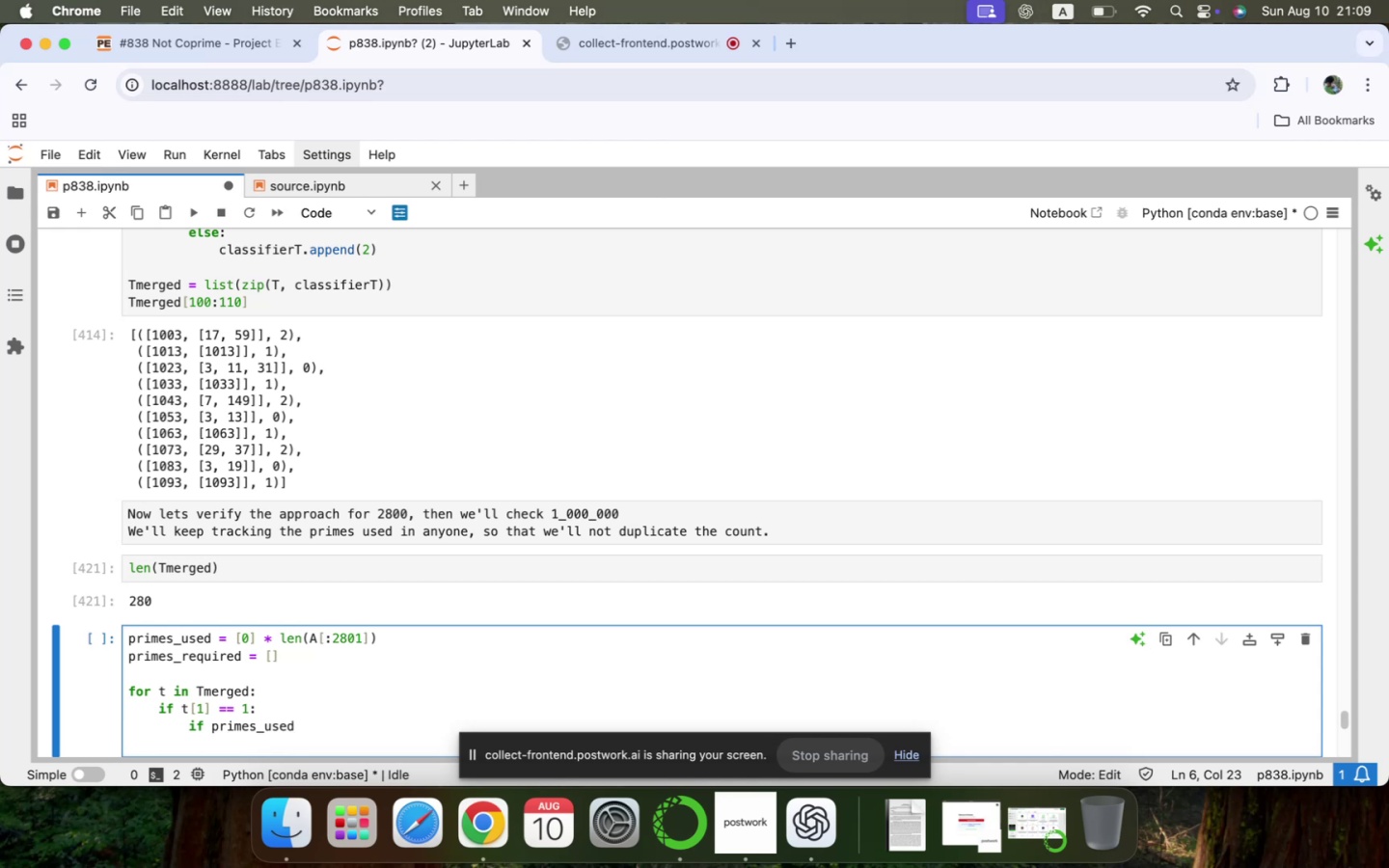 
key(ArrowUp)
 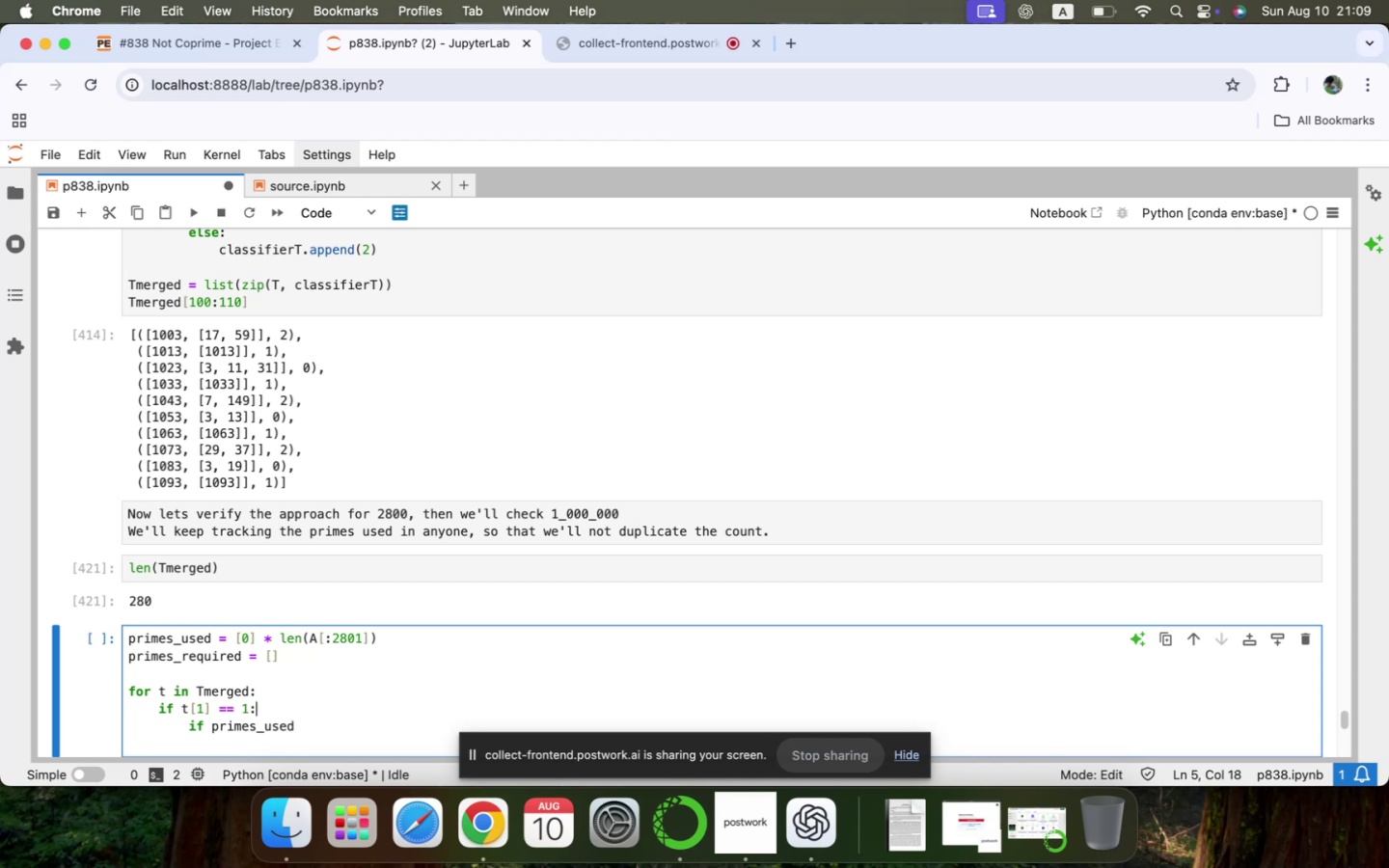 
key(Enter)
 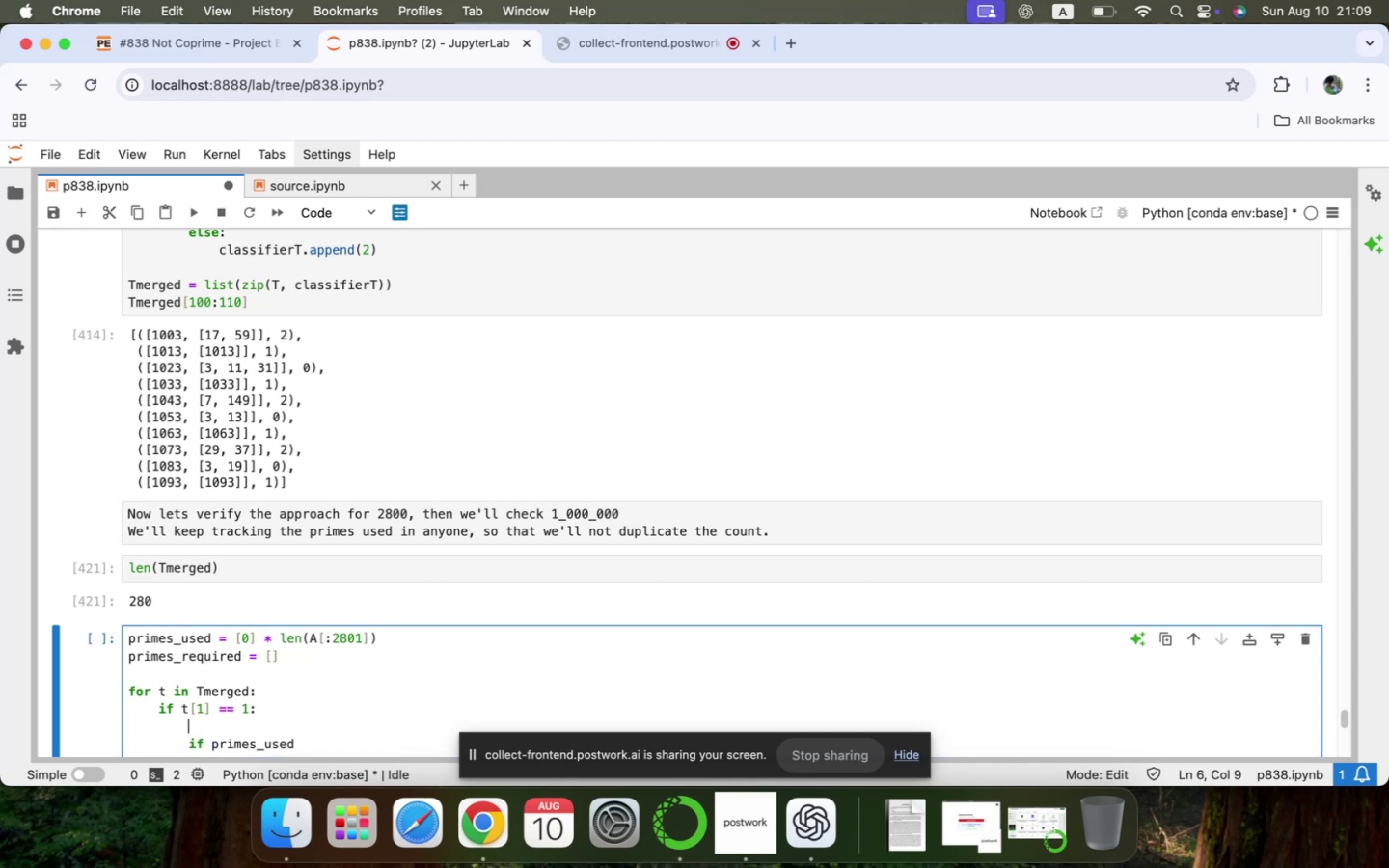 
key(P)
 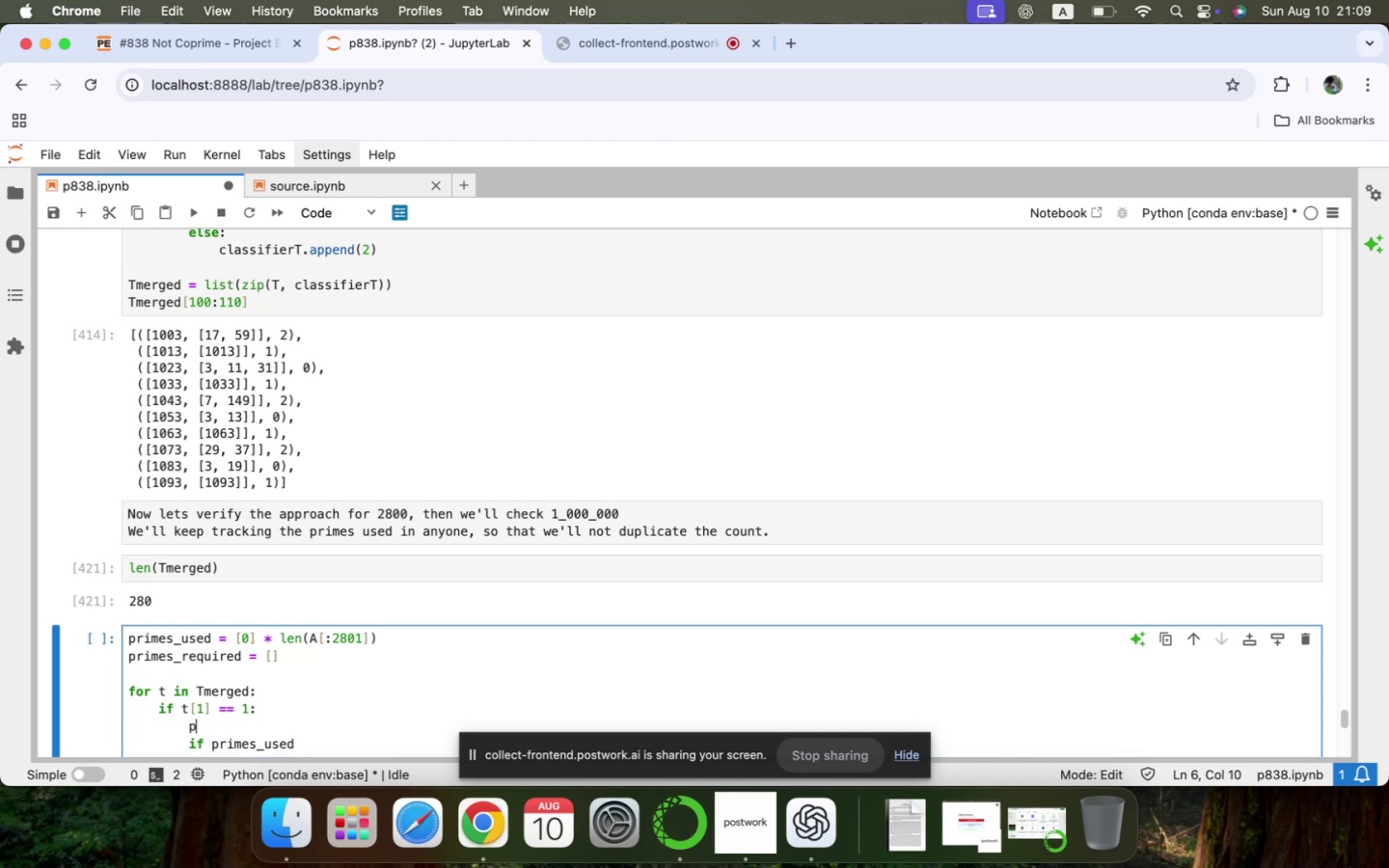 
key(Space)
 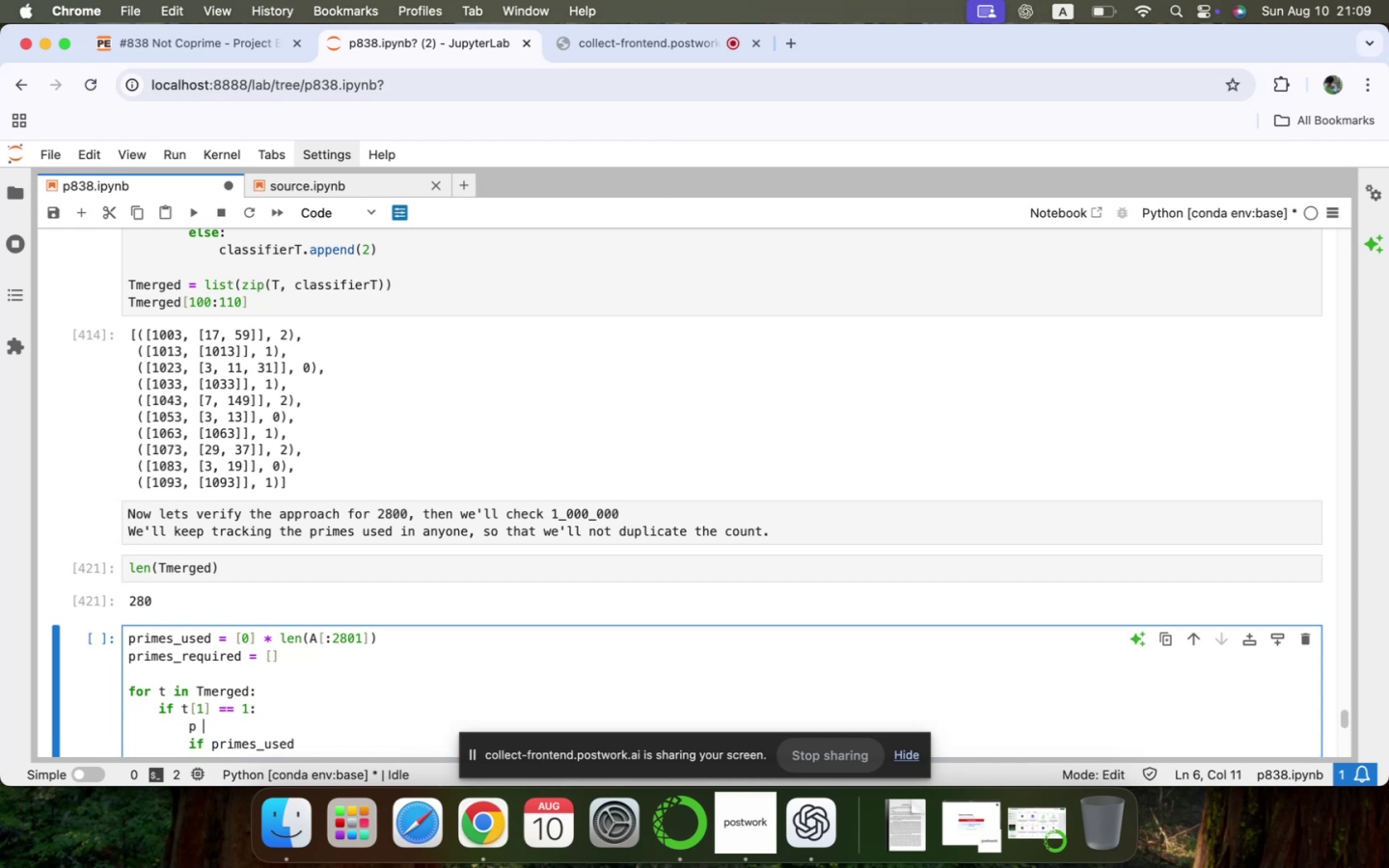 
key(Equal)
 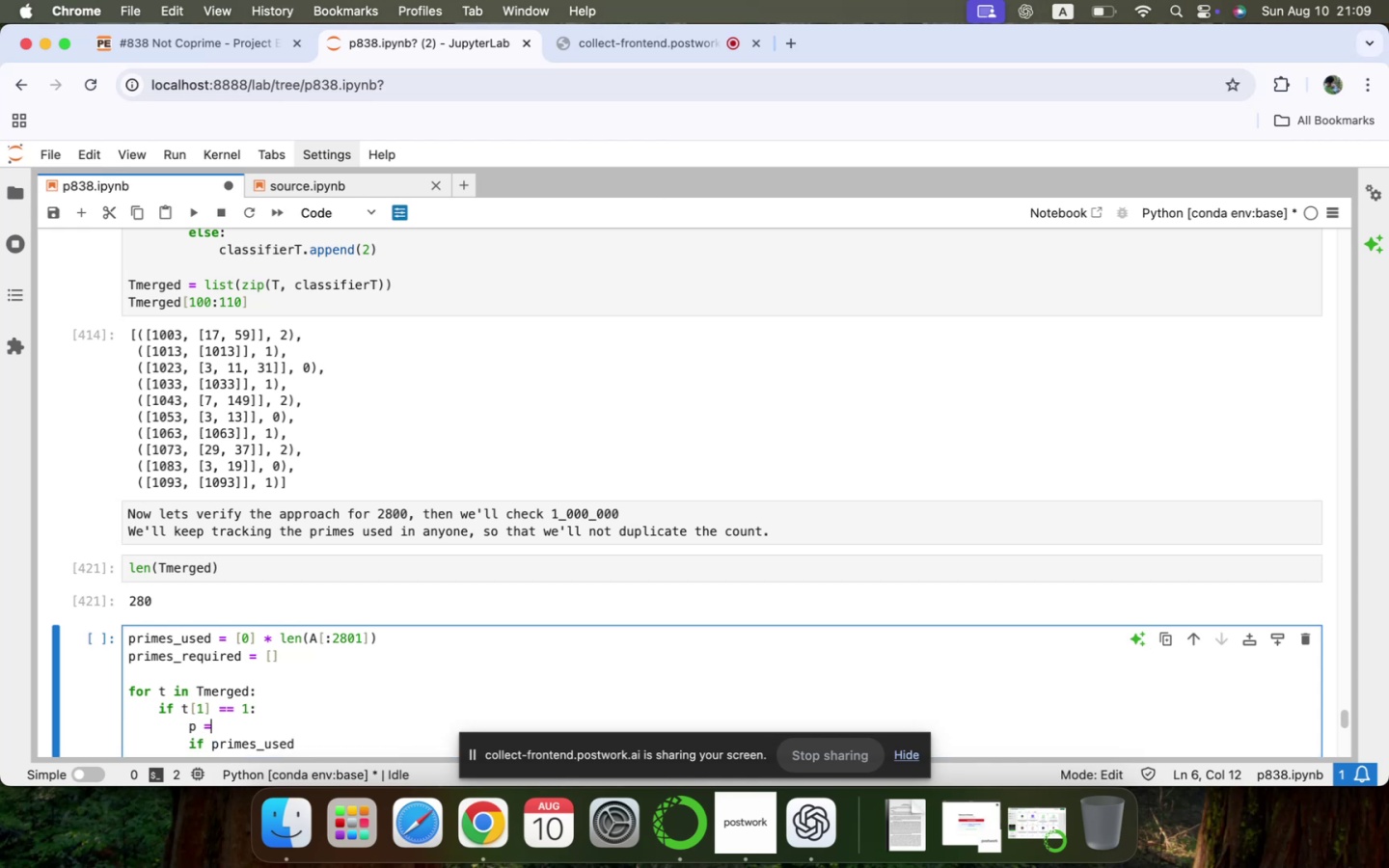 
key(Space)
 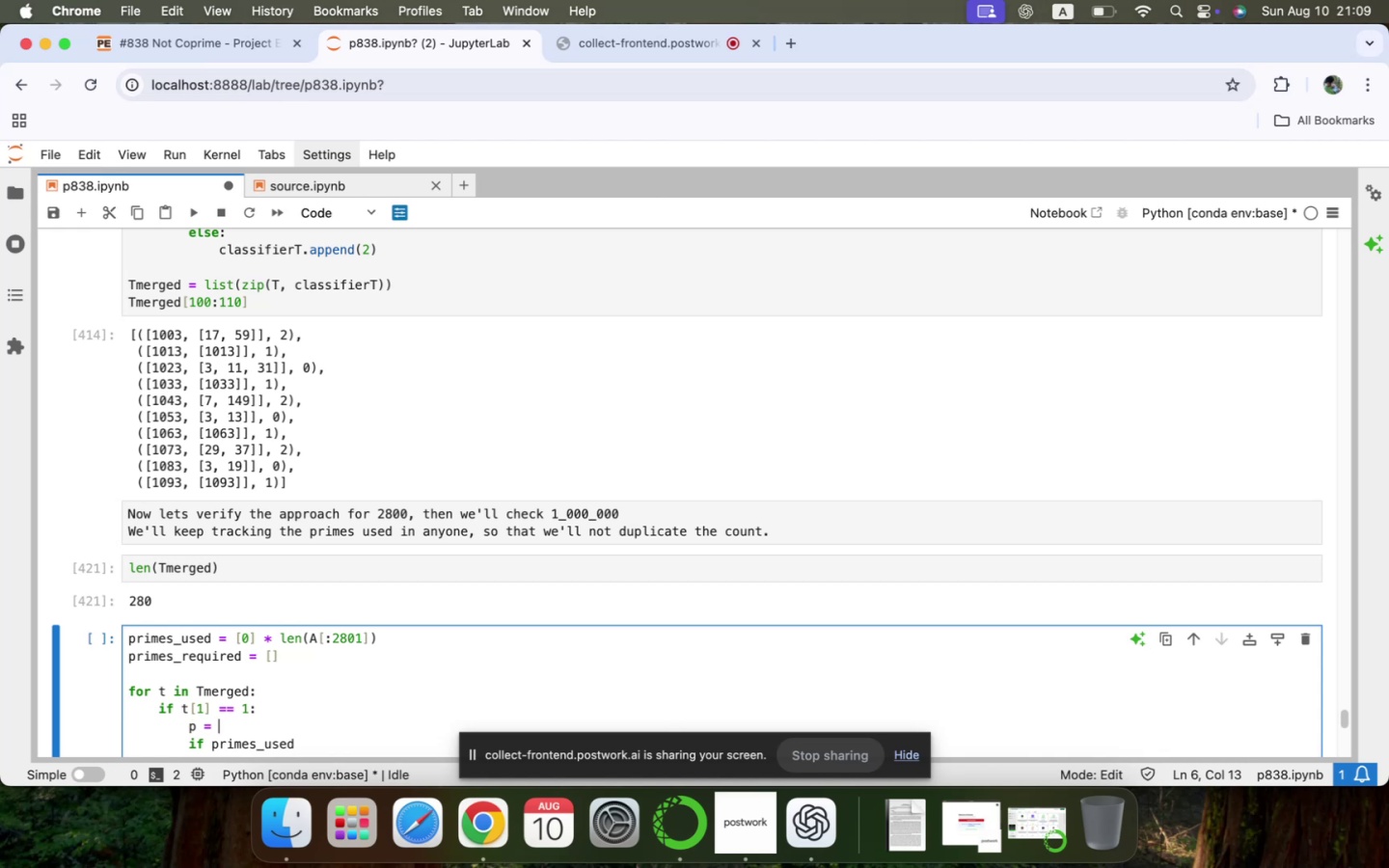 
wait(17.6)
 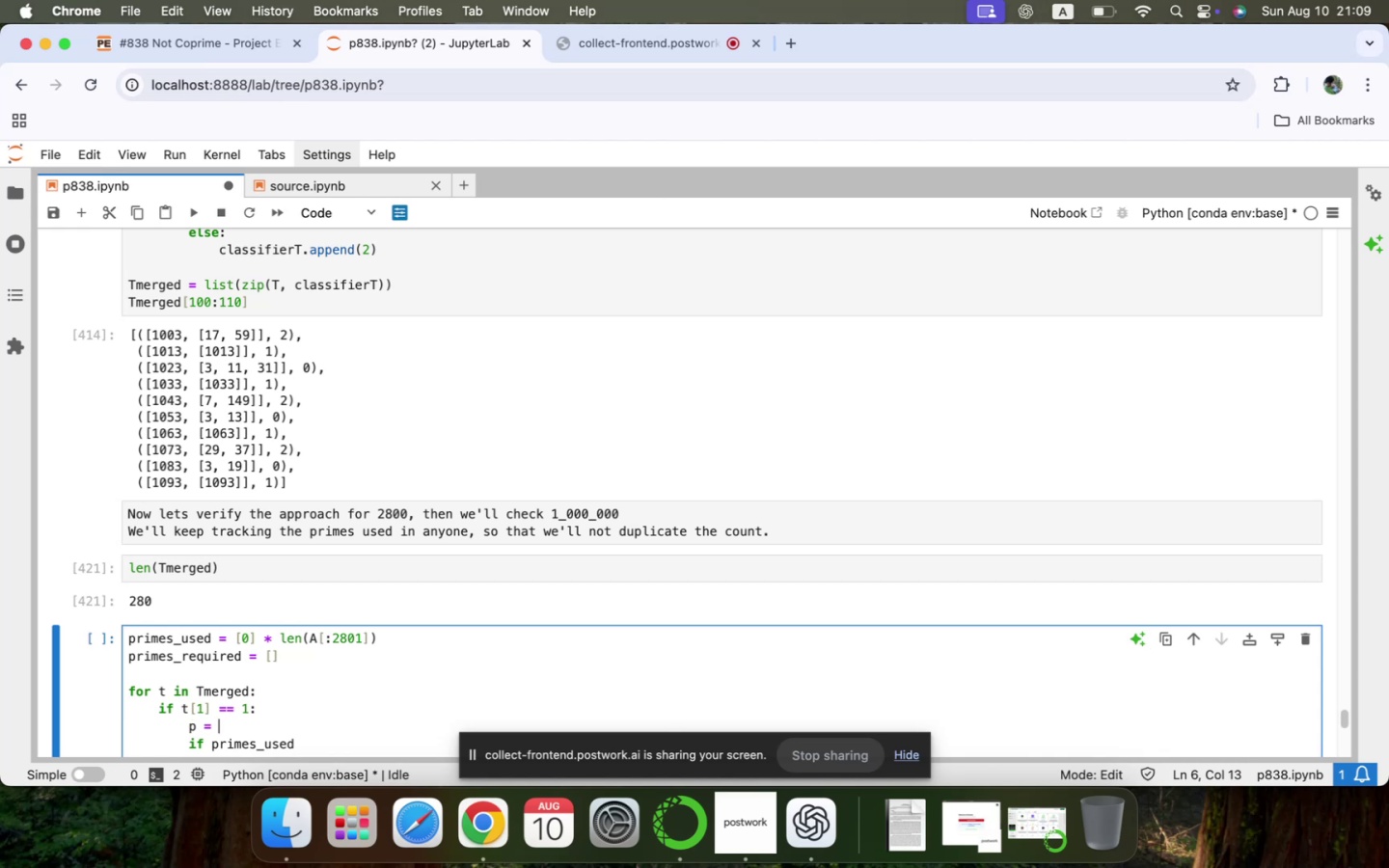 
key(T)
 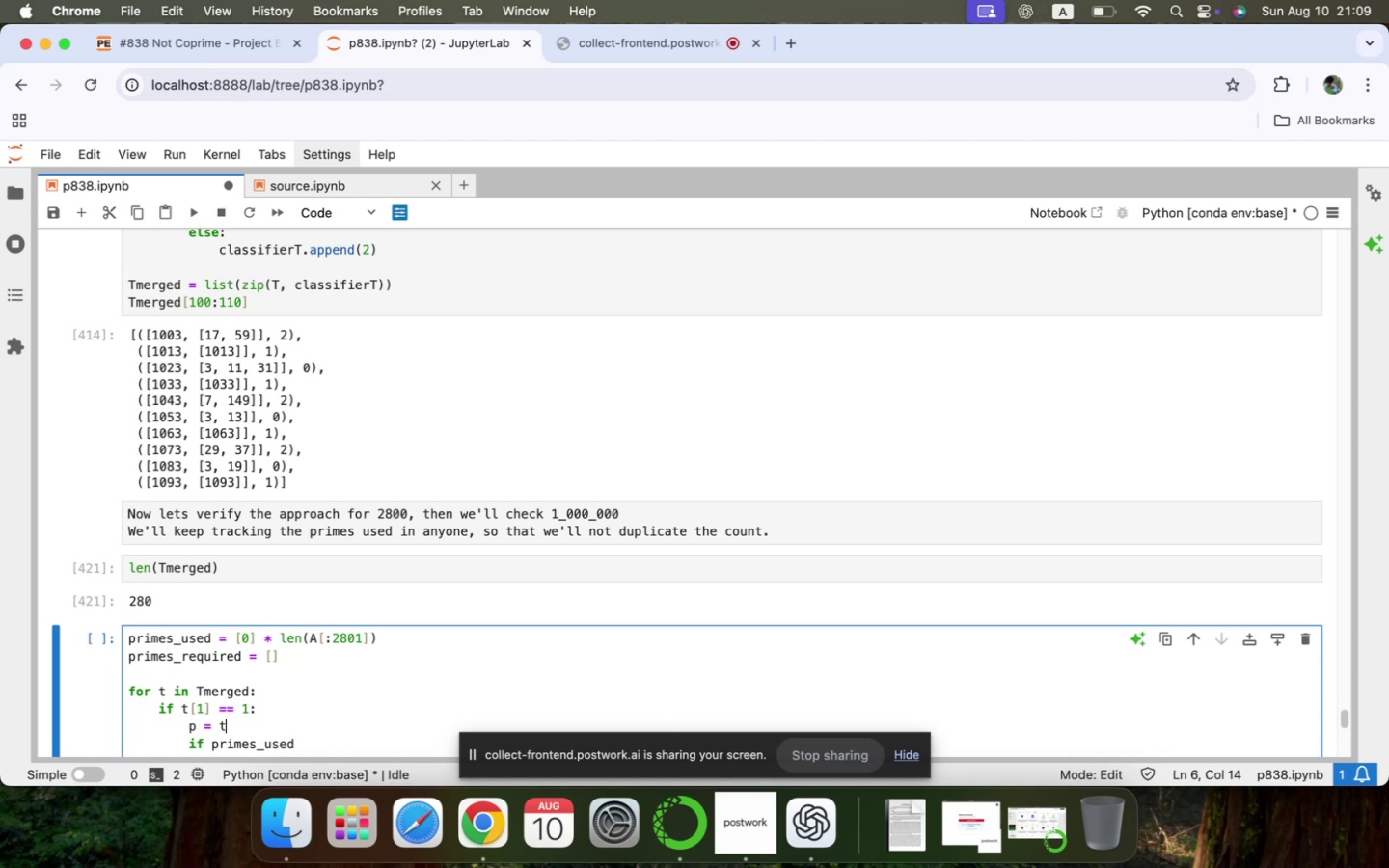 
key(BracketLeft)
 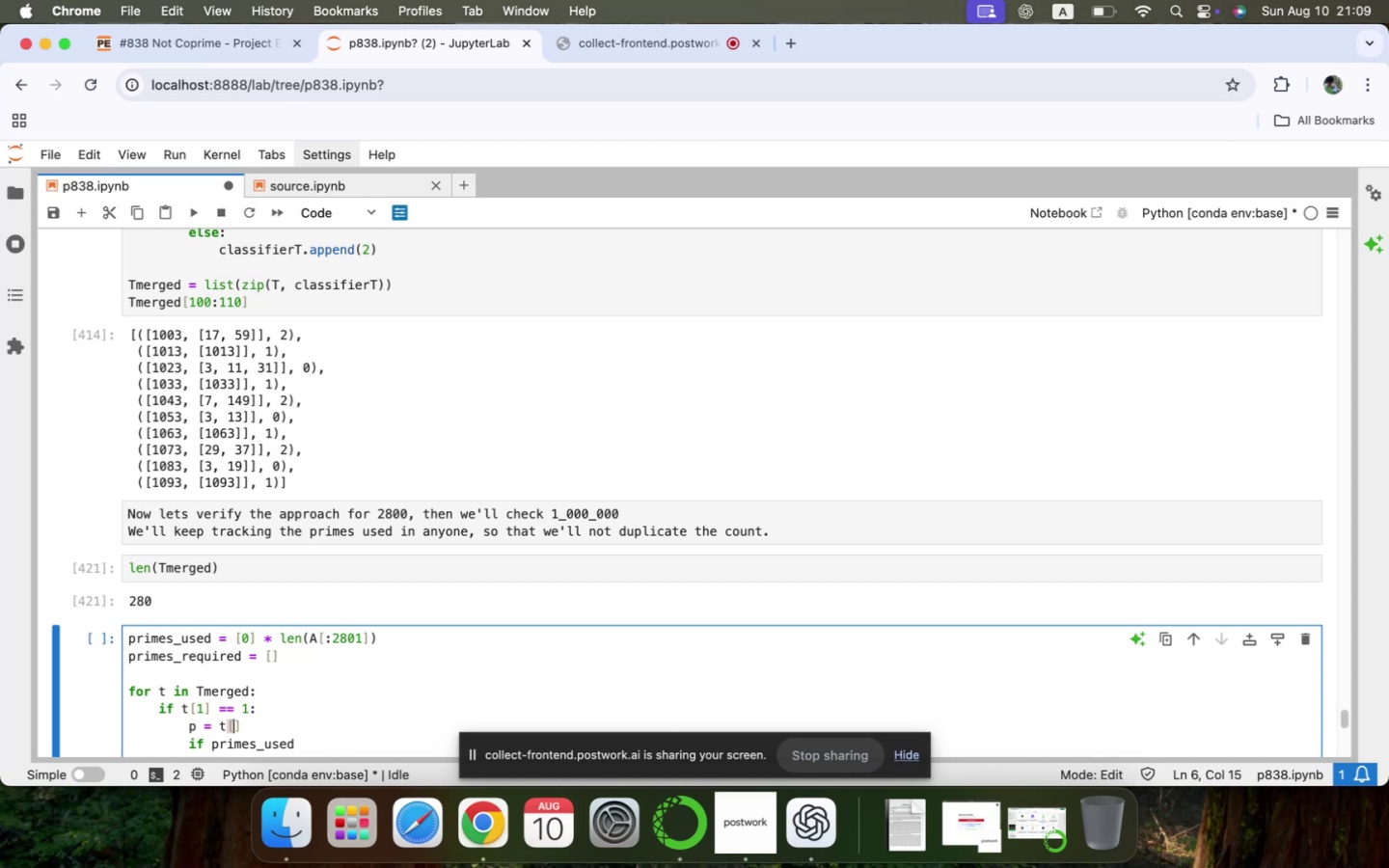 
key(0)
 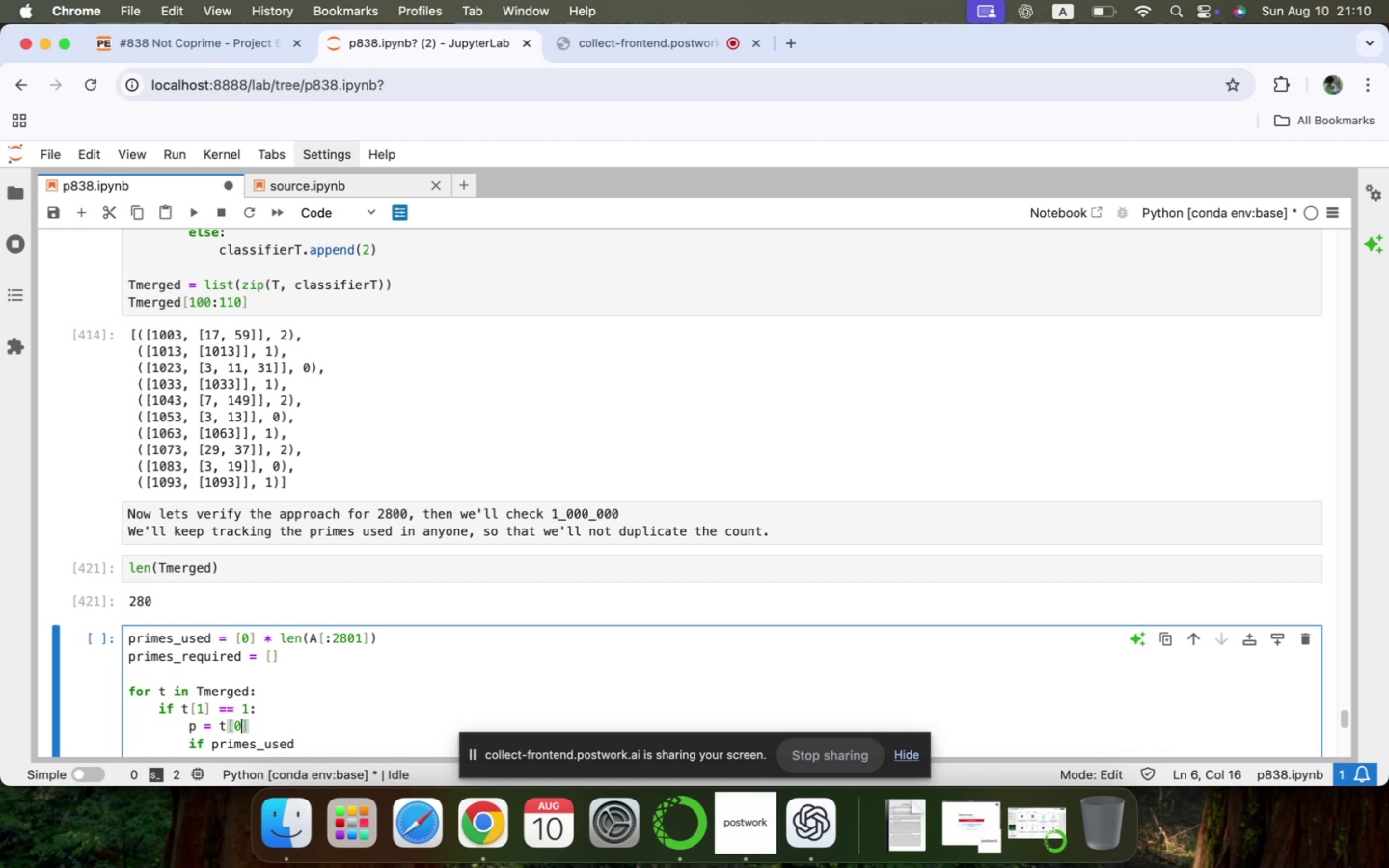 
key(ArrowRight)
 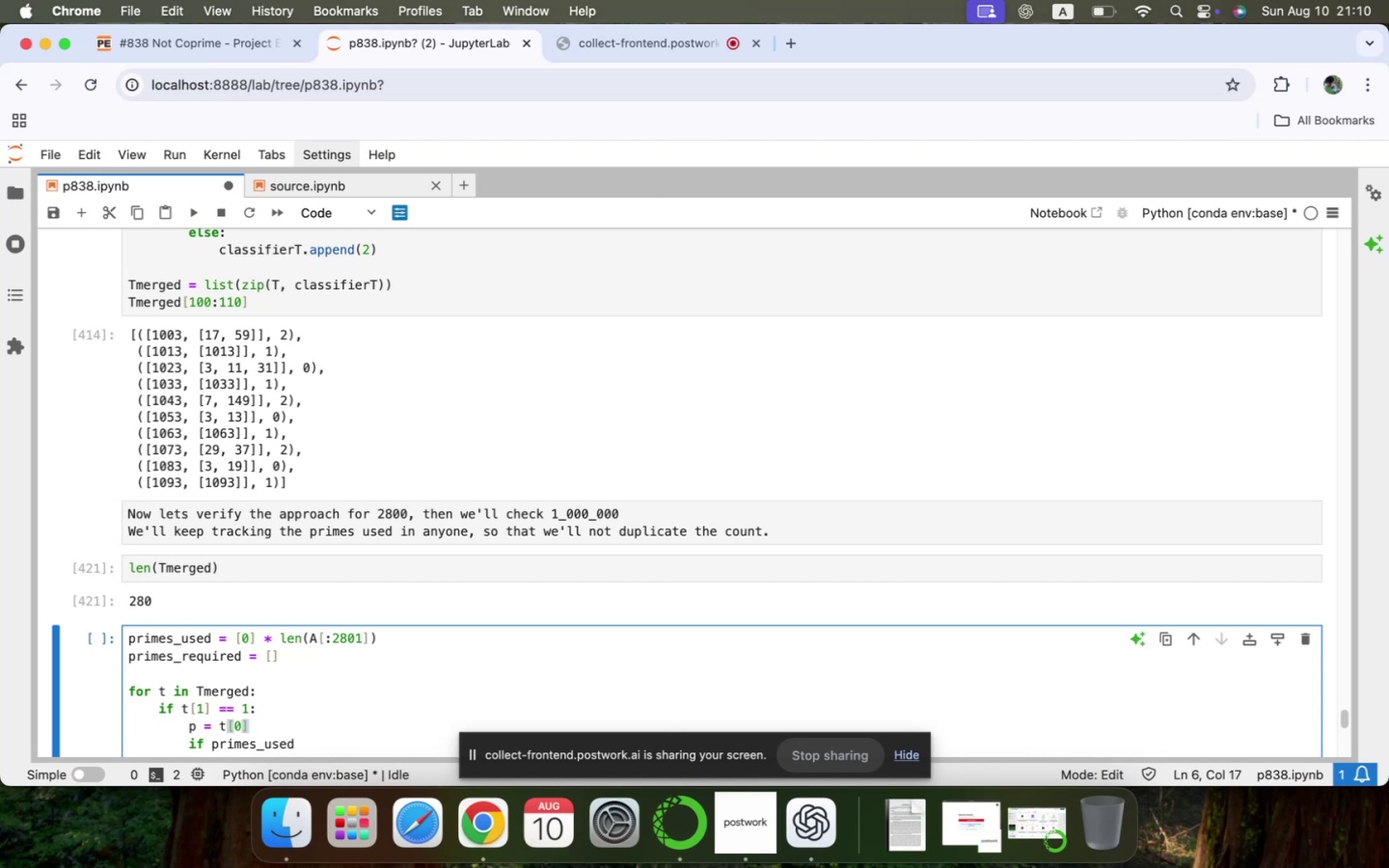 
key(BracketLeft)
 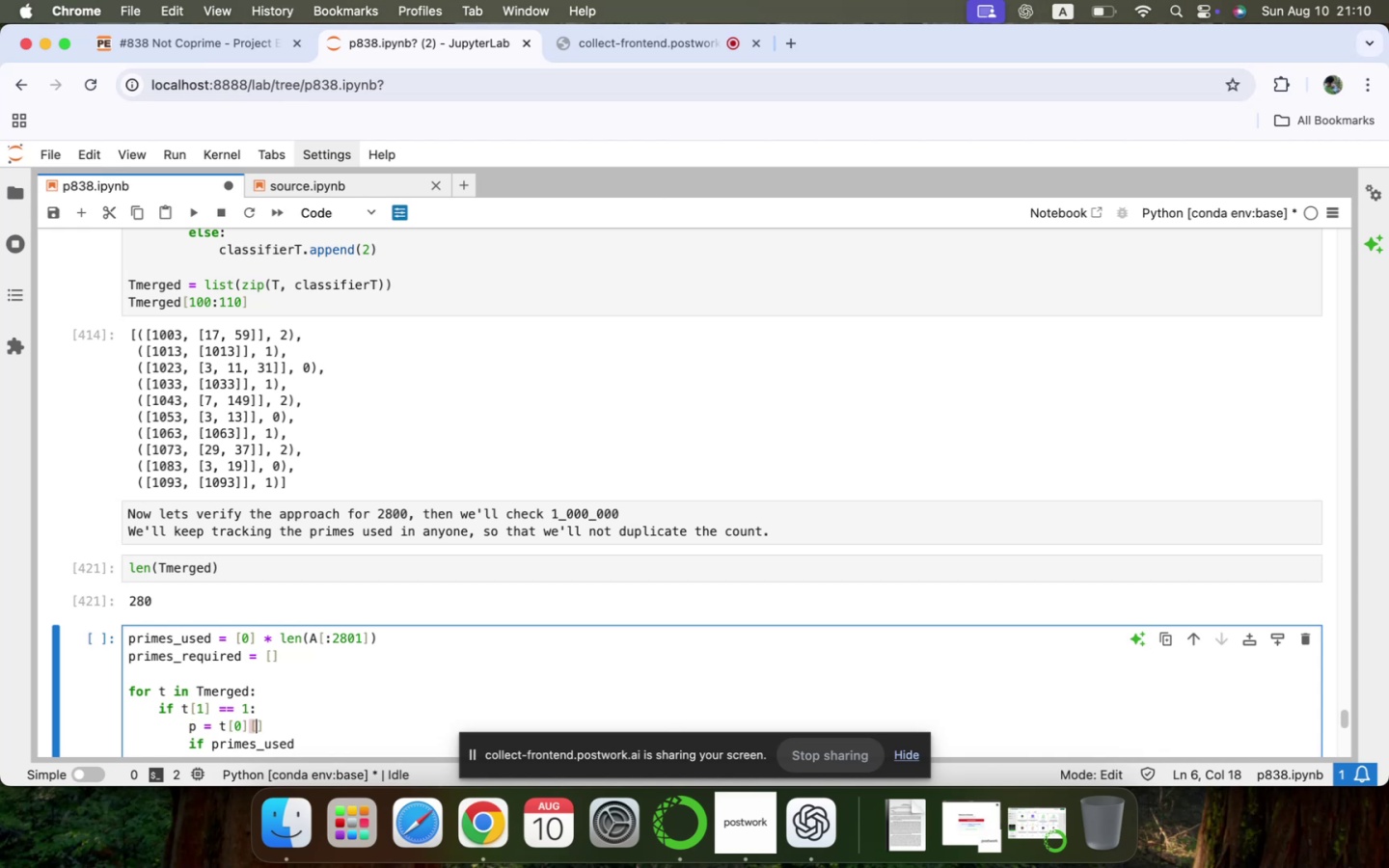 
key(1)
 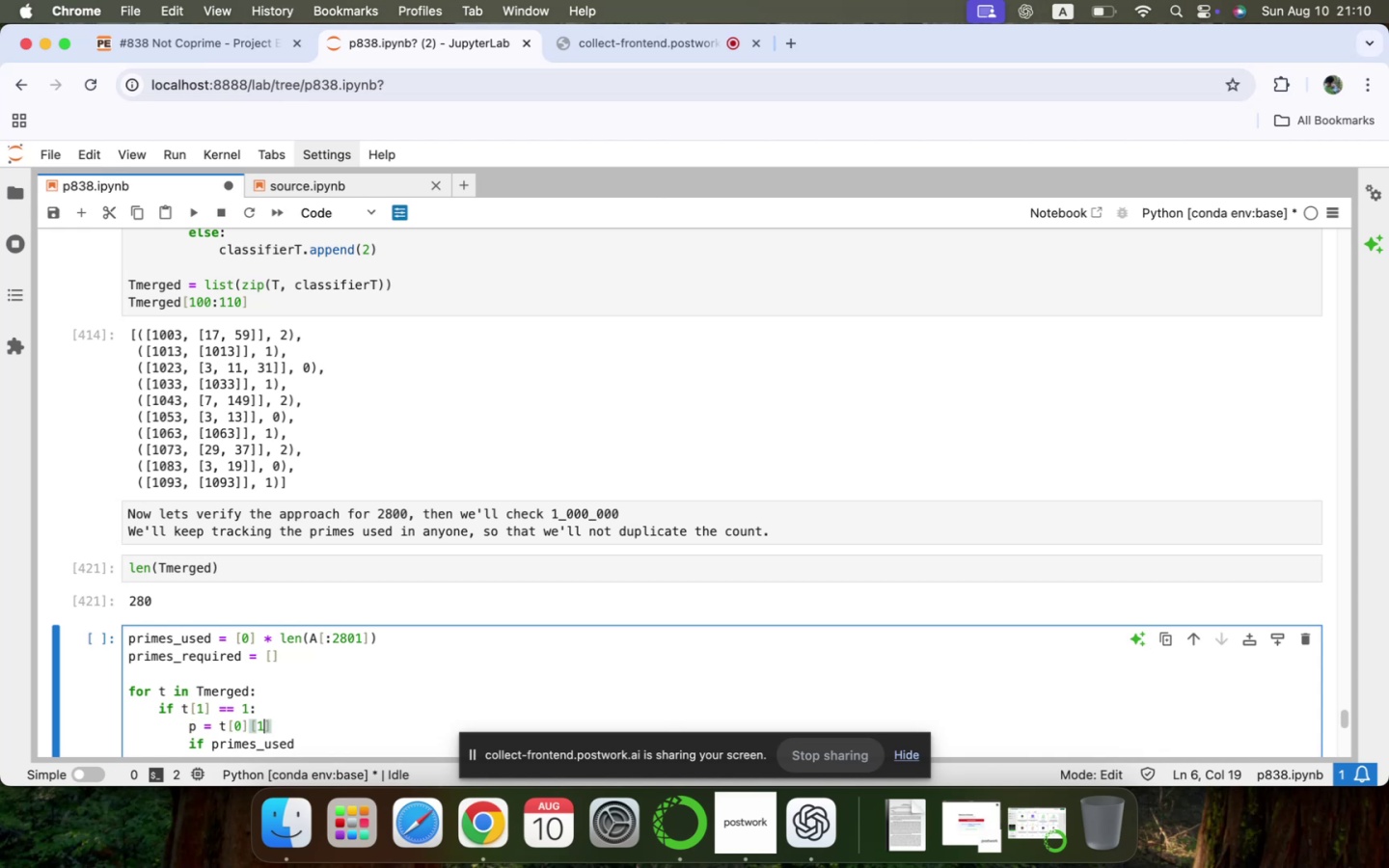 
key(ArrowRight)
 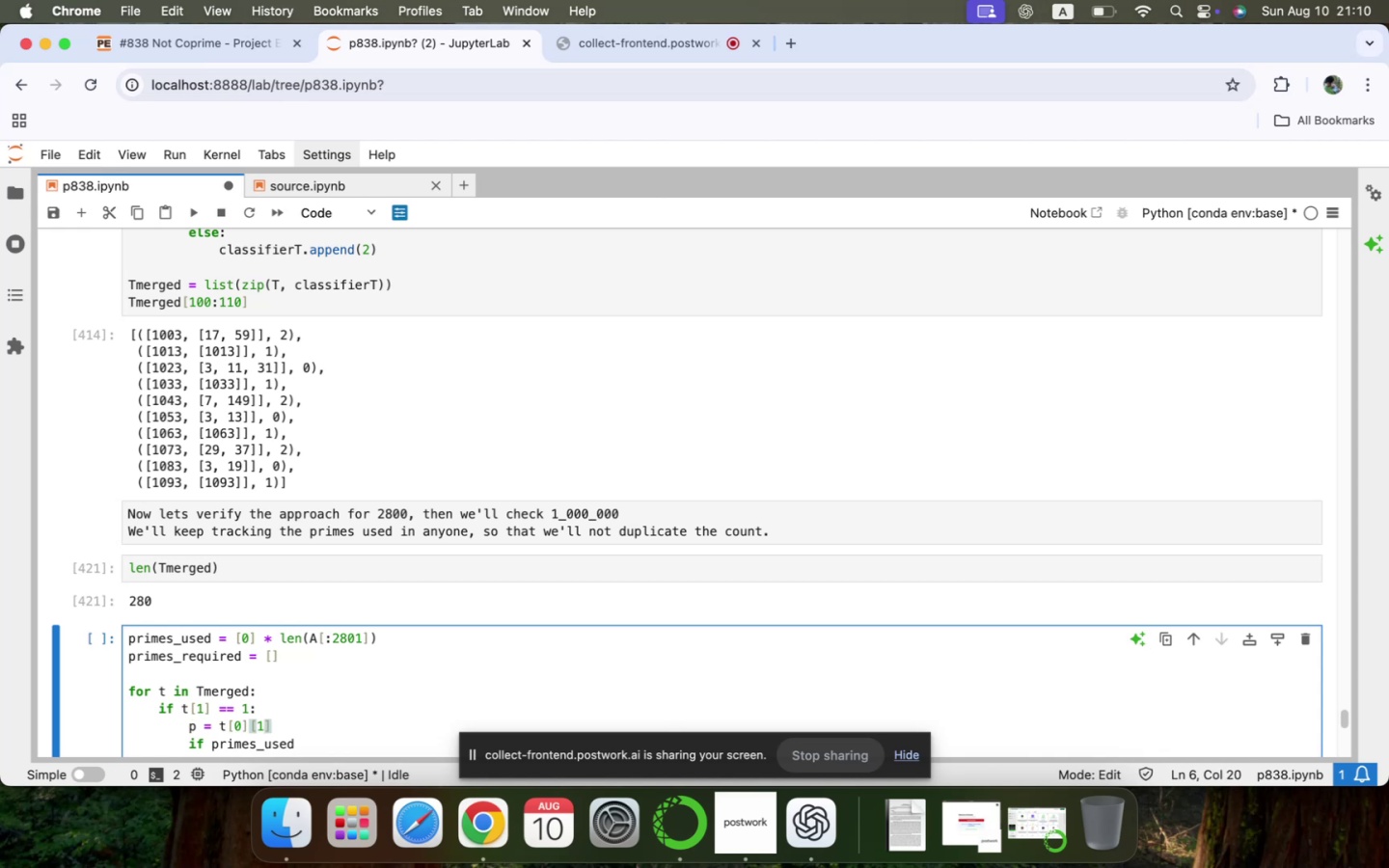 
key(BracketLeft)
 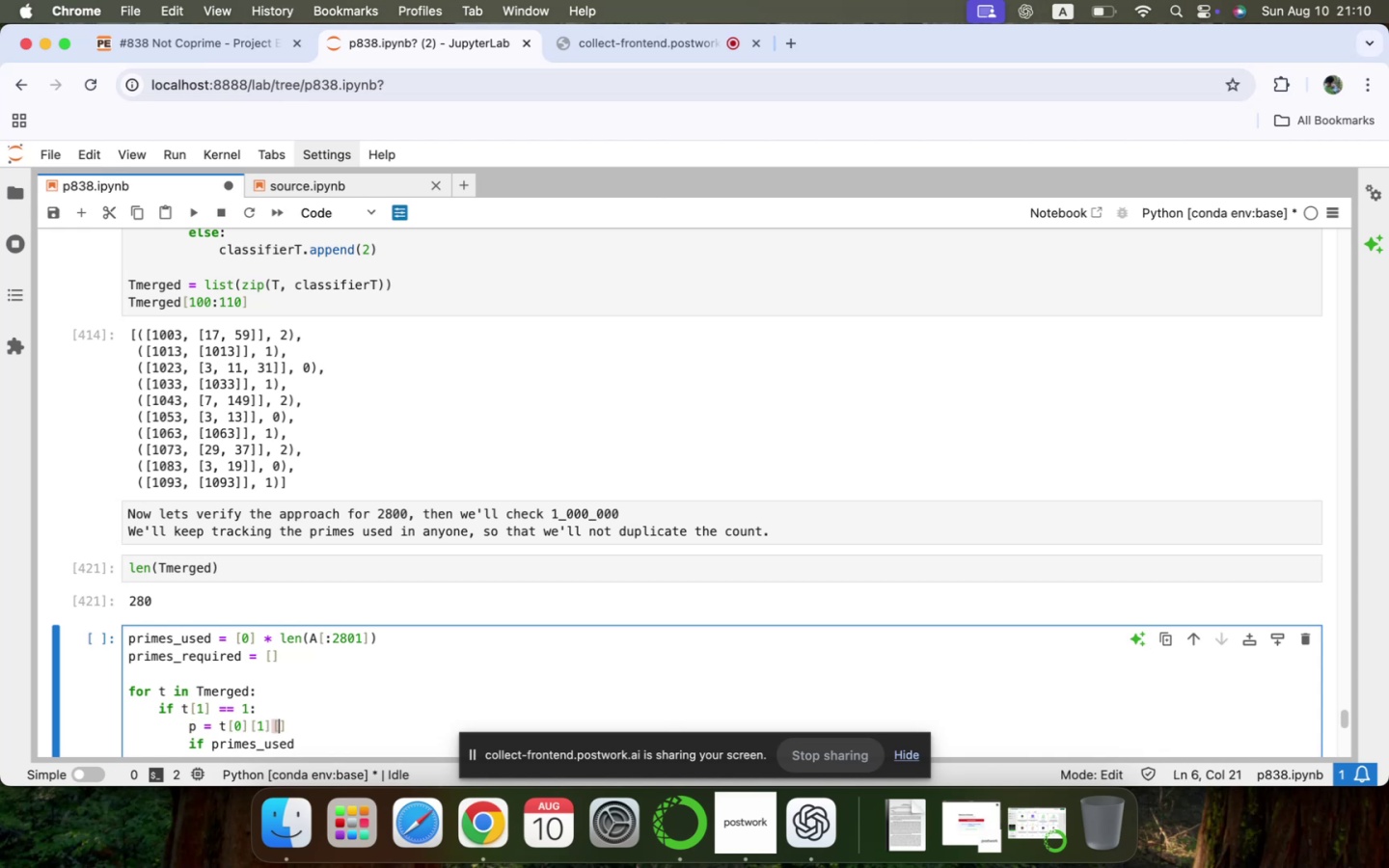 
key(0)
 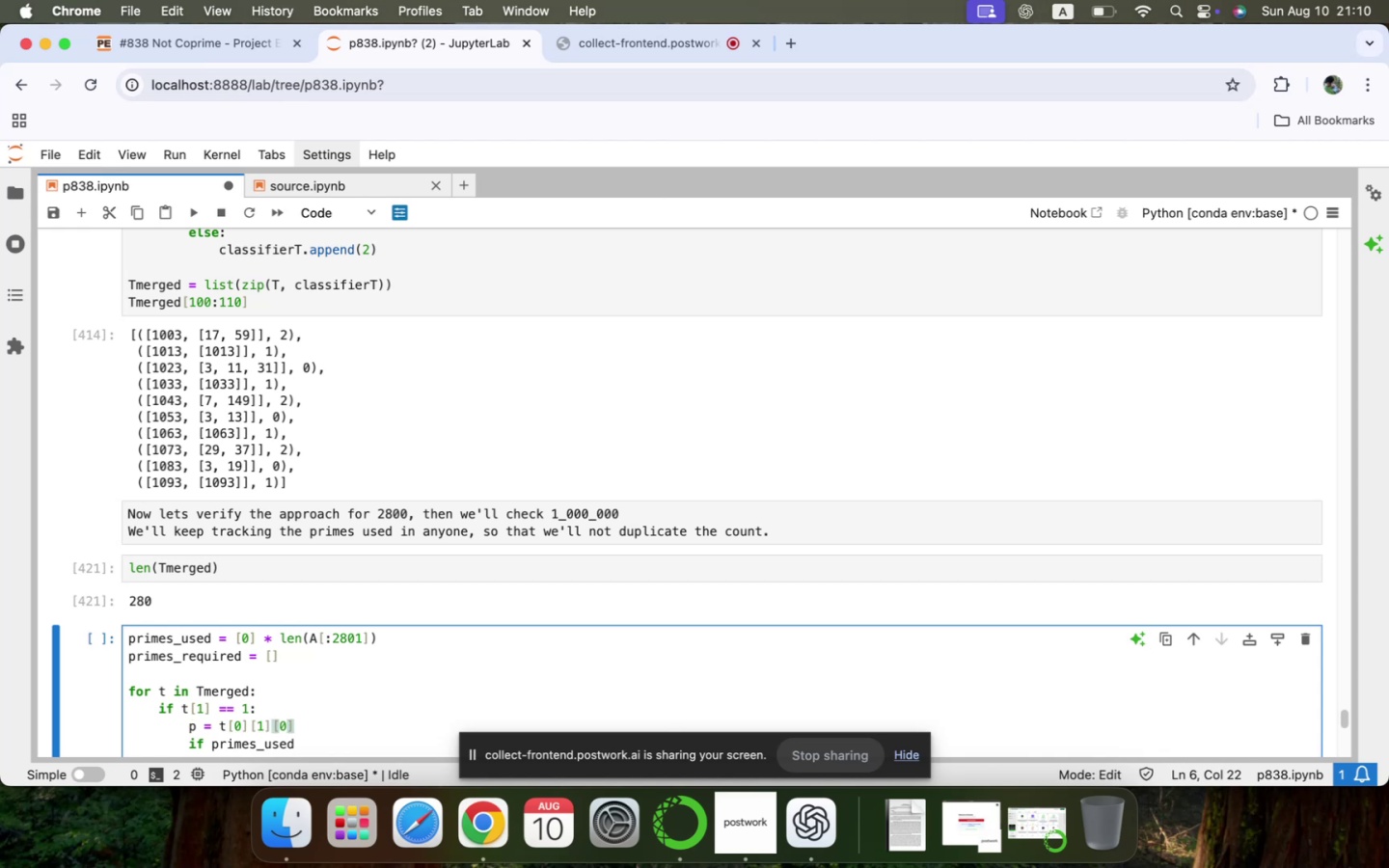 
key(ArrowDown)
 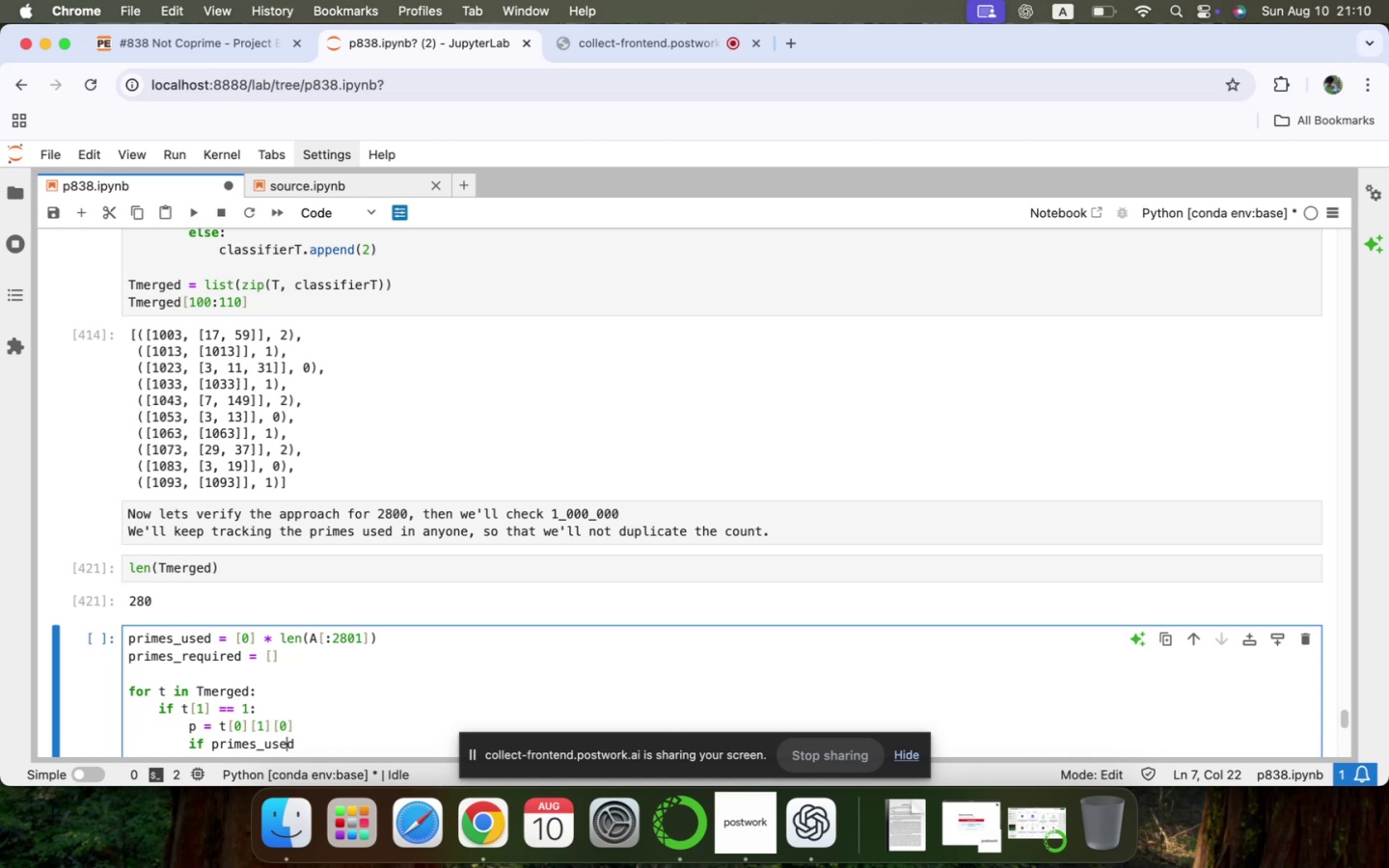 
key(ArrowRight)
 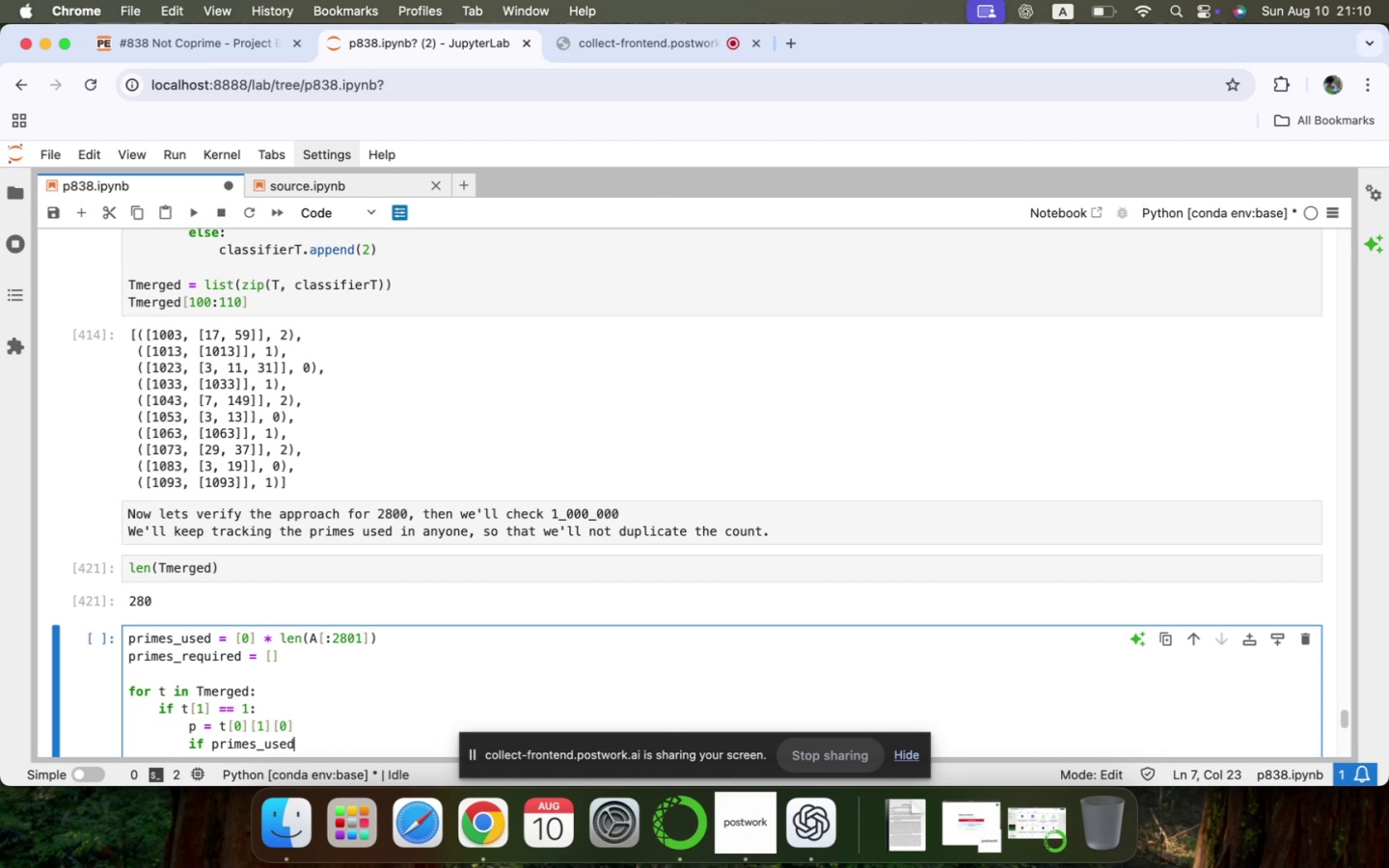 
key(BracketLeft)
 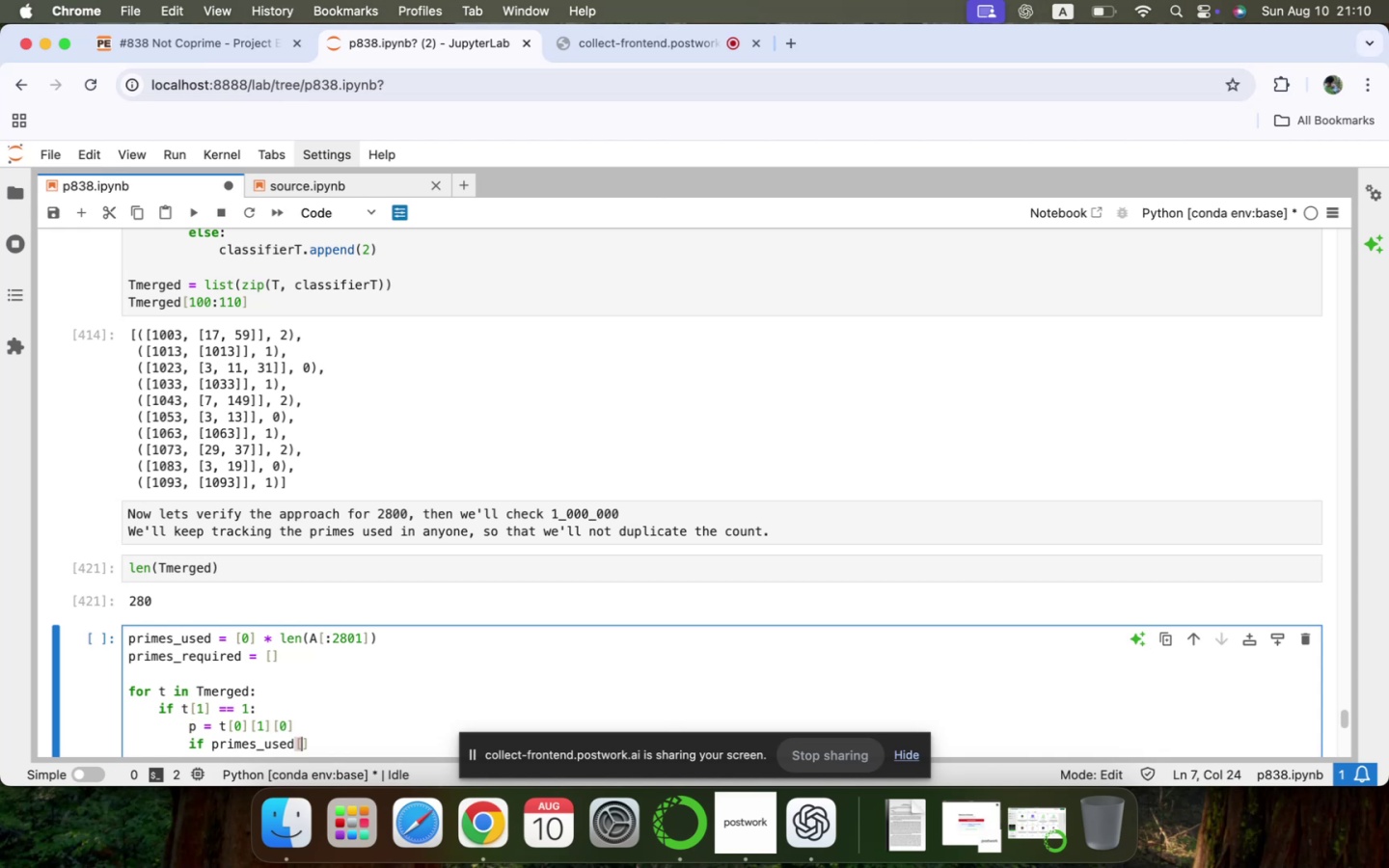 
key(P)
 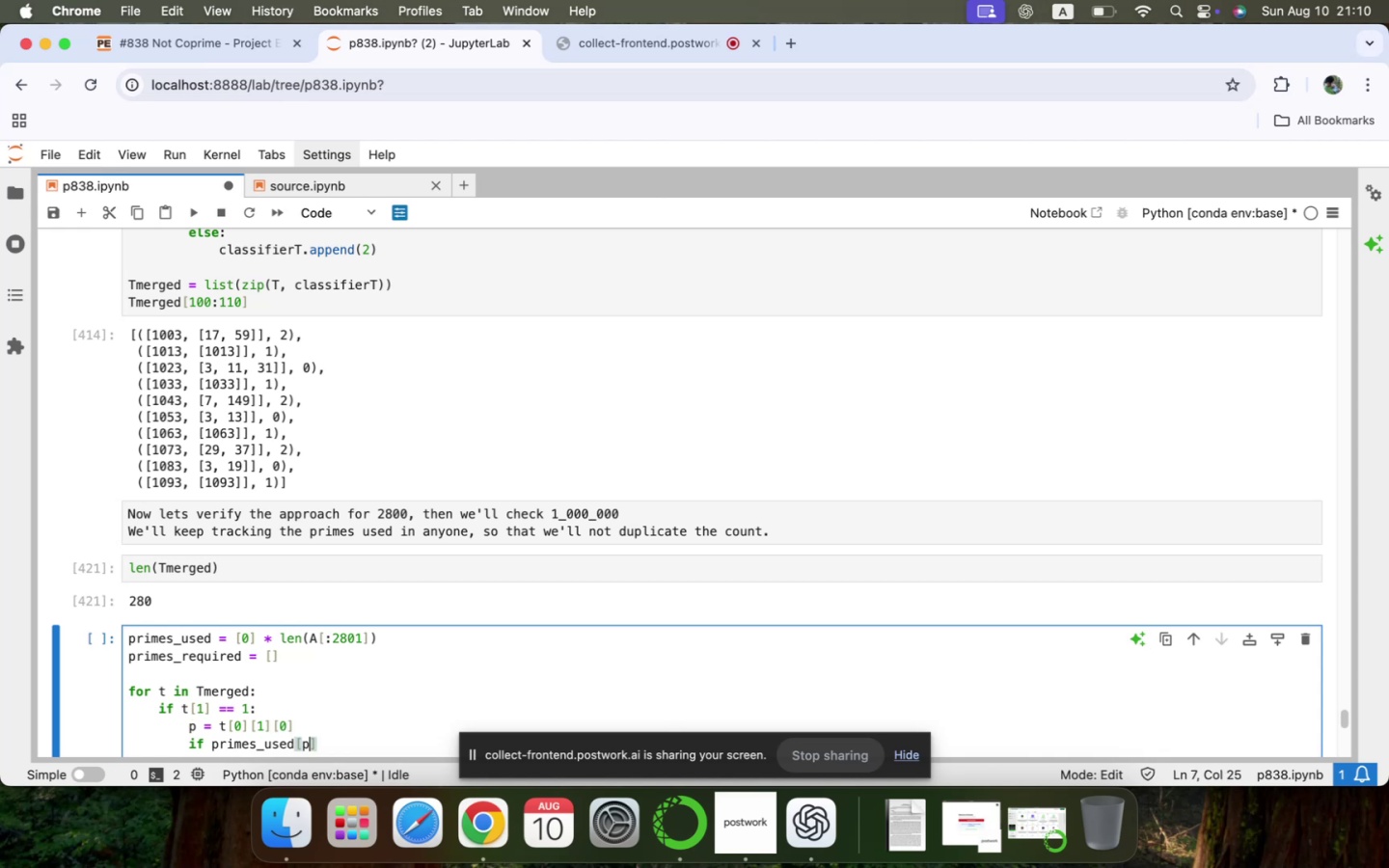 
key(ArrowRight)
 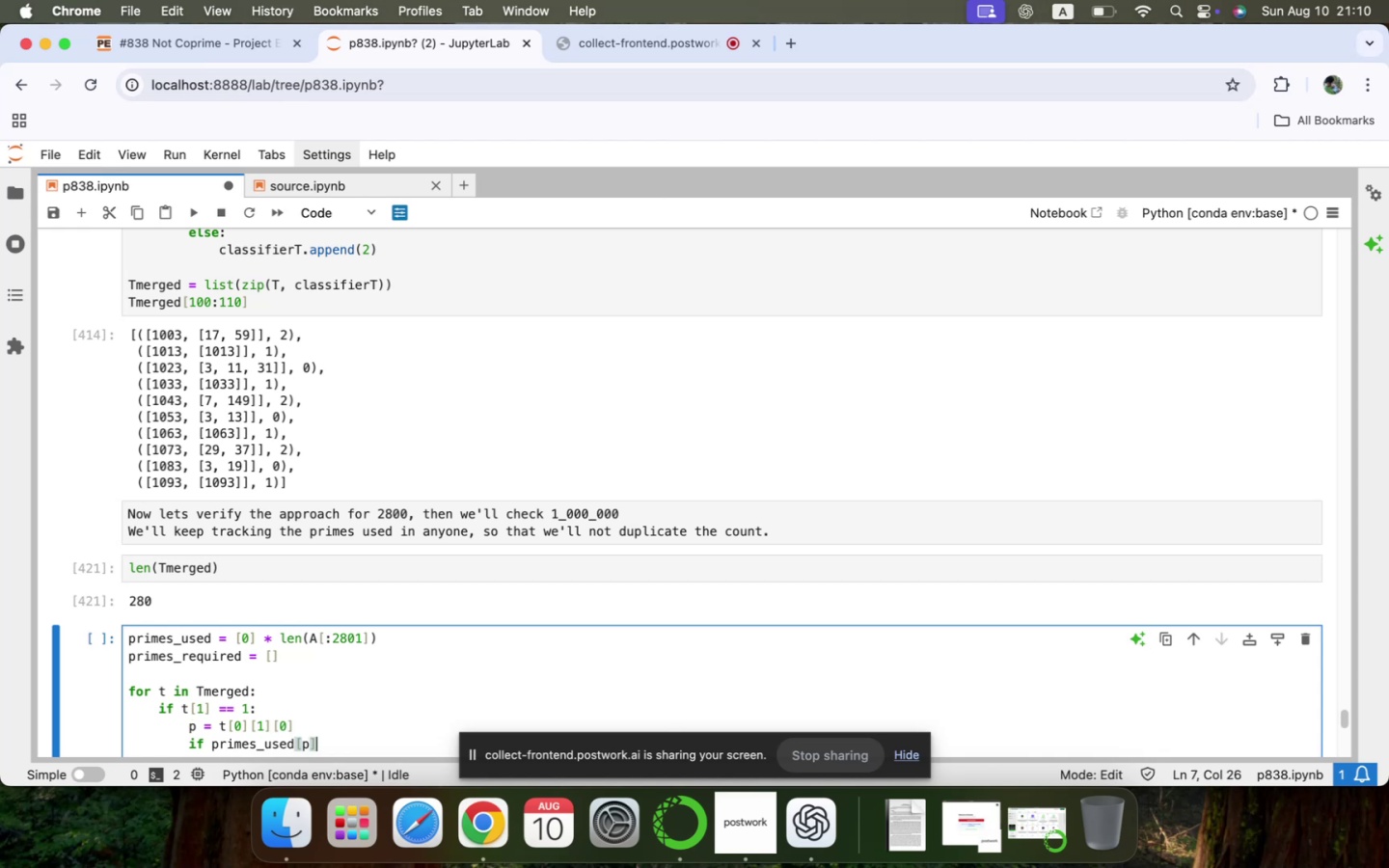 
key(Space)
 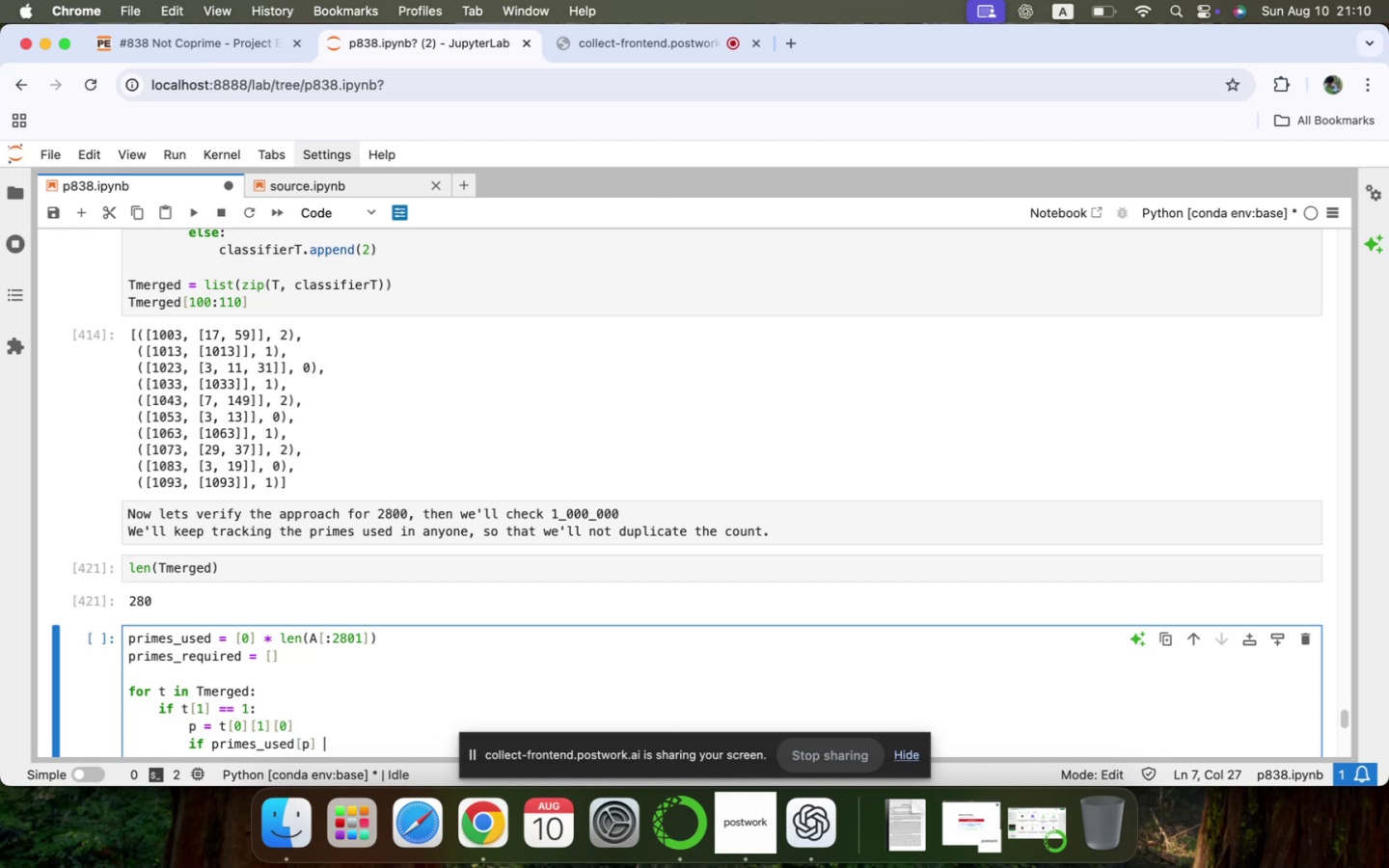 
key(Equal)
 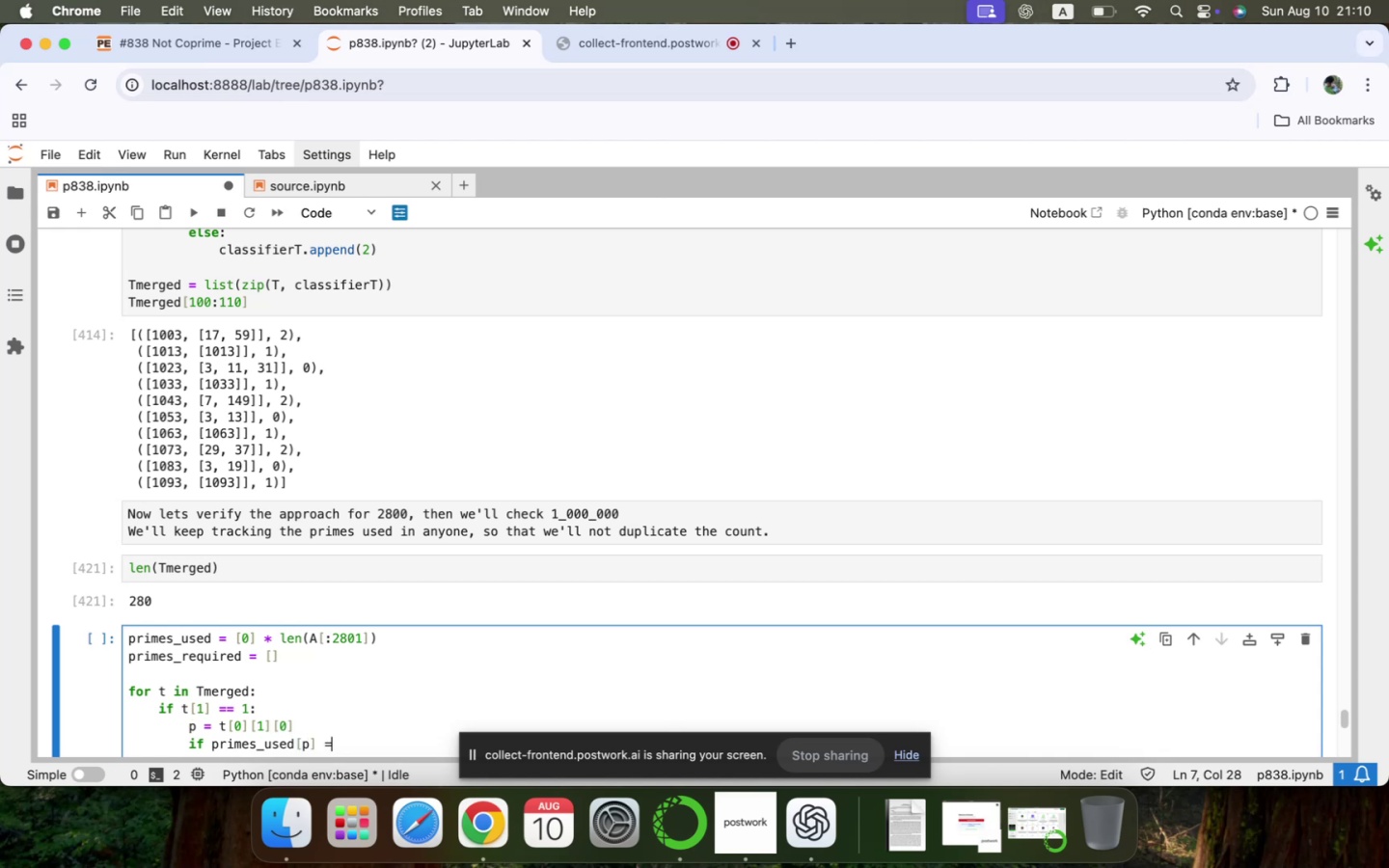 
key(Space)
 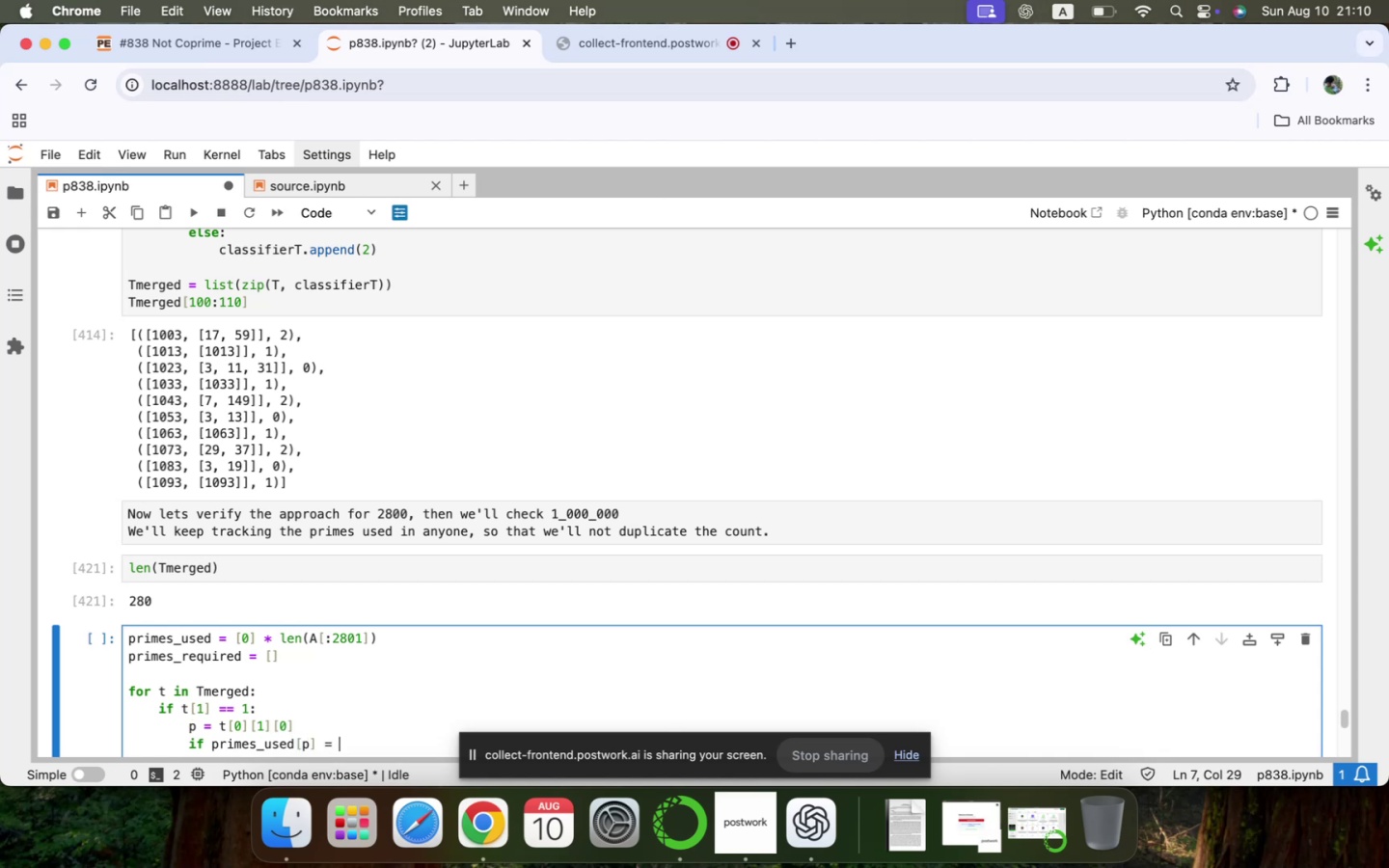 
key(0)
 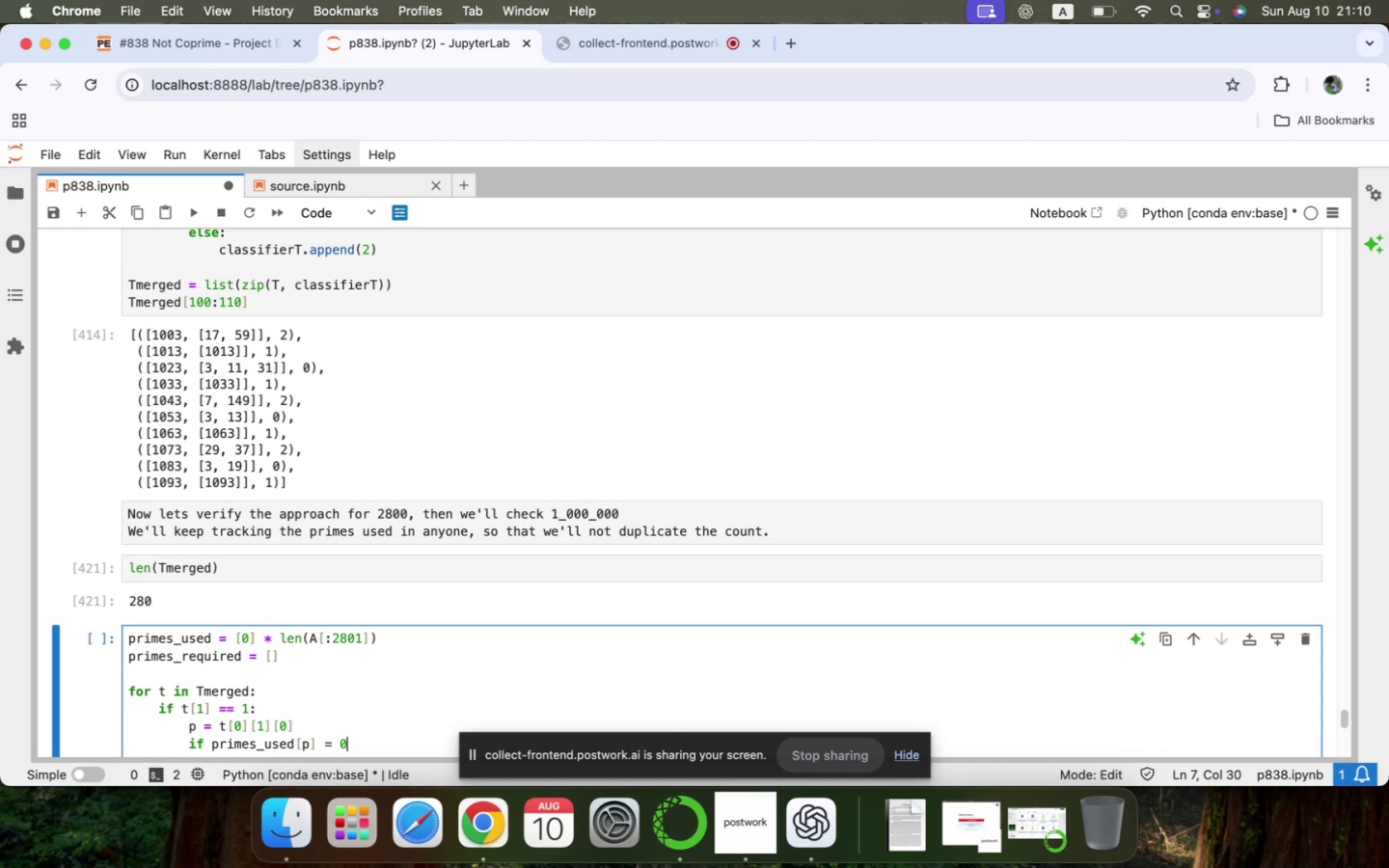 
key(Enter)
 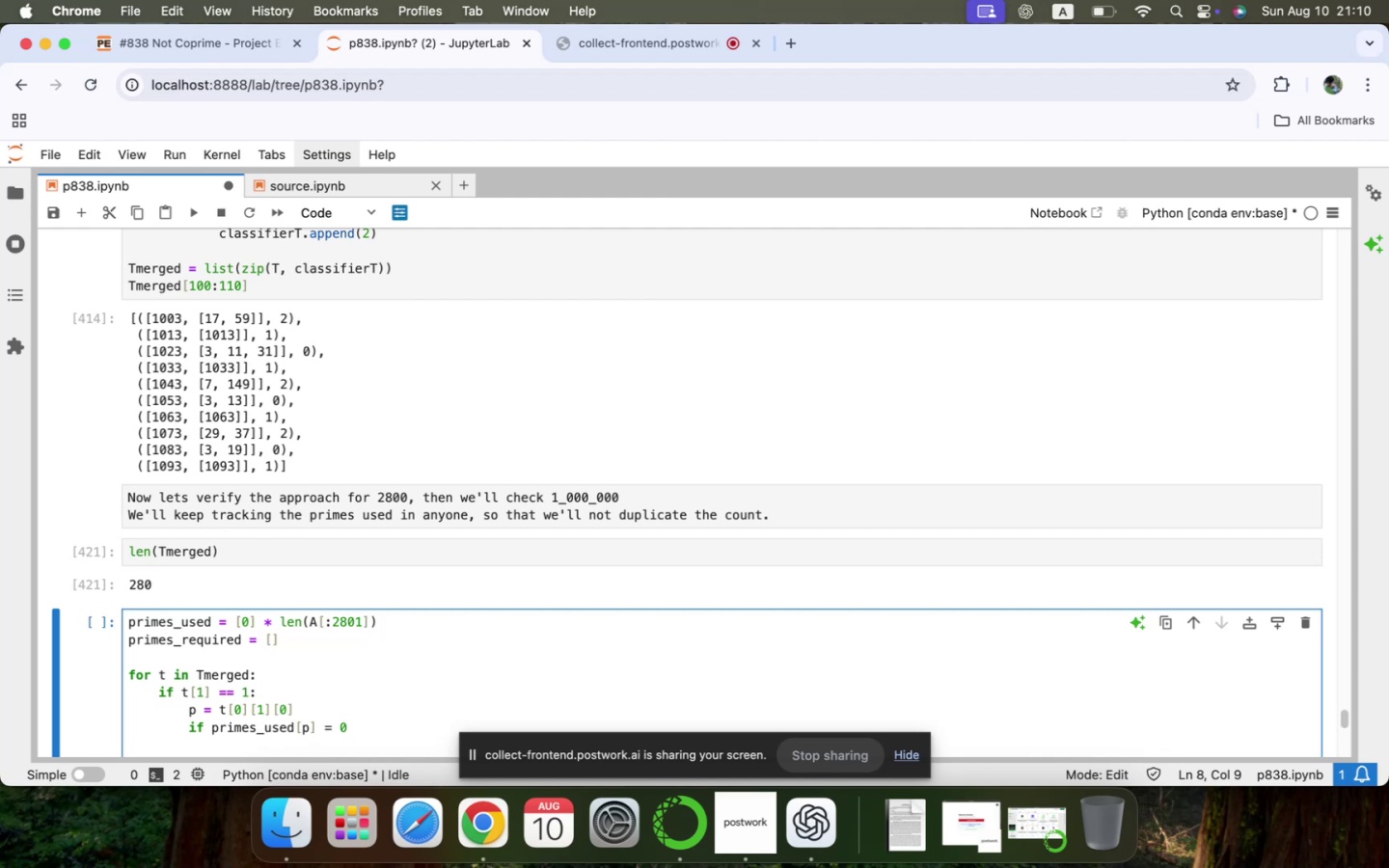 
key(Equal)
 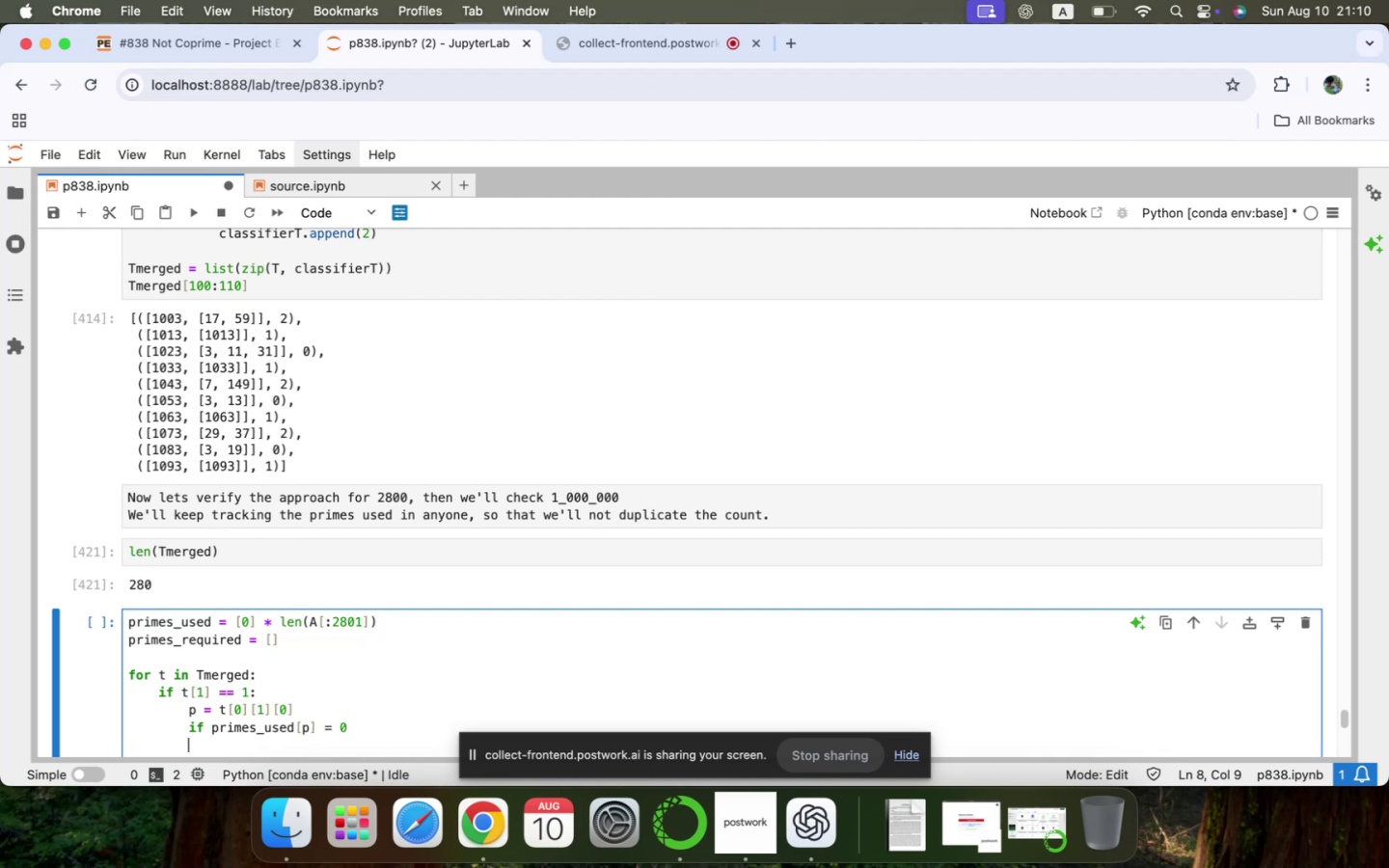 
key(Backspace)
 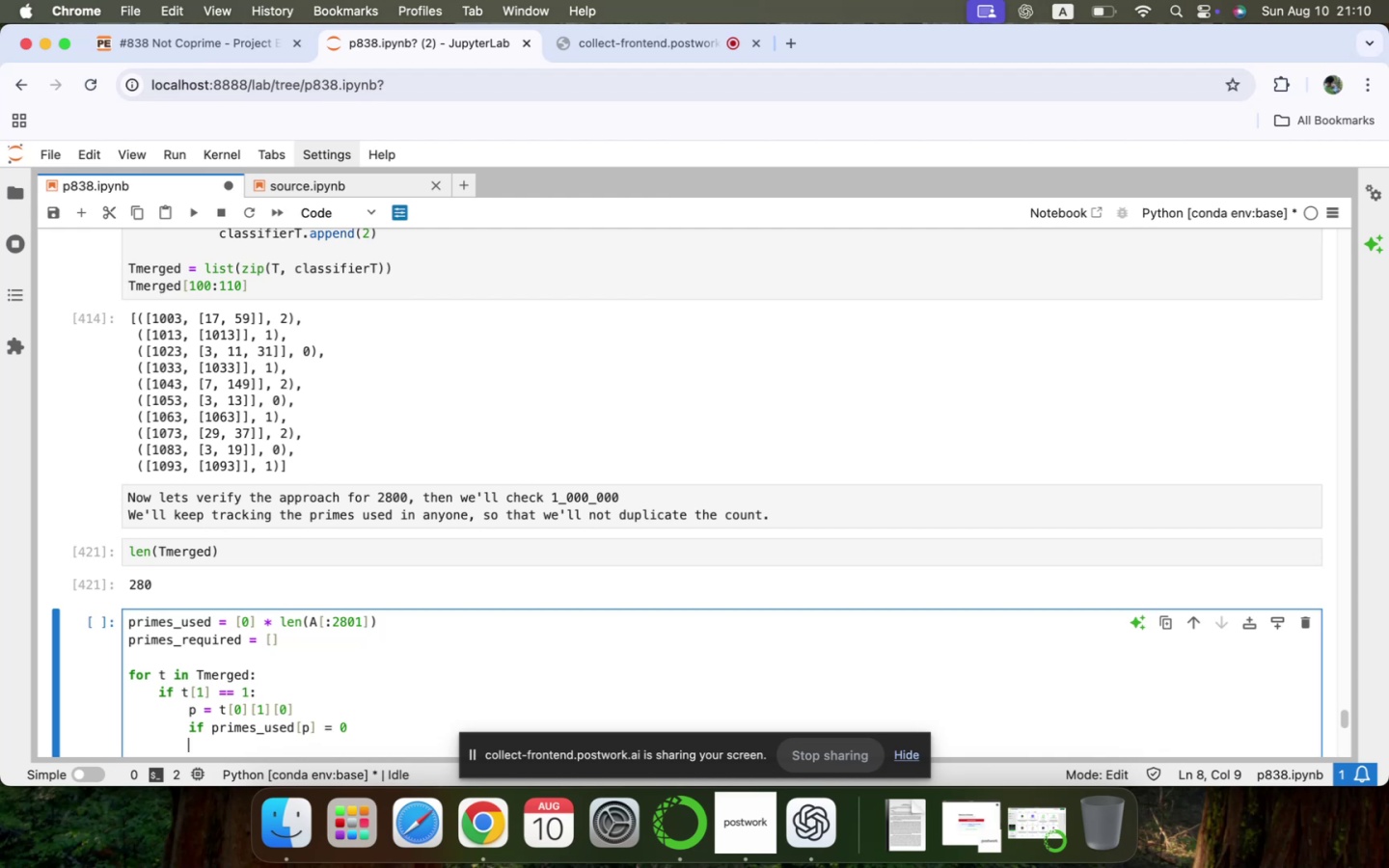 
key(Backspace)
 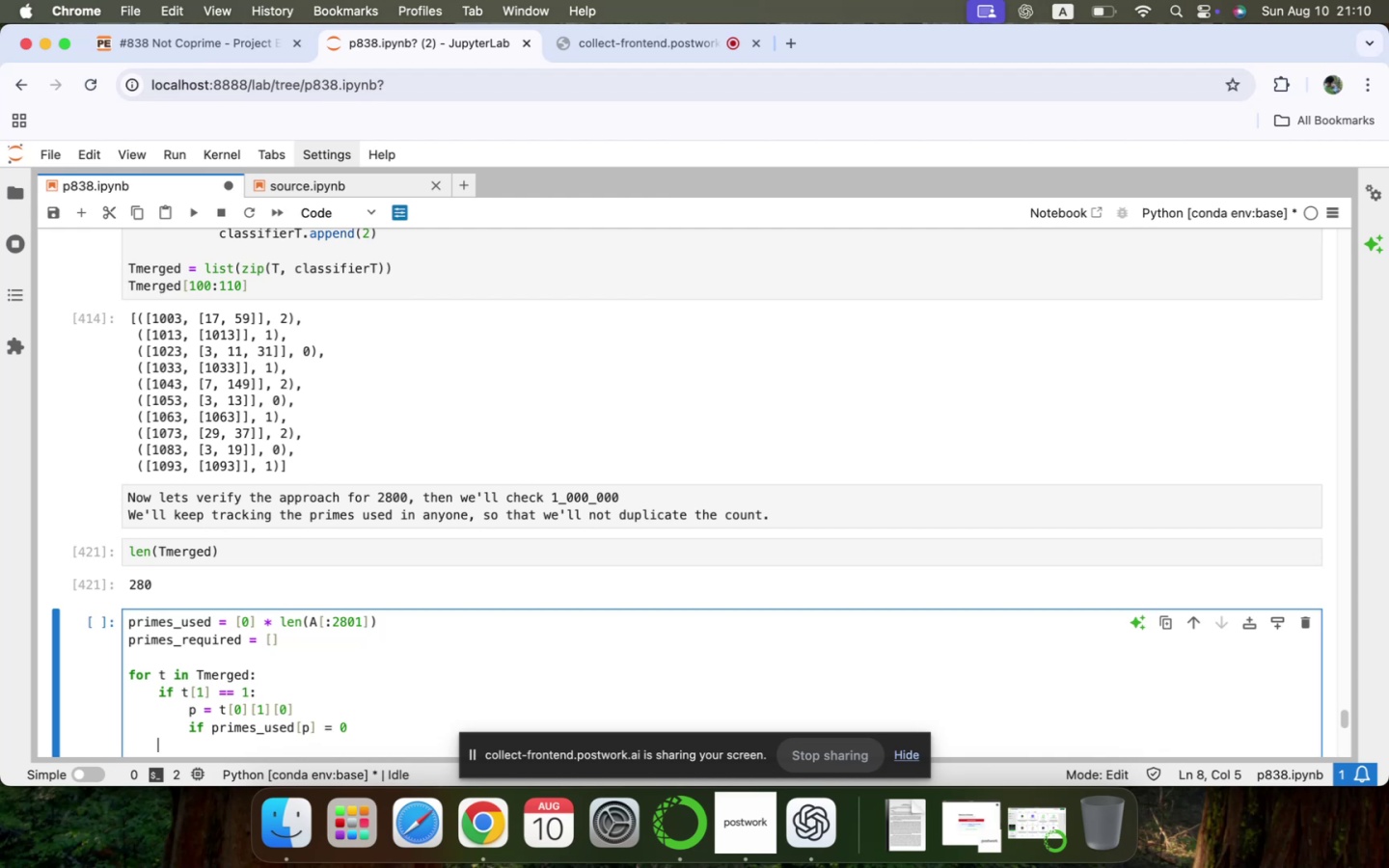 
key(Backspace)
 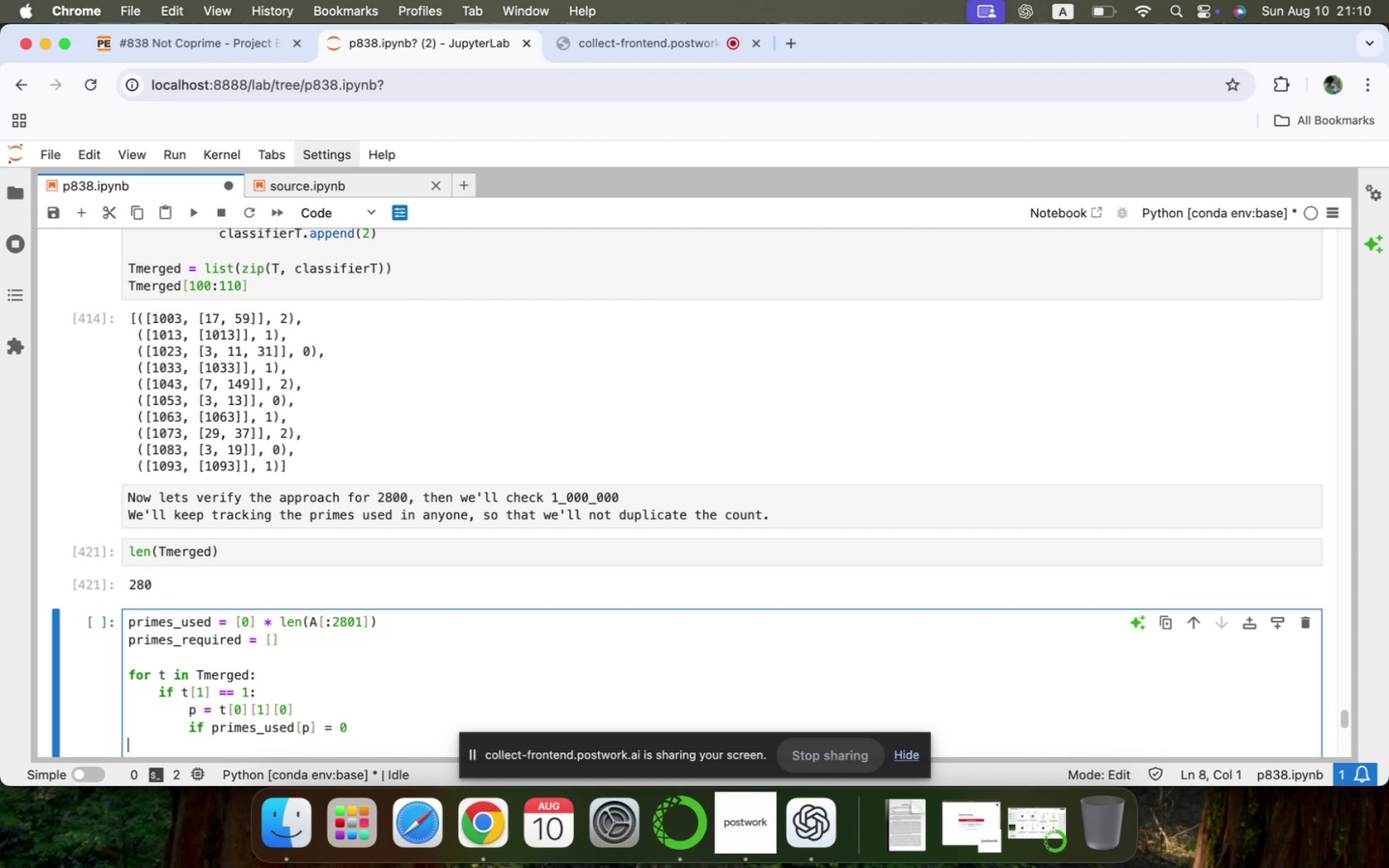 
key(Backspace)
 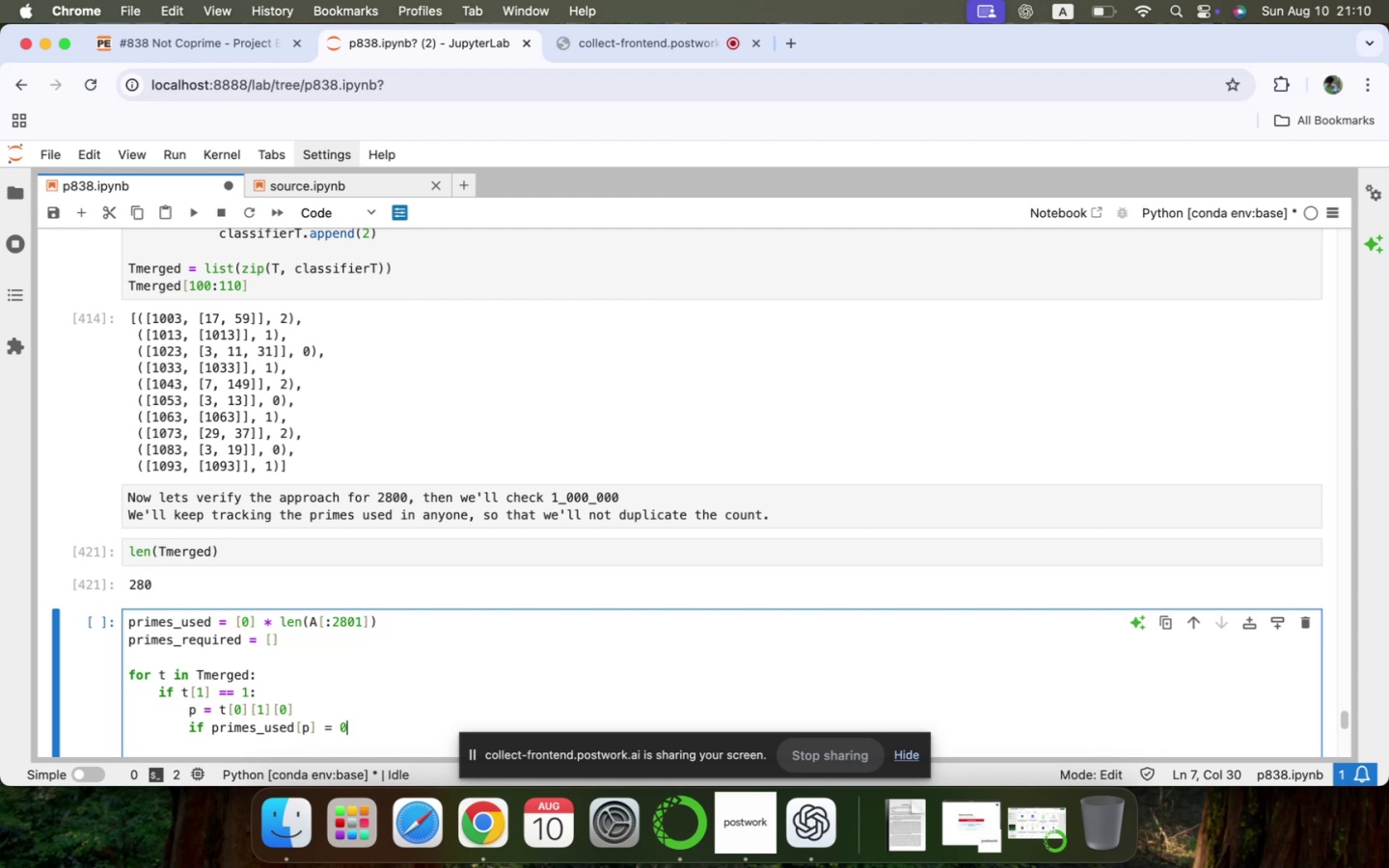 
key(Shift+Semicolon)
 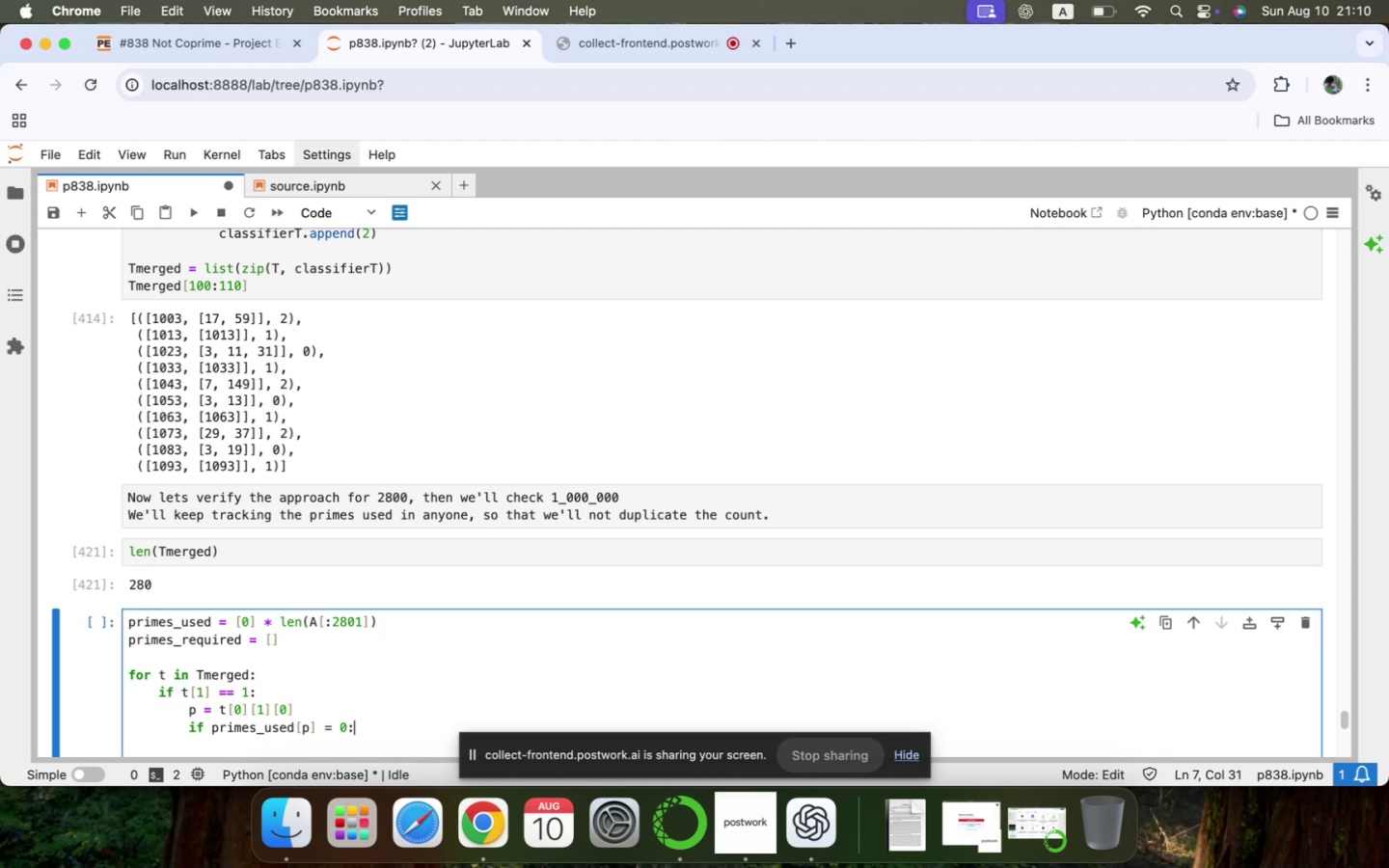 
key(Enter)
 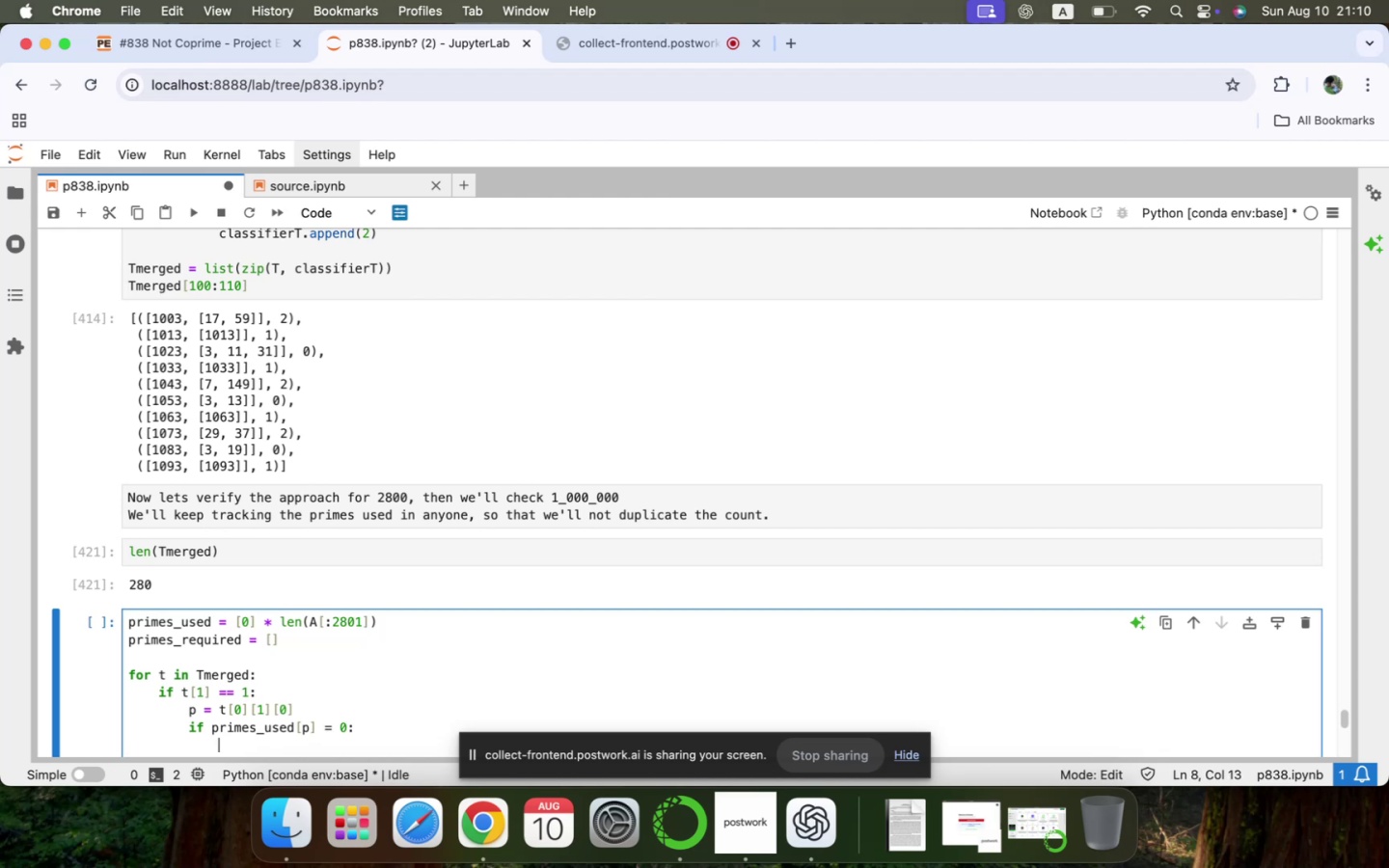 
type(primes_req)
key(Tab)
key(Tab)
type([)
key(Backspace)
type(.append(p)
 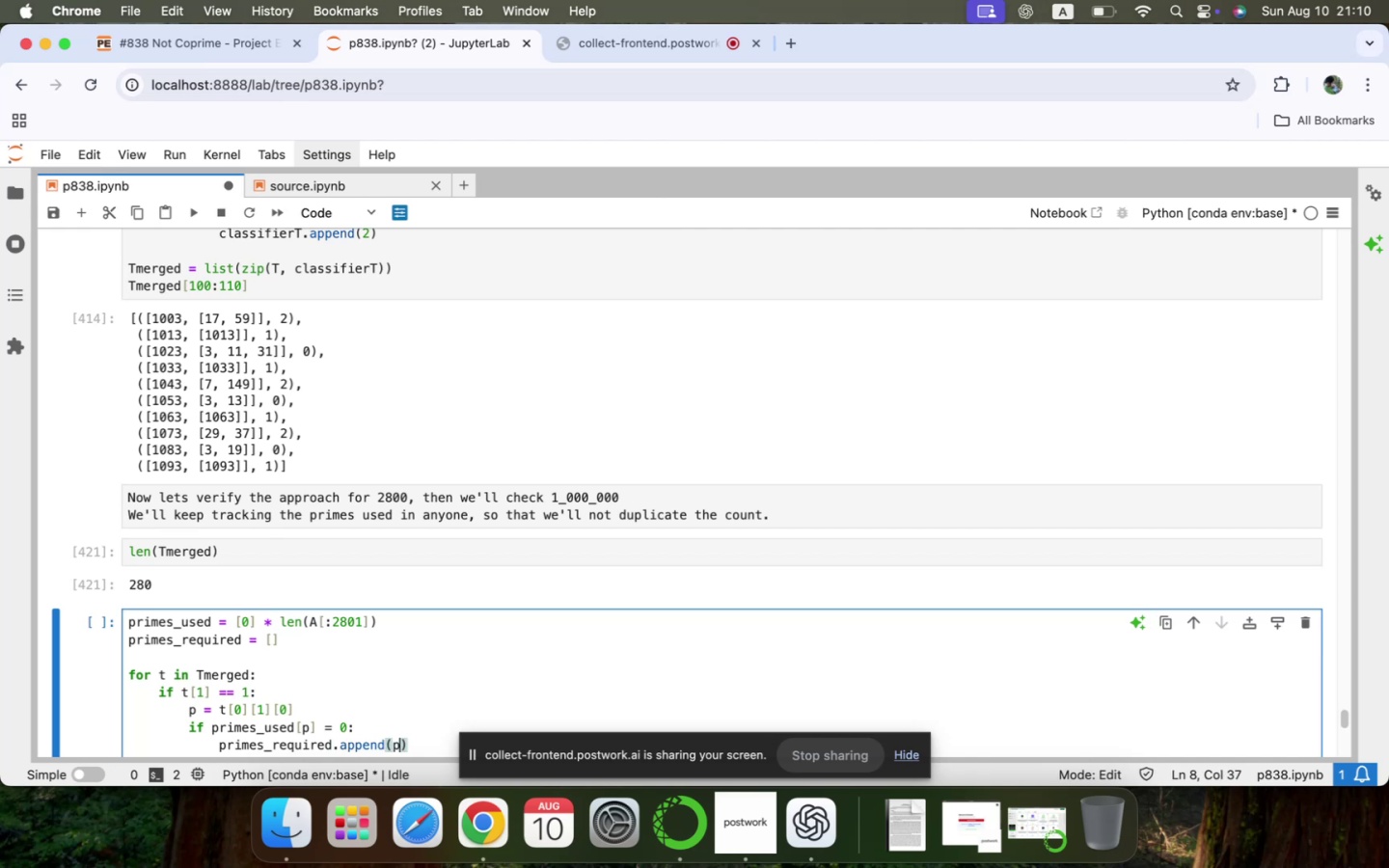 
key(ArrowUp)
 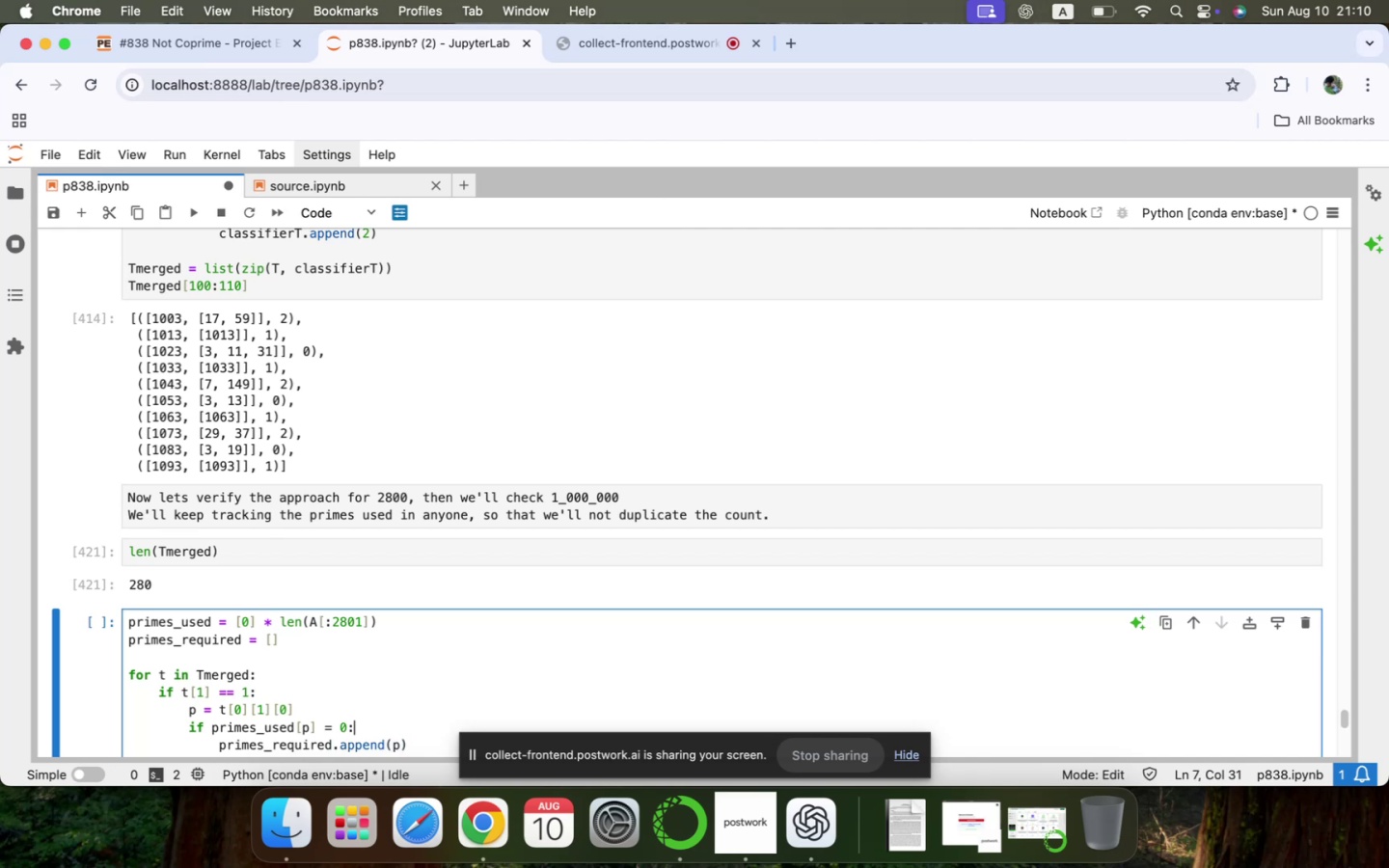 
hold_key(key=ArrowLeft, duration=0.32)
 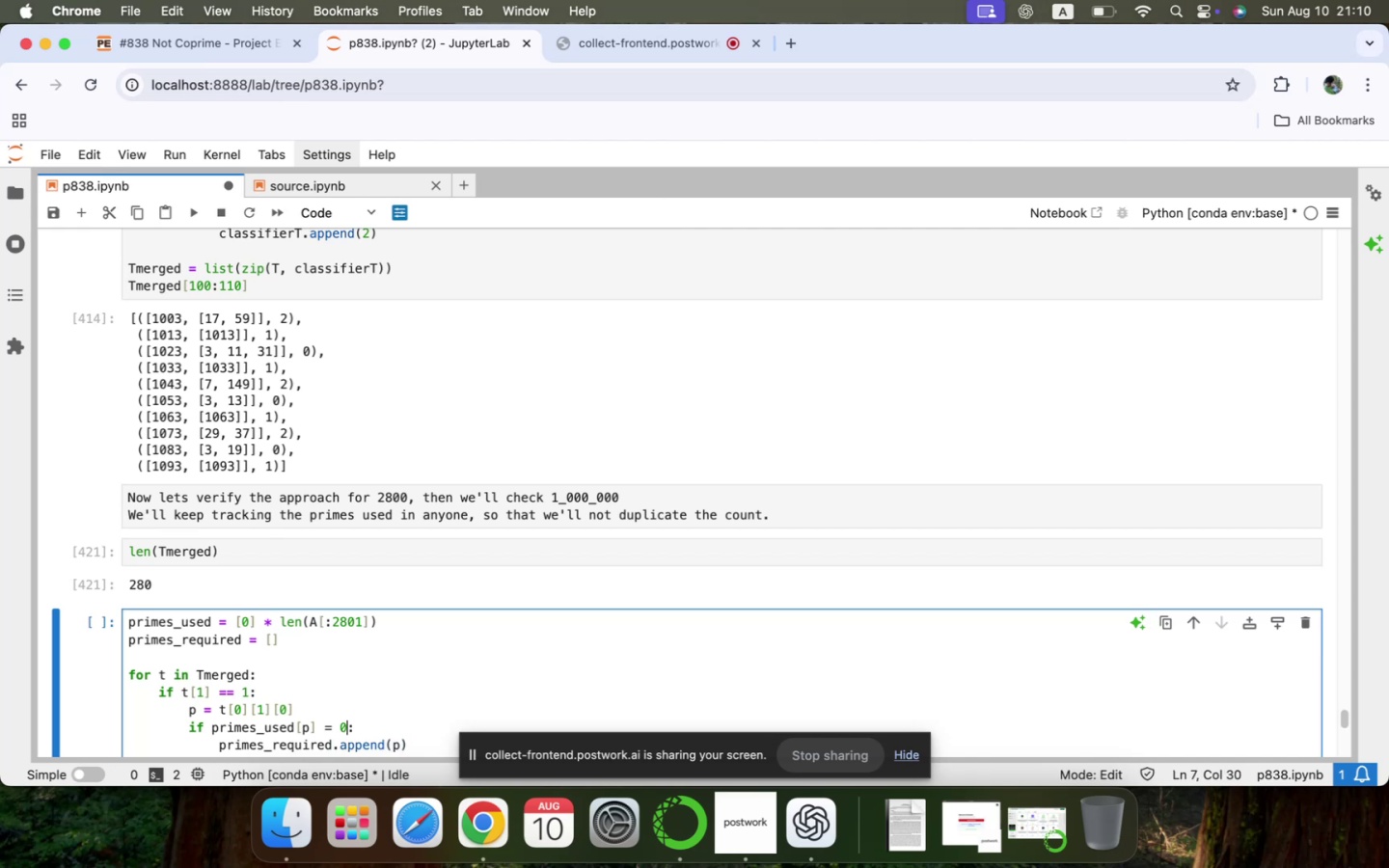 
hold_key(key=ArrowLeft, duration=1.5)
 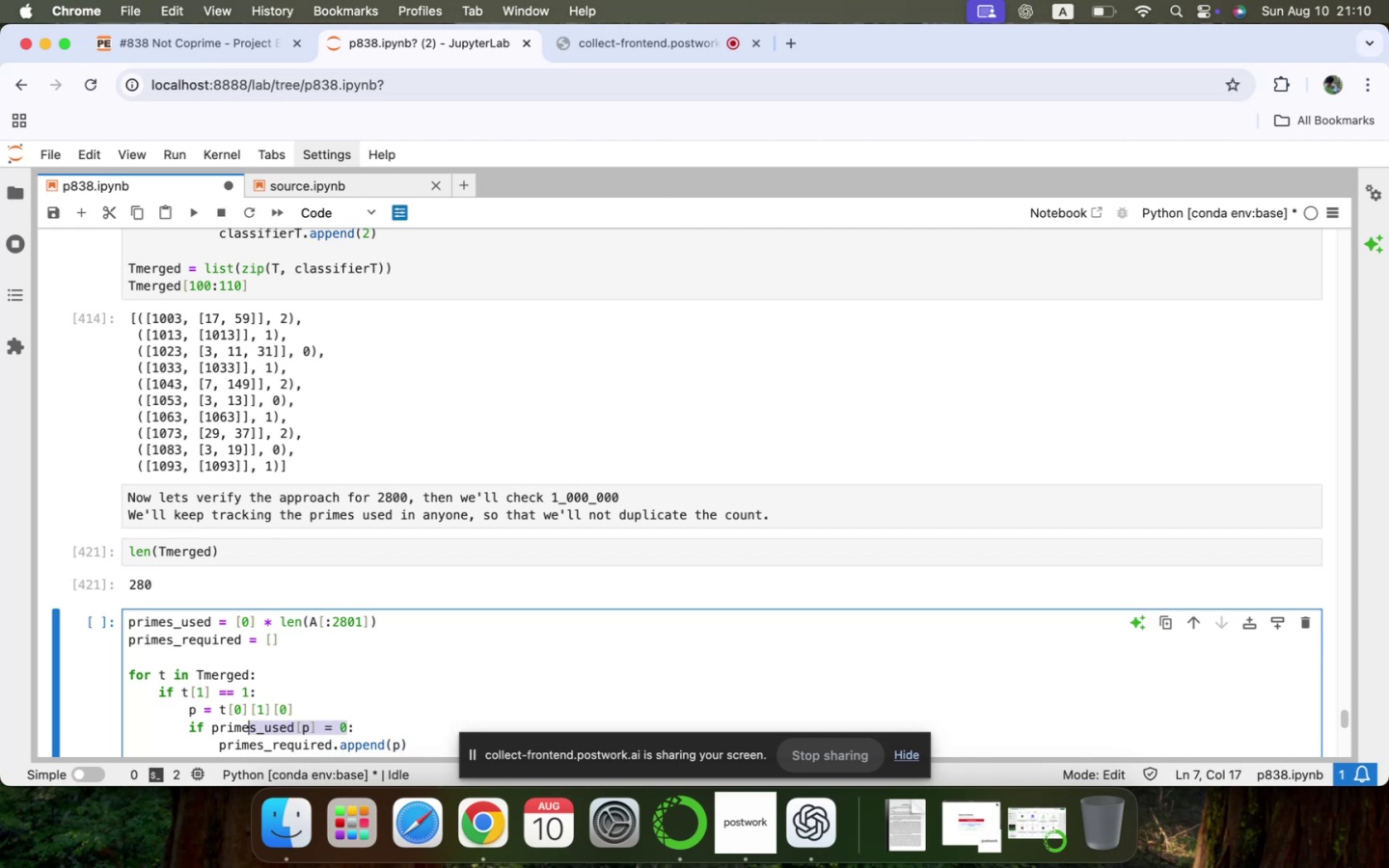 
key(Shift+ArrowLeft)
 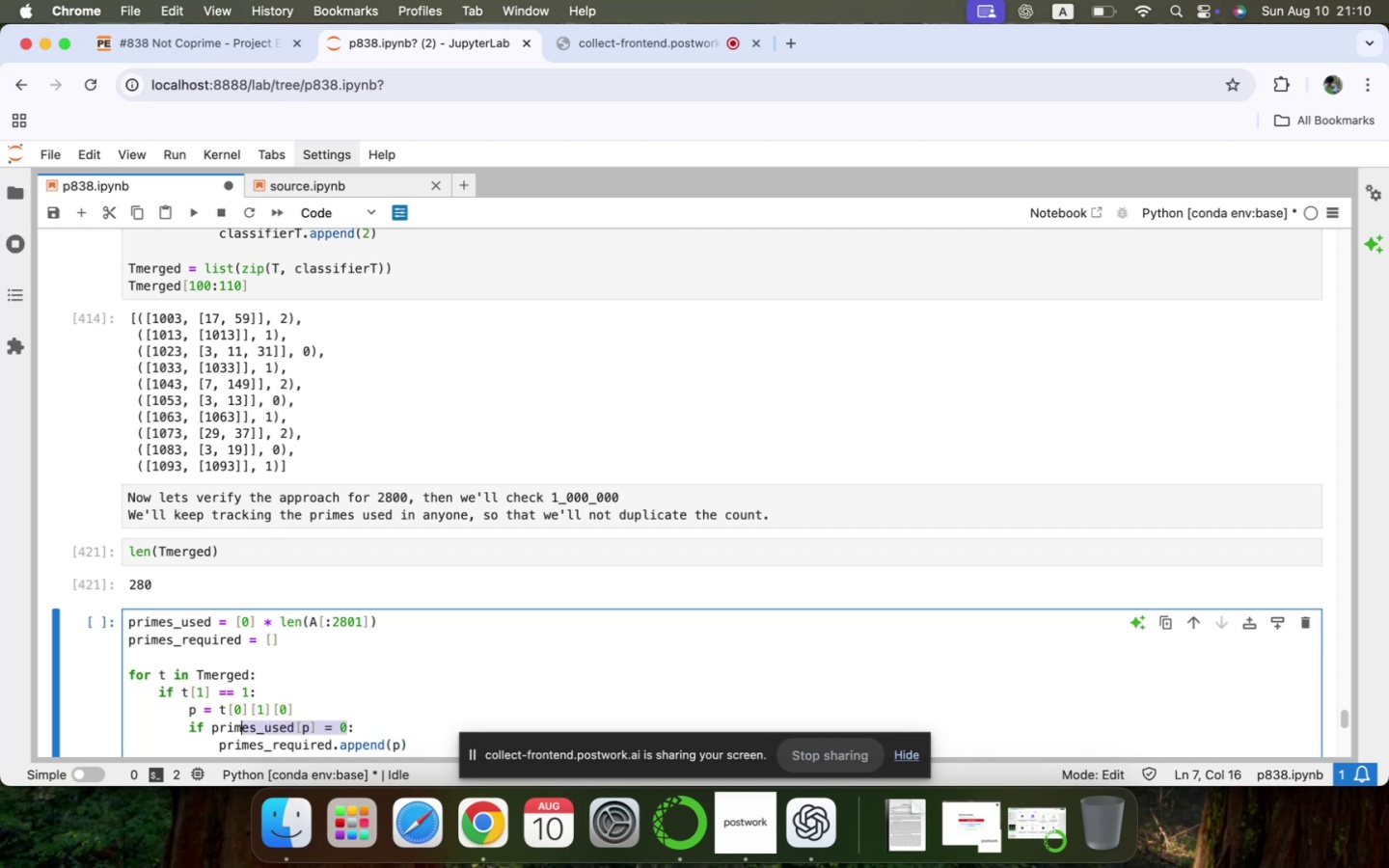 
key(Shift+ArrowLeft)
 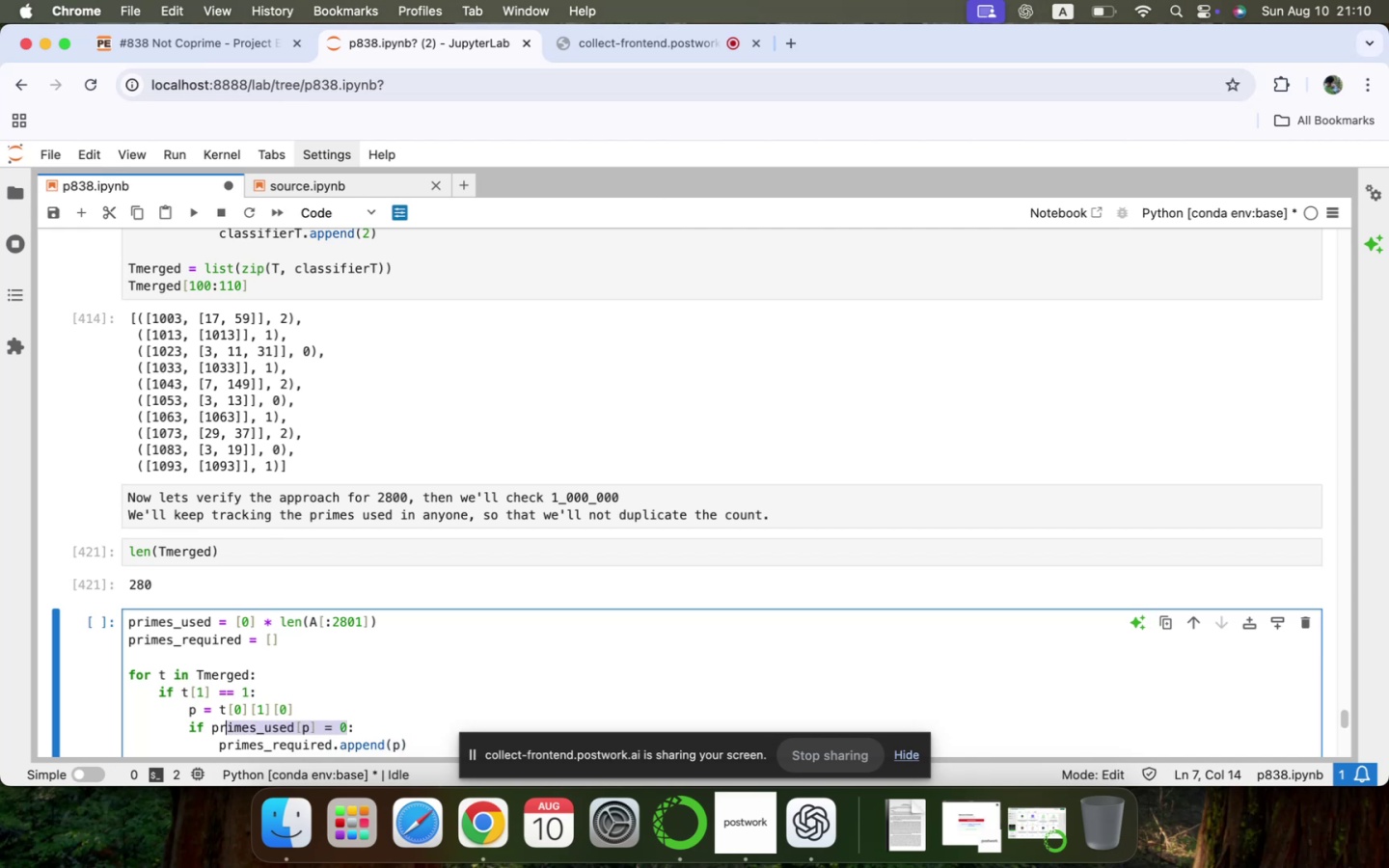 
key(Shift+ArrowLeft)
 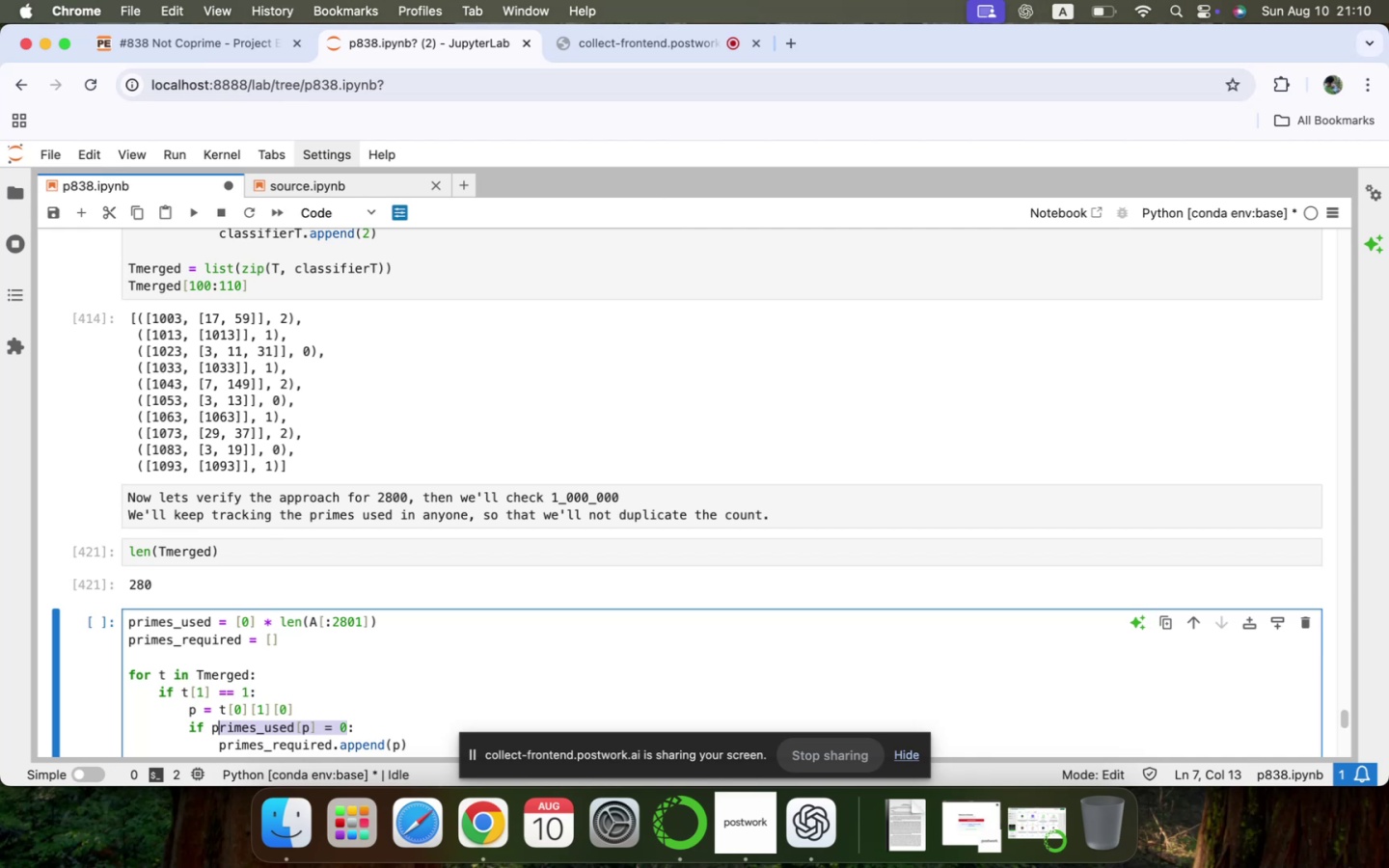 
key(Shift+ShiftLeft)
 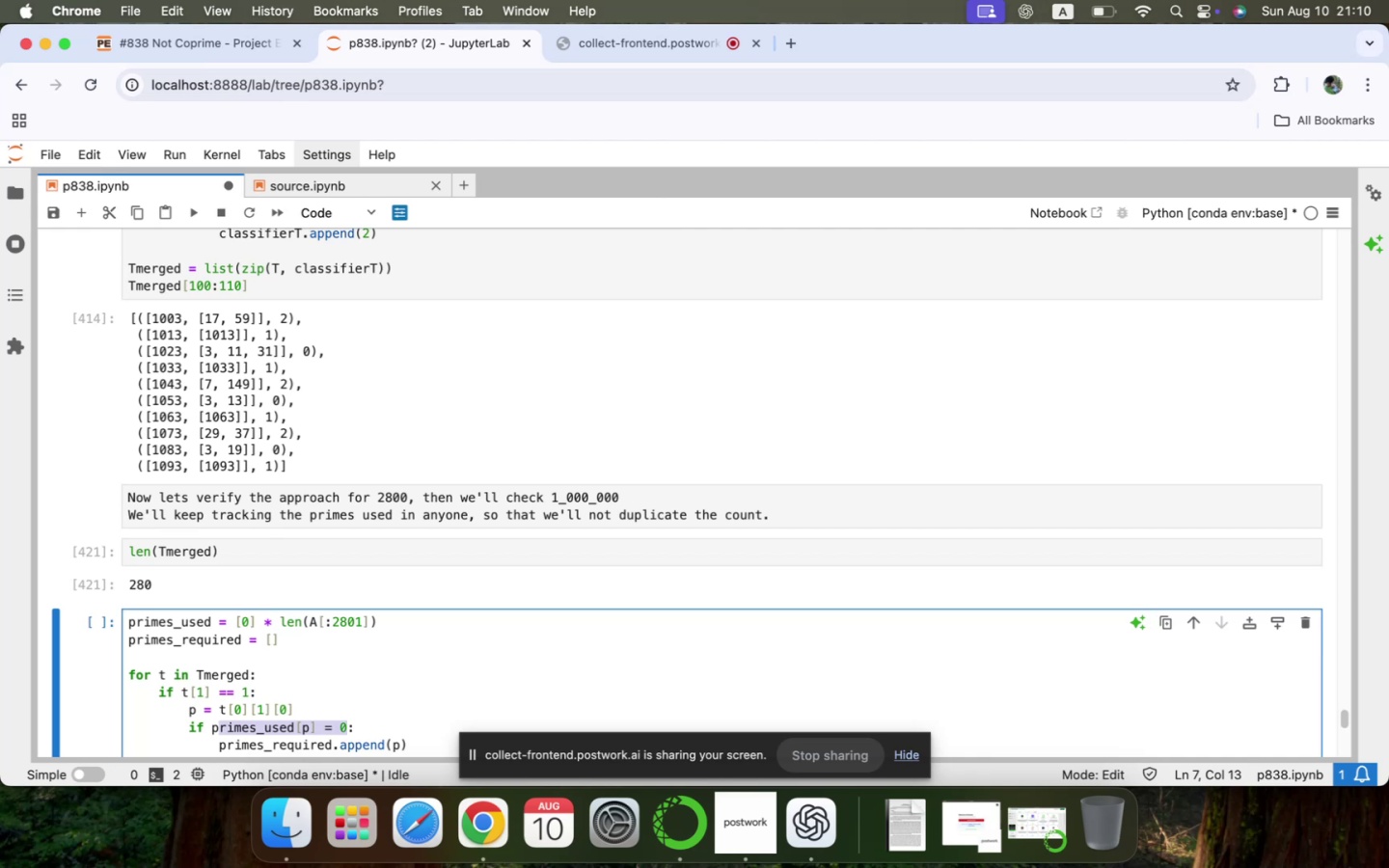 
key(Shift+ArrowLeft)
 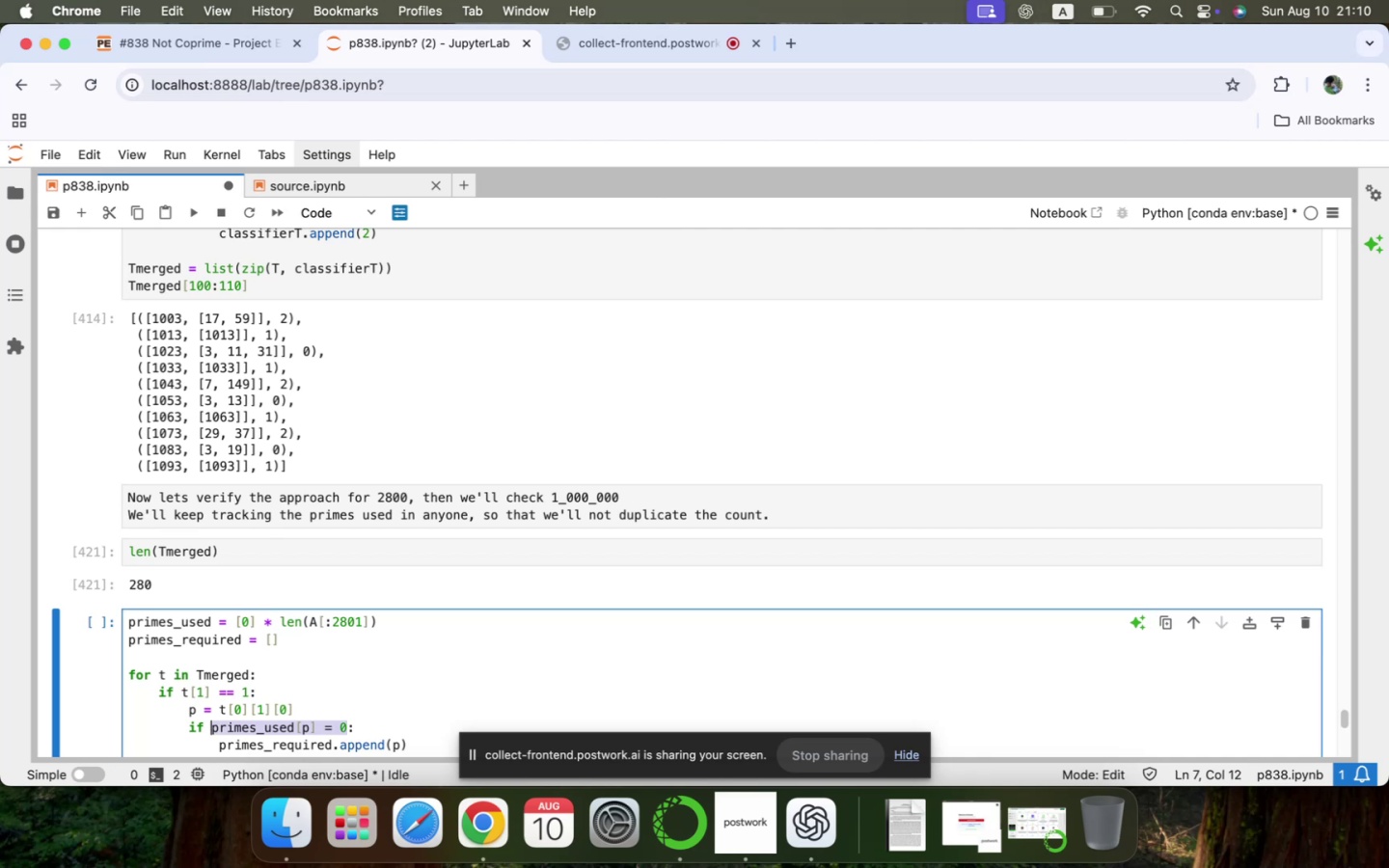 
key(Meta+CommandLeft)
 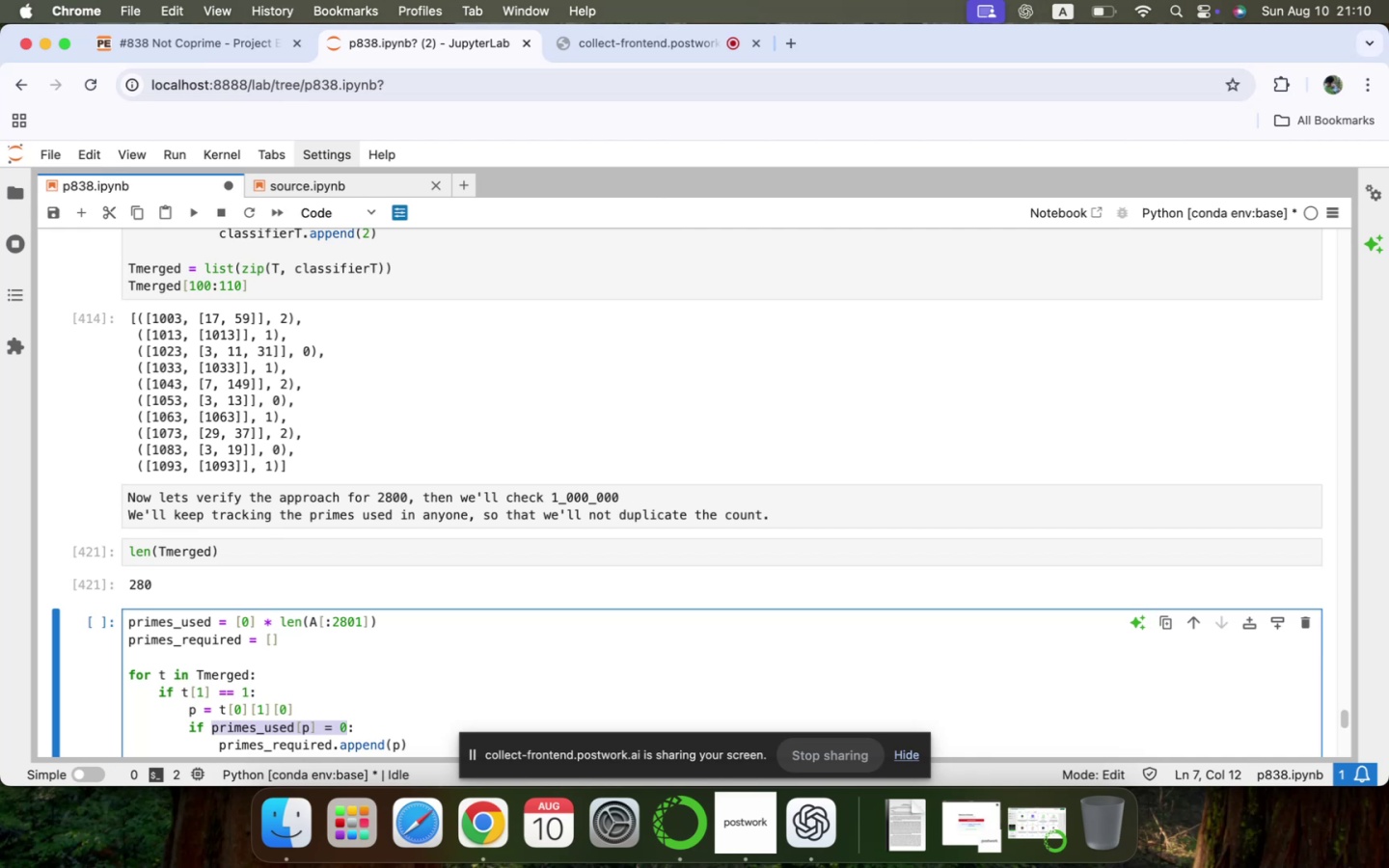 
key(Meta+C)
 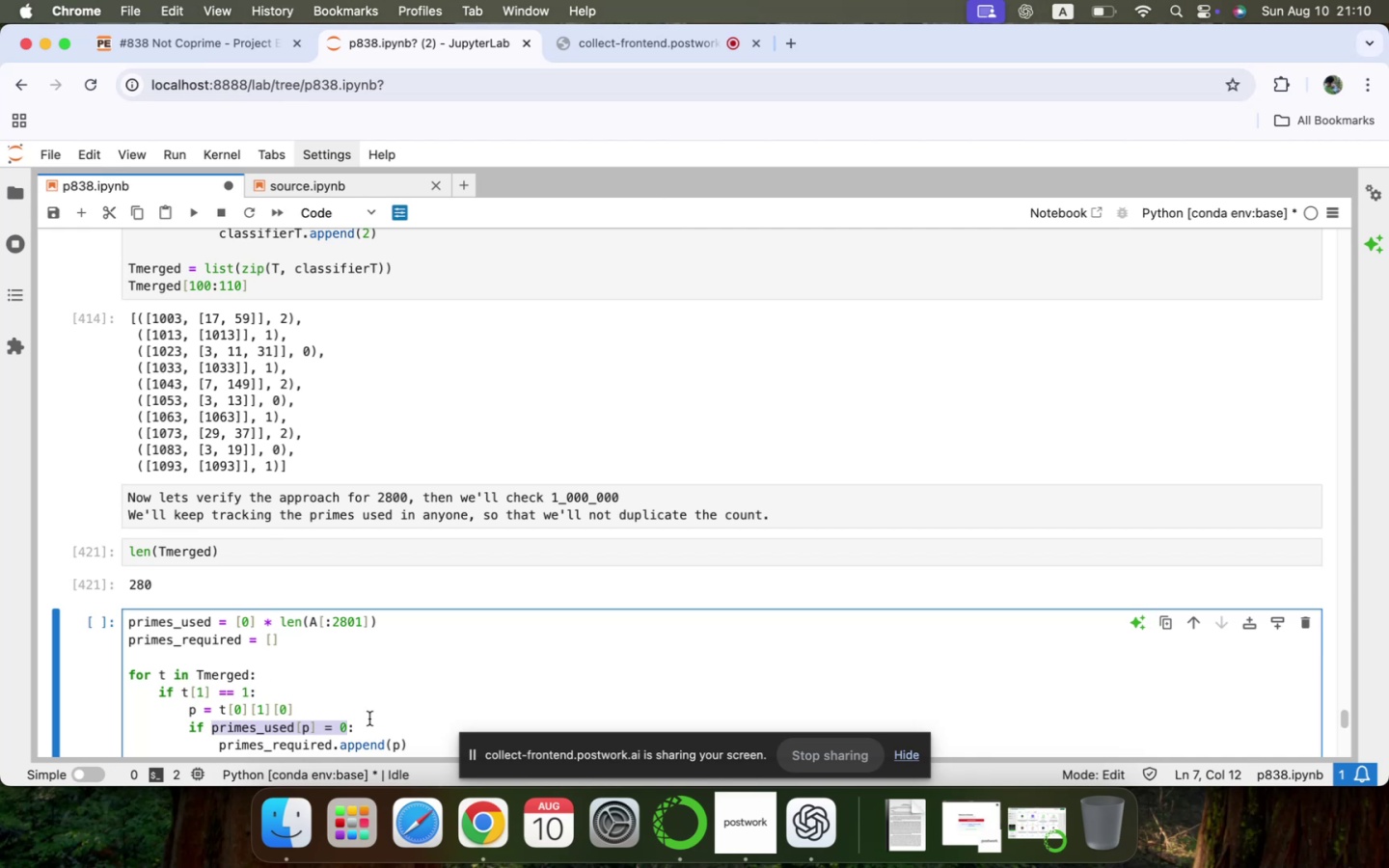 
left_click([419, 741])
 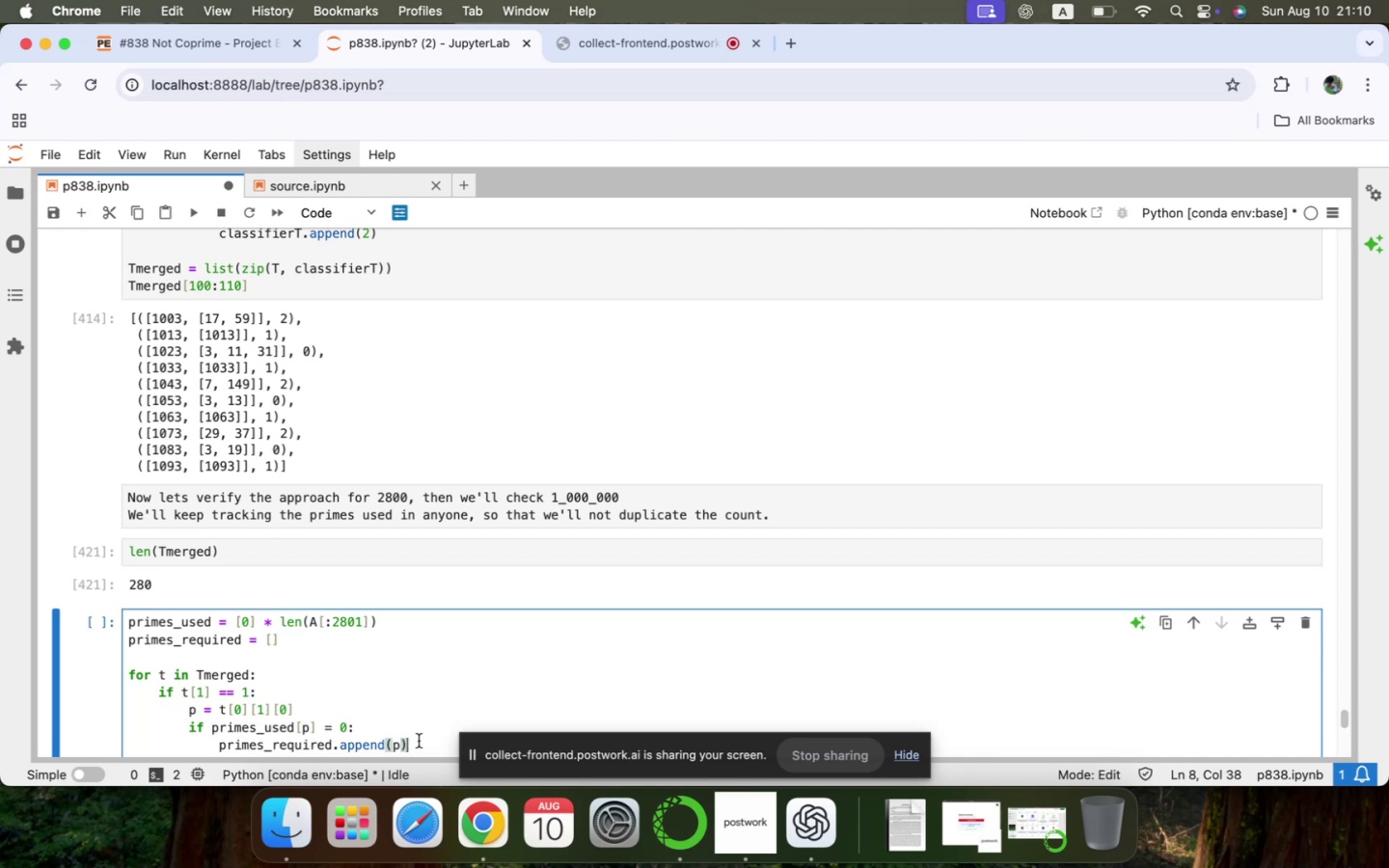 
scroll: coordinate [419, 741], scroll_direction: down, amount: 17.0
 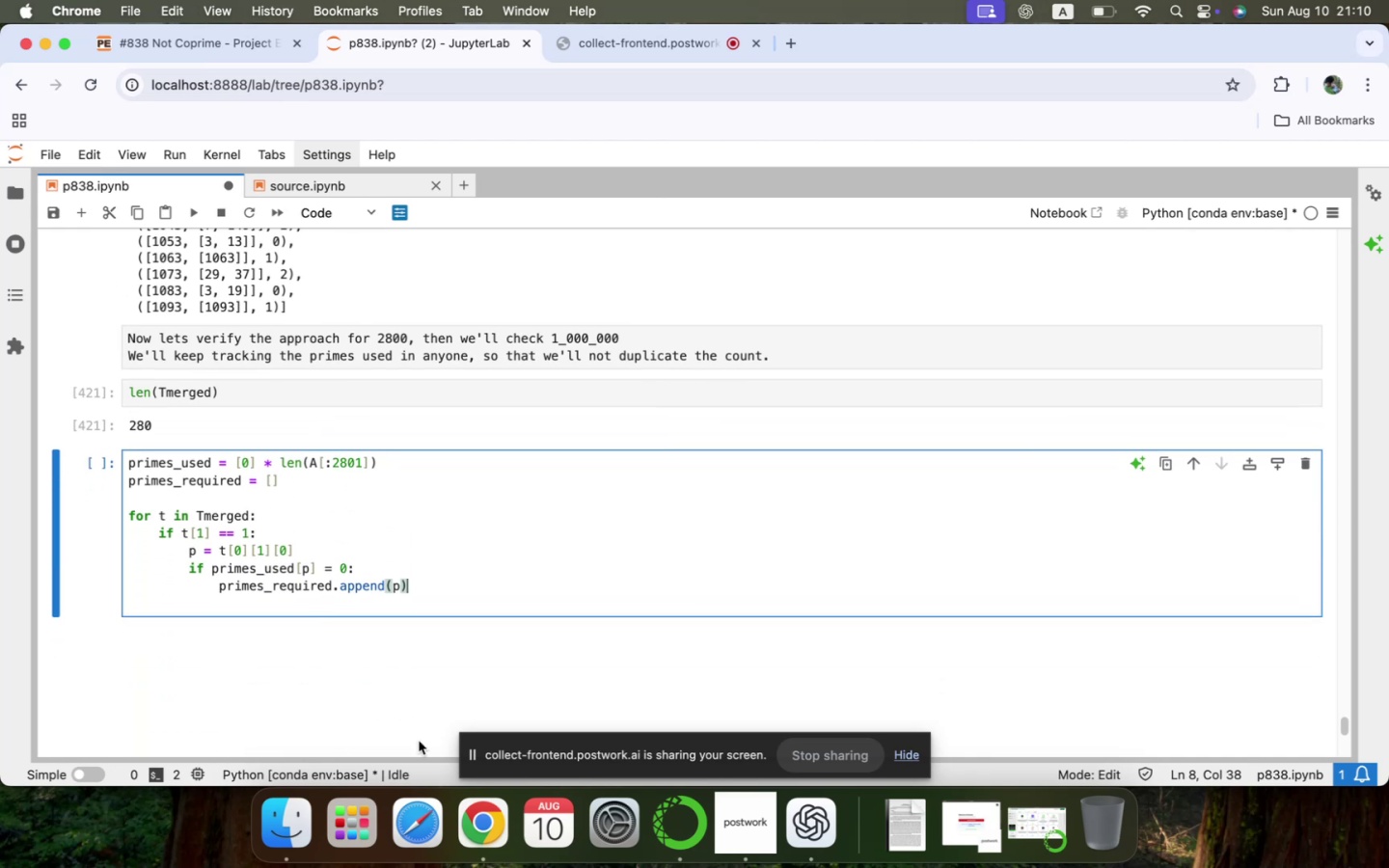 
key(Enter)
 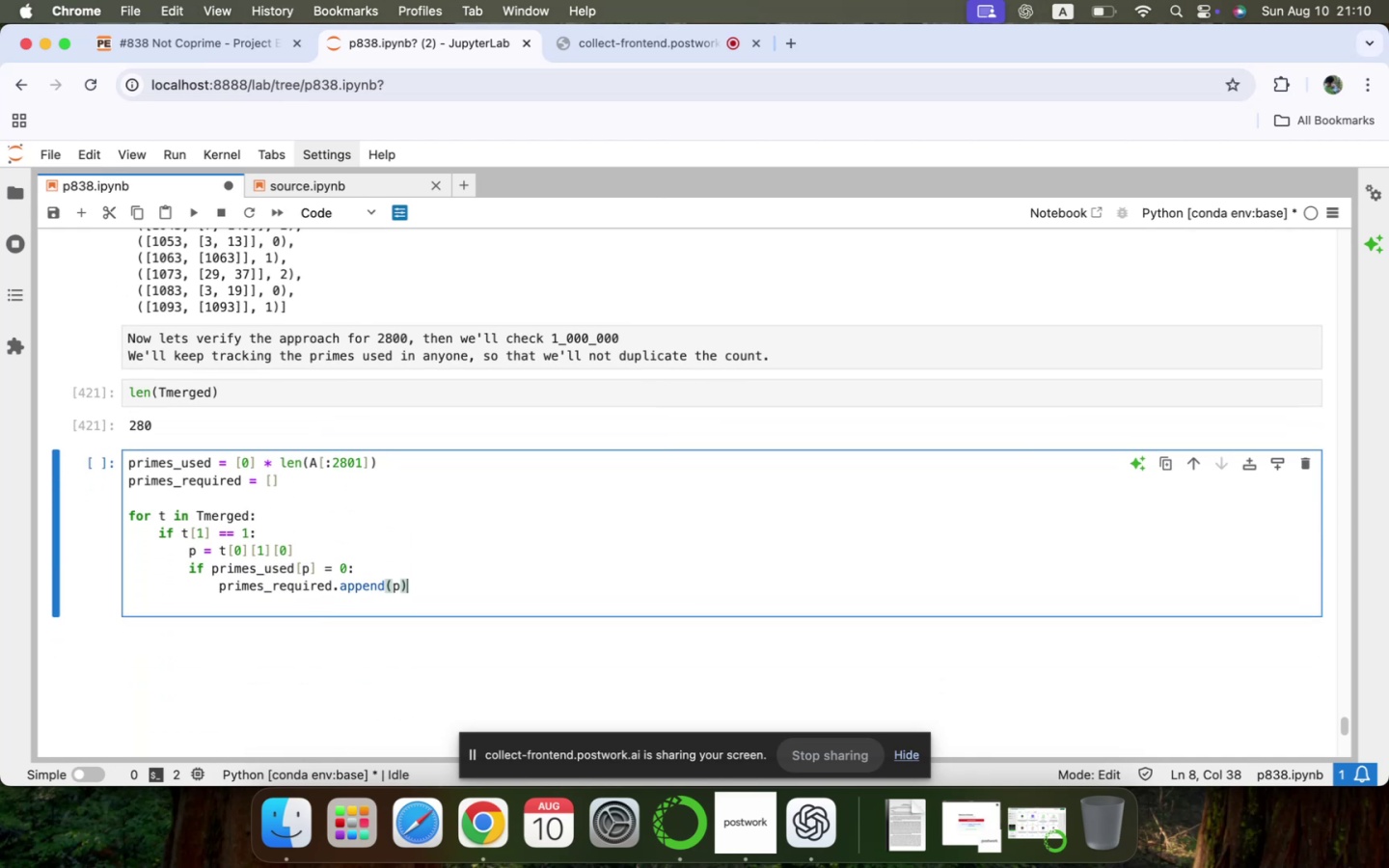 
key(Meta+CommandLeft)
 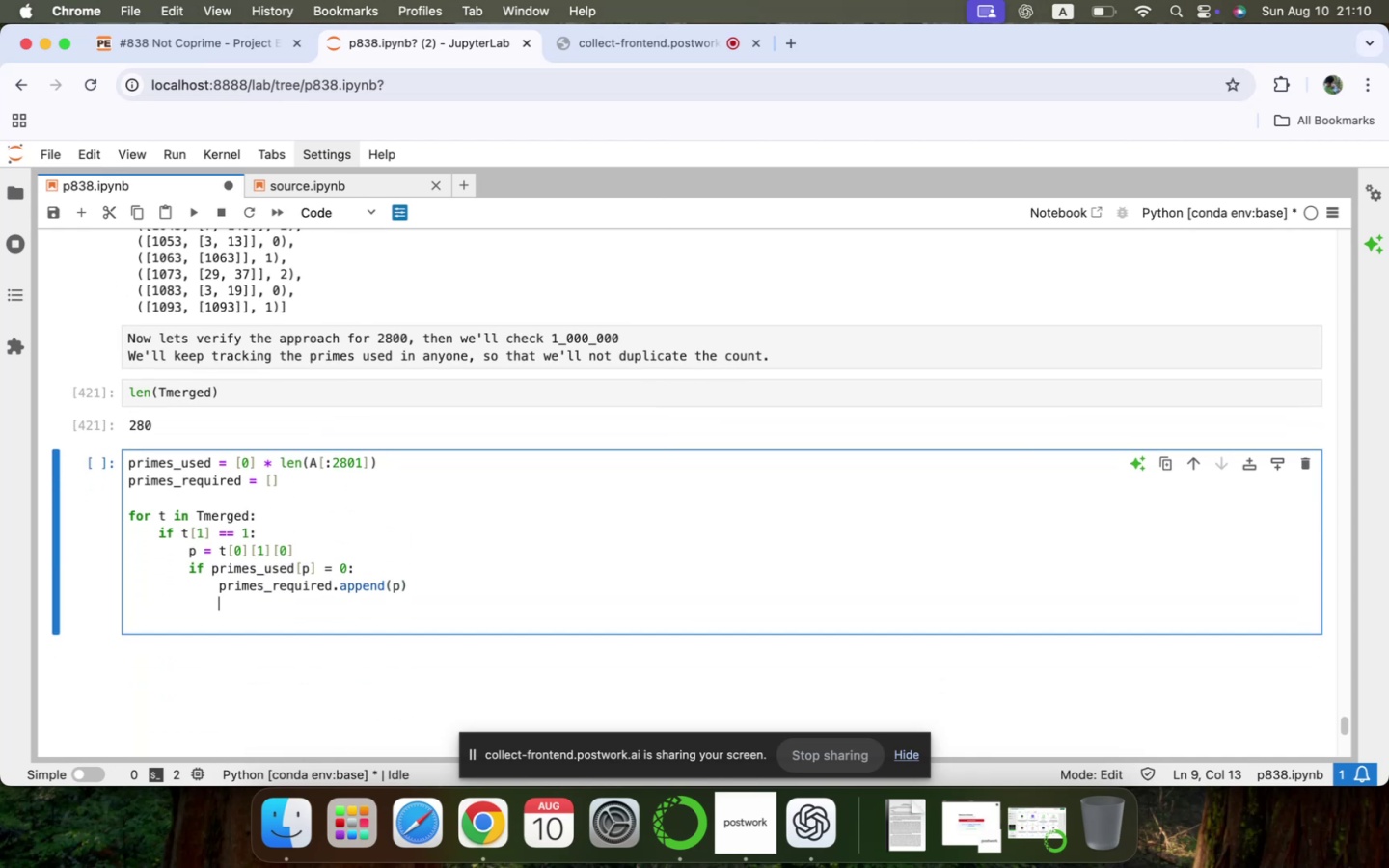 
key(Meta+V)
 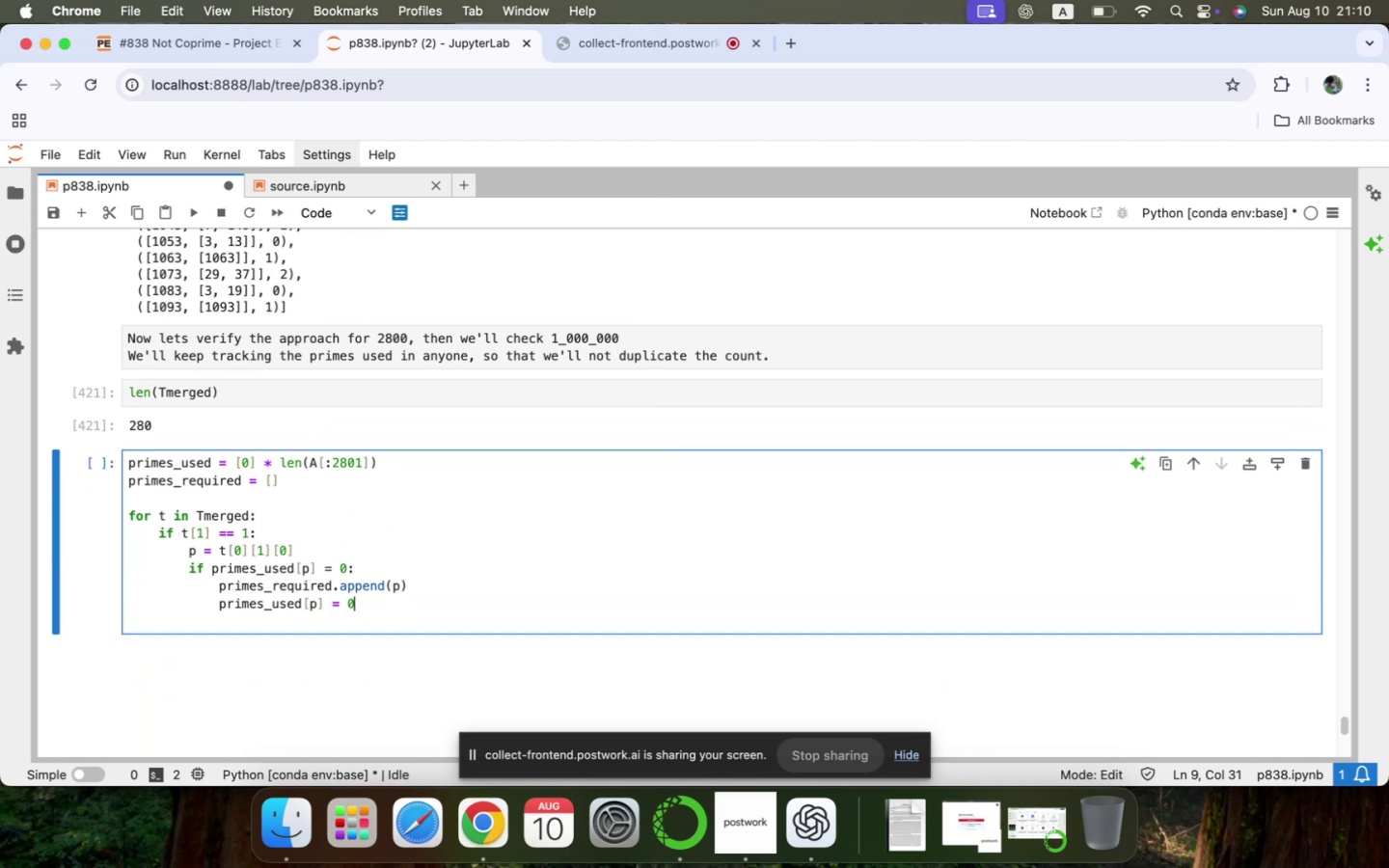 
key(ArrowLeft)
 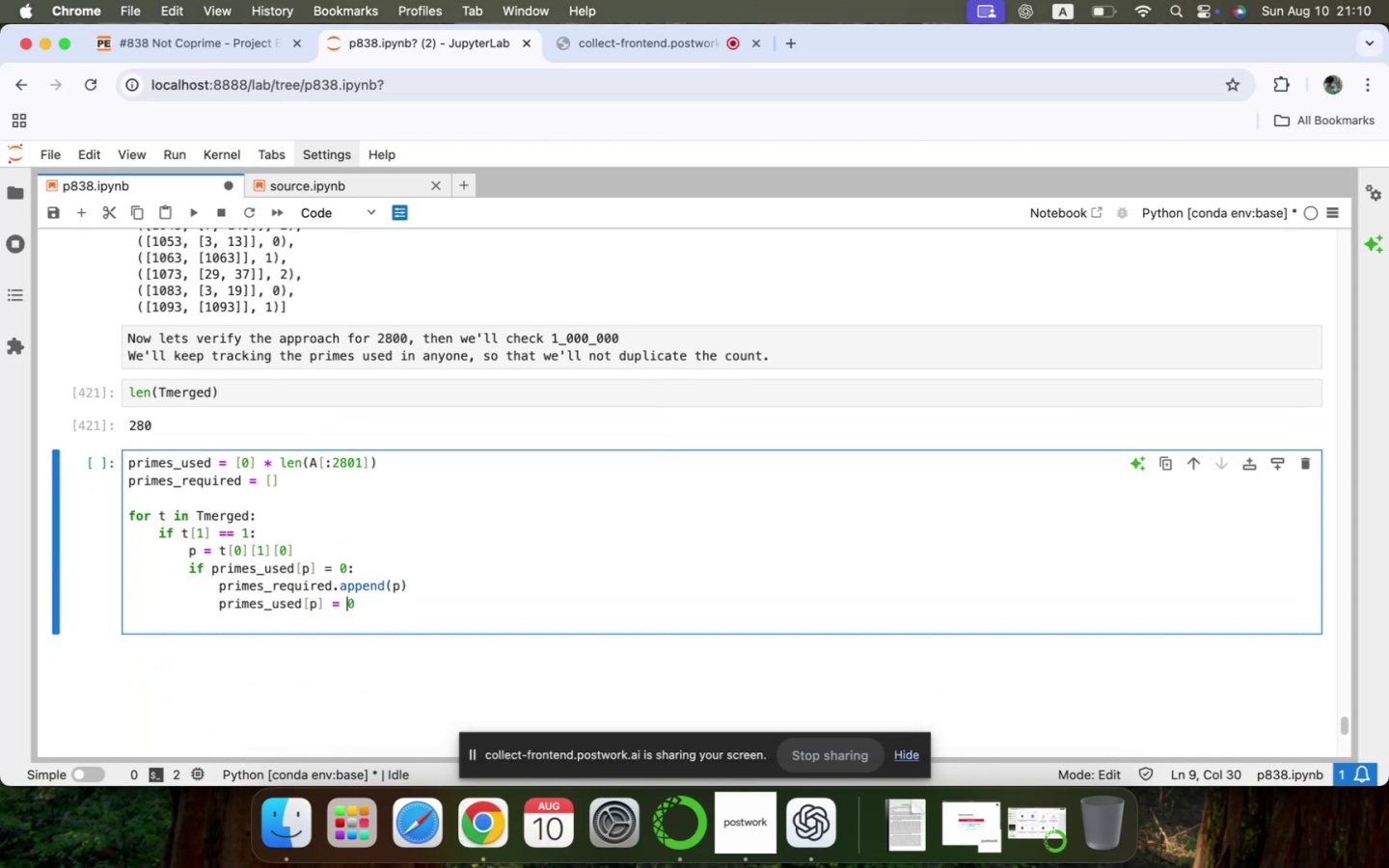 
key(ArrowRight)
 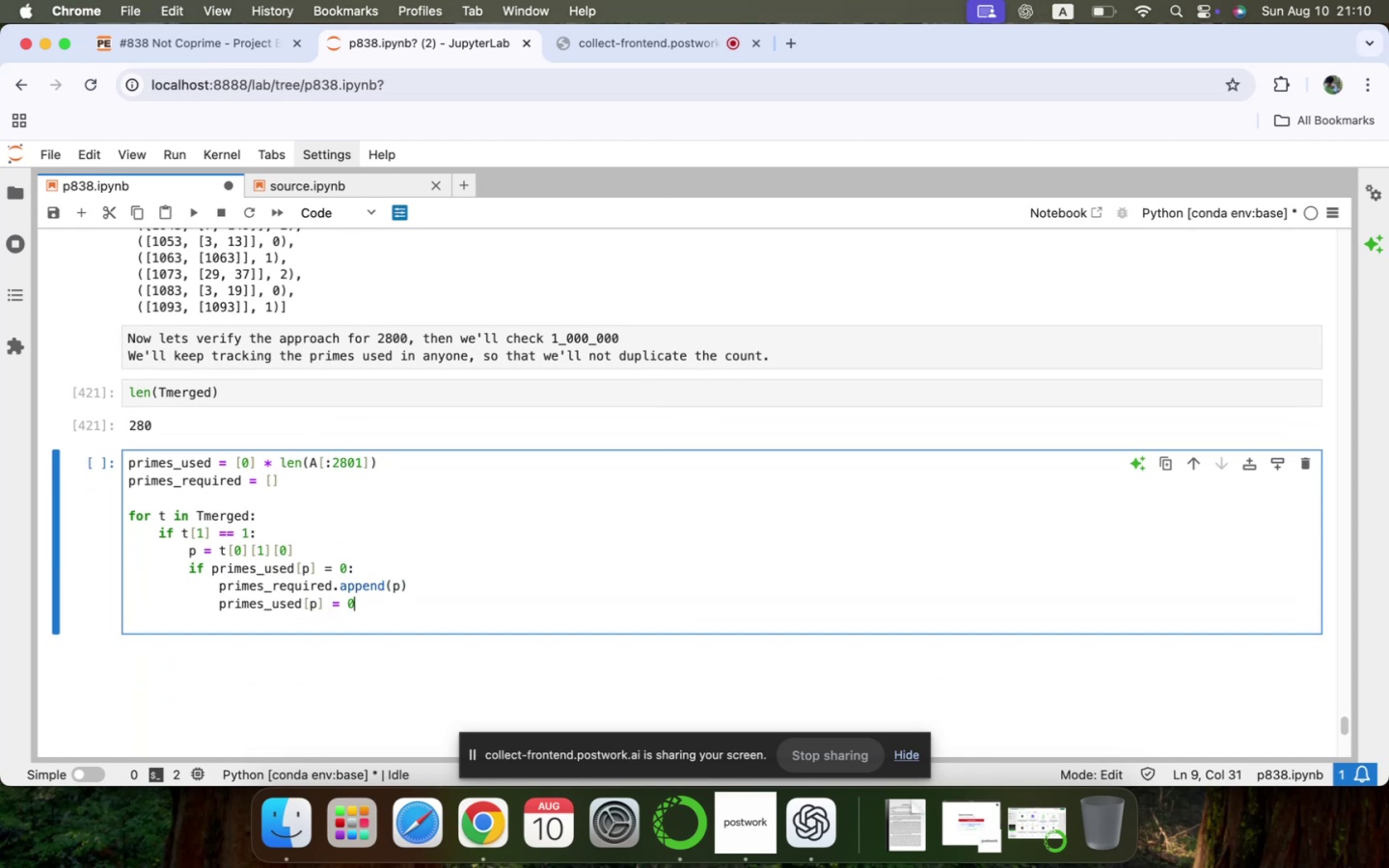 
key(Backspace)
 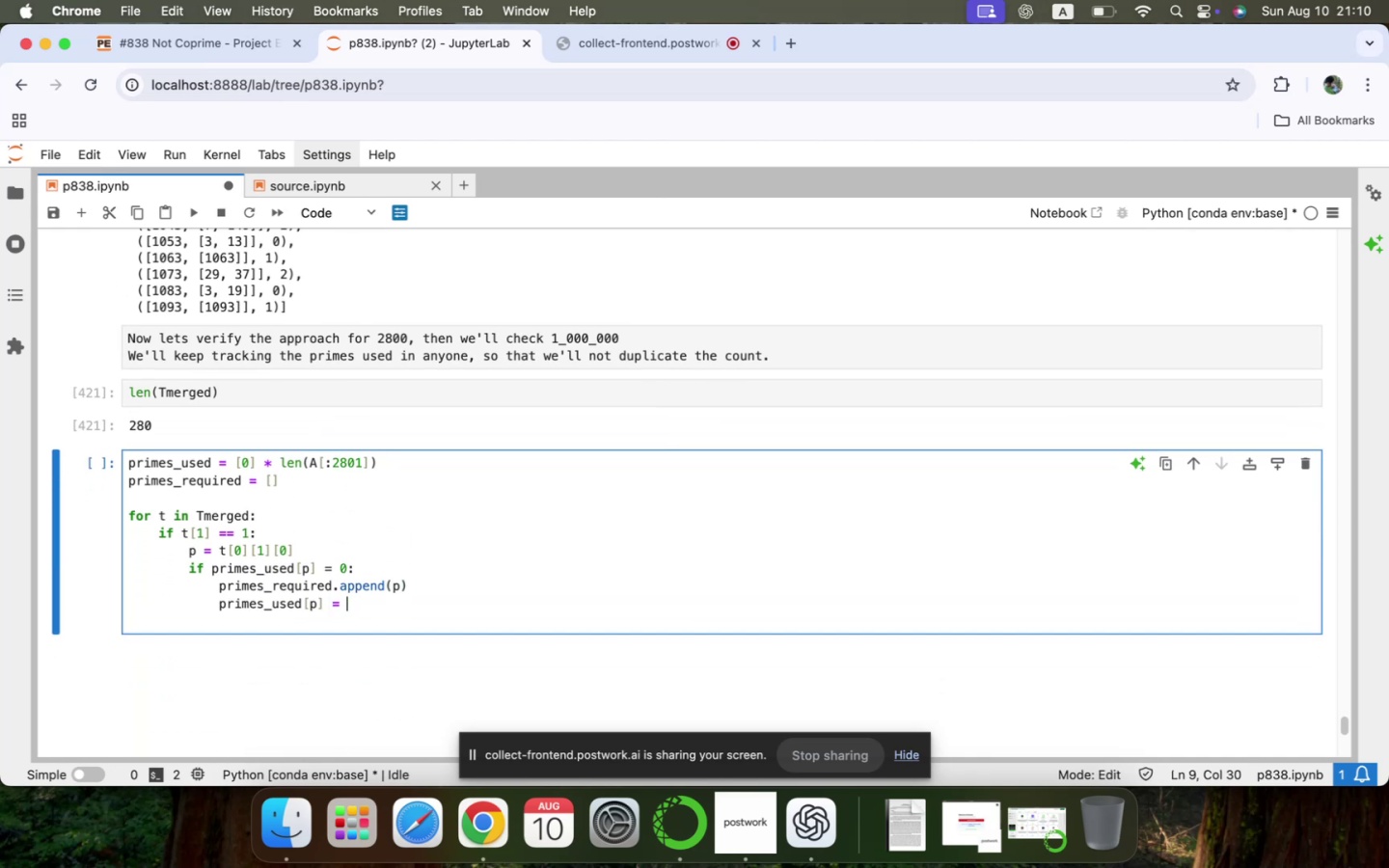 
key(1)
 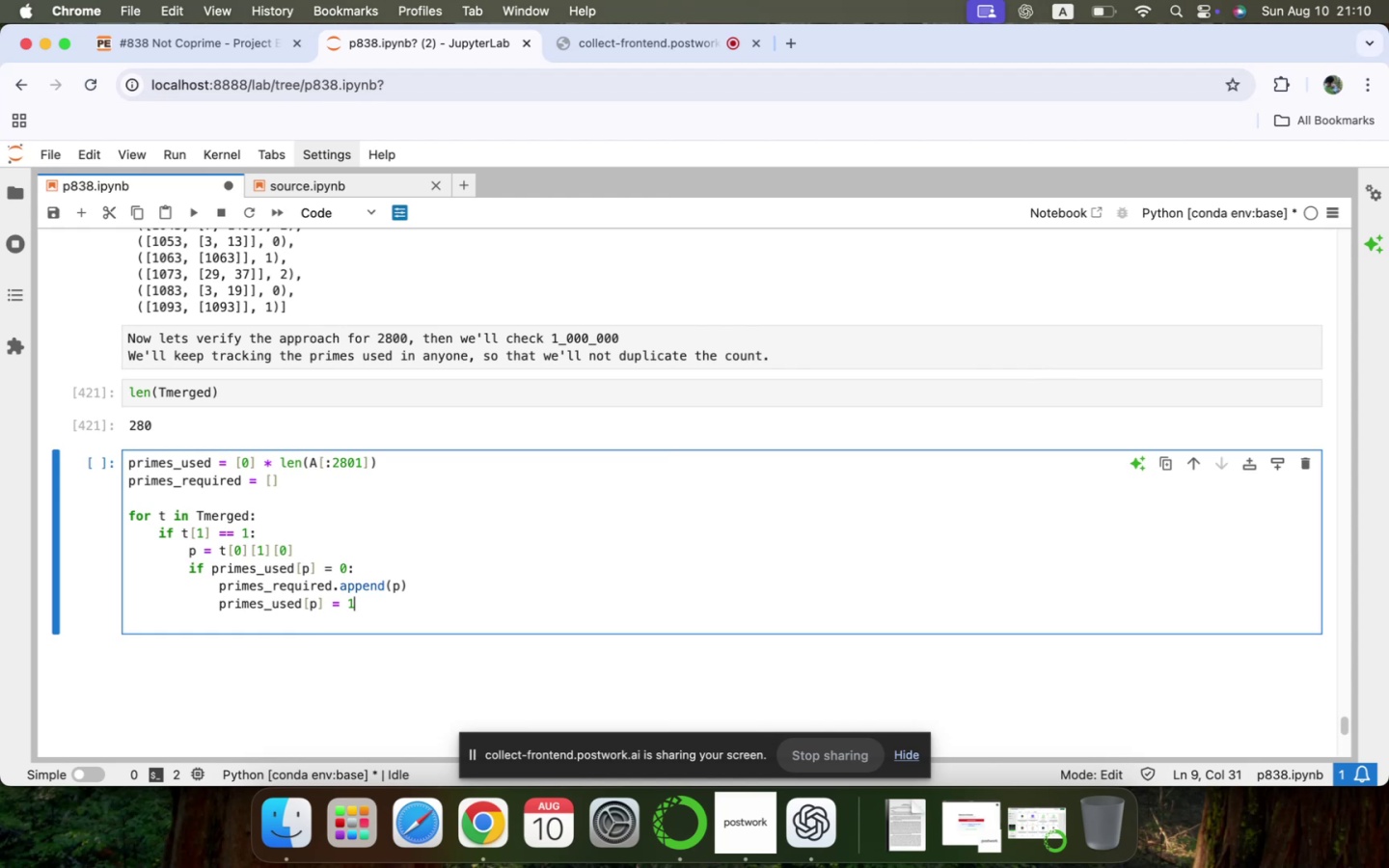 
key(Enter)
 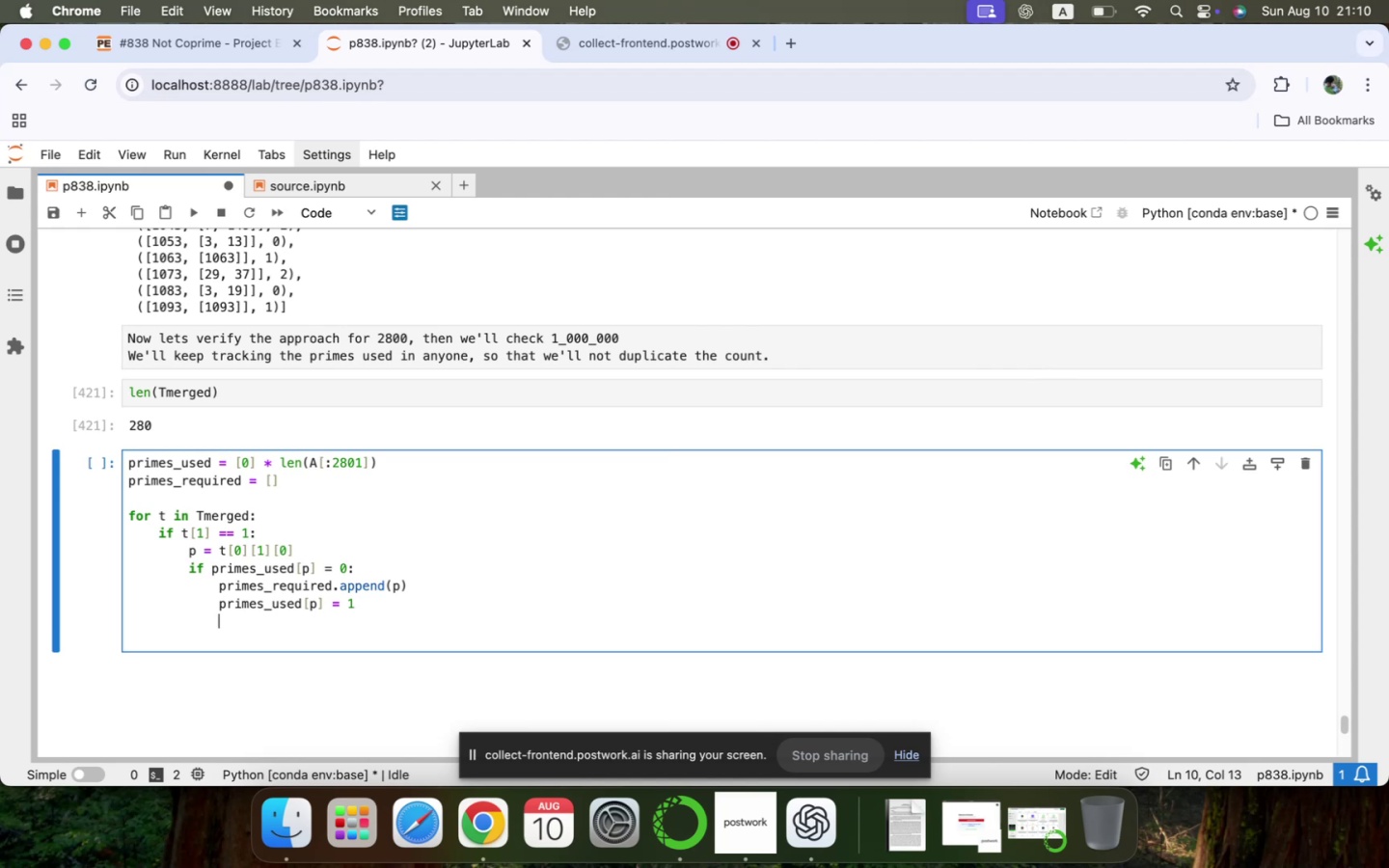 
key(Enter)
 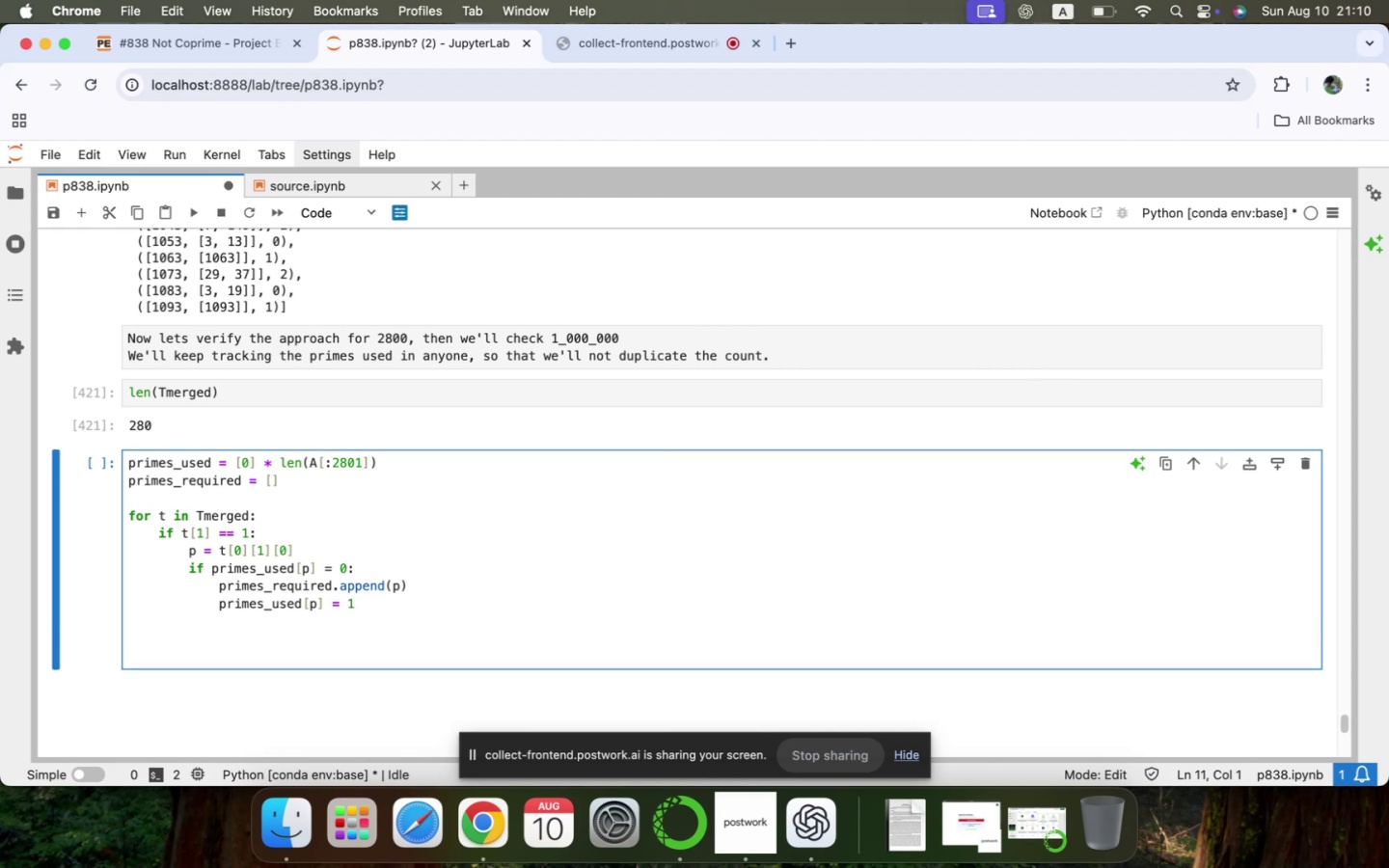 
key(Backspace)
 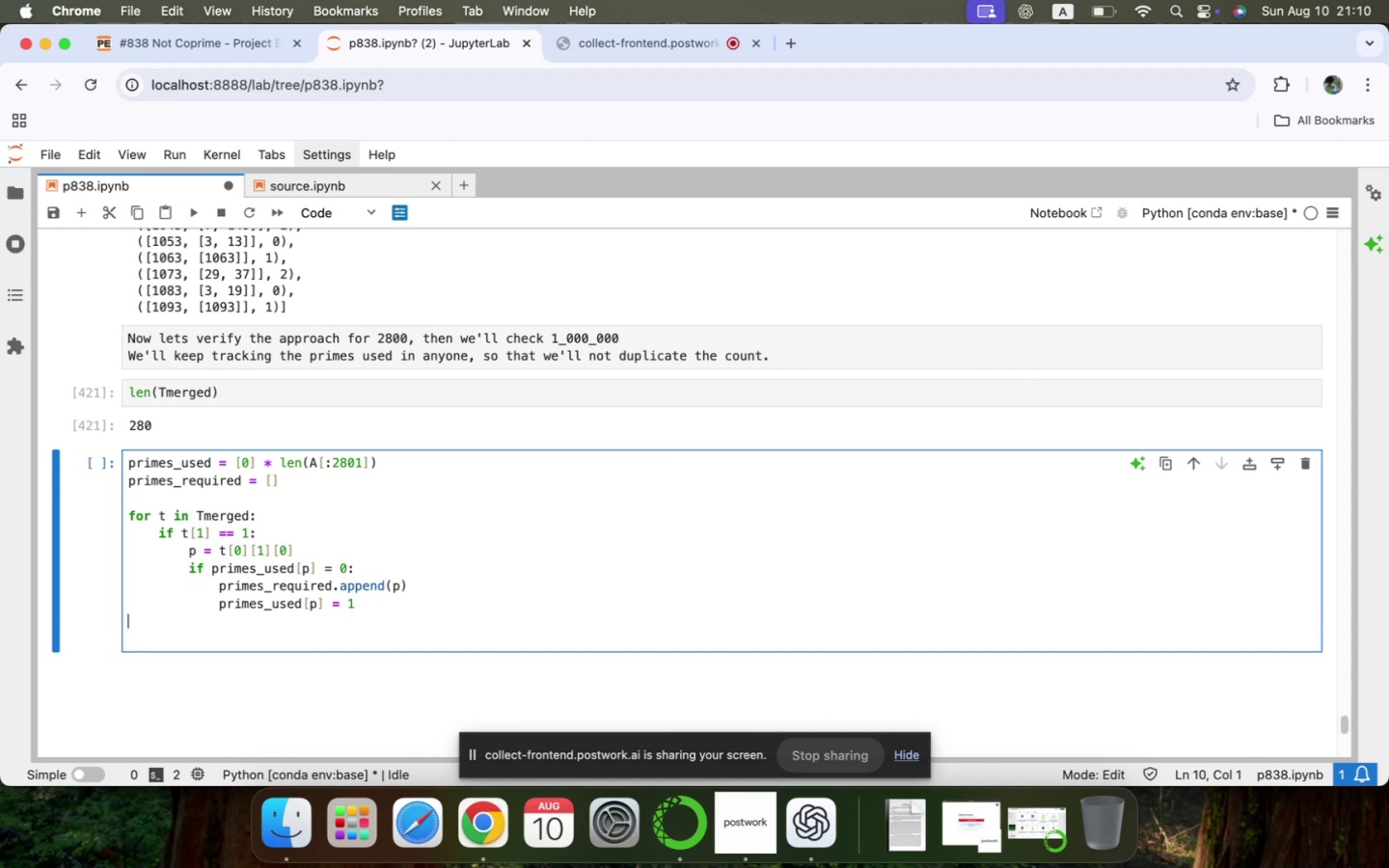 
key(Backspace)
 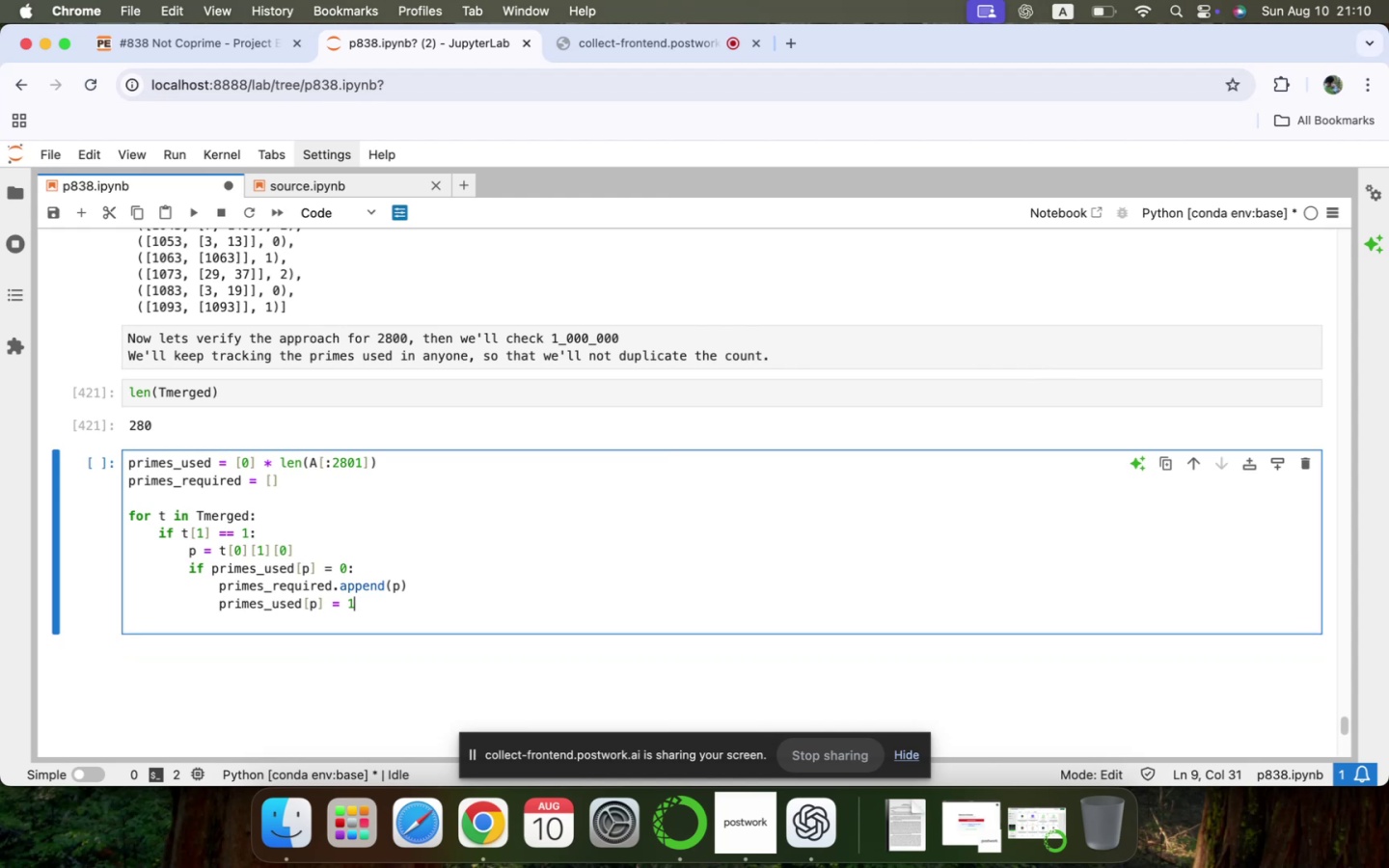 
key(Enter)
 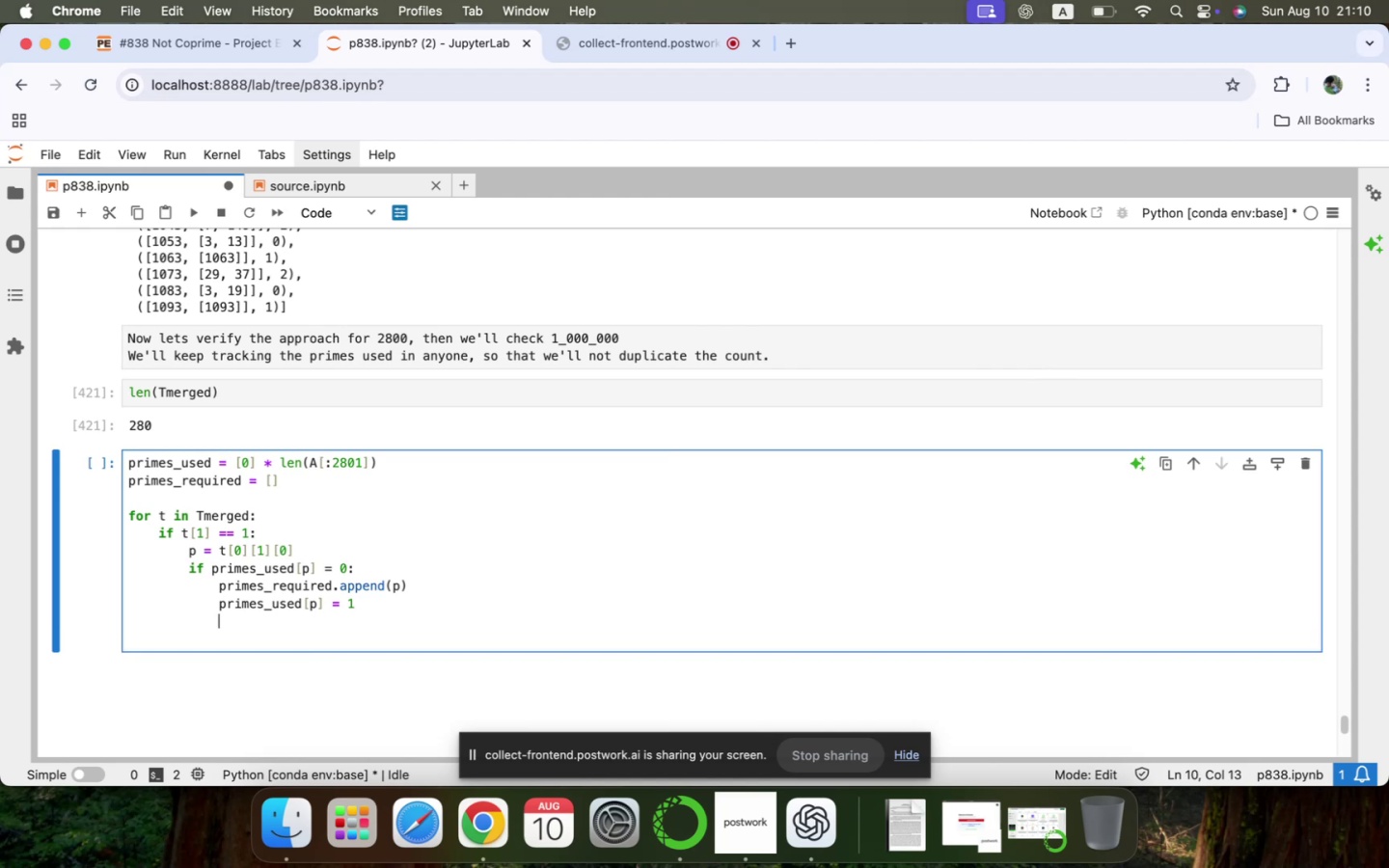 
key(Backspace)
key(Backspace)
type(els)
key(Backspace)
type(if )
 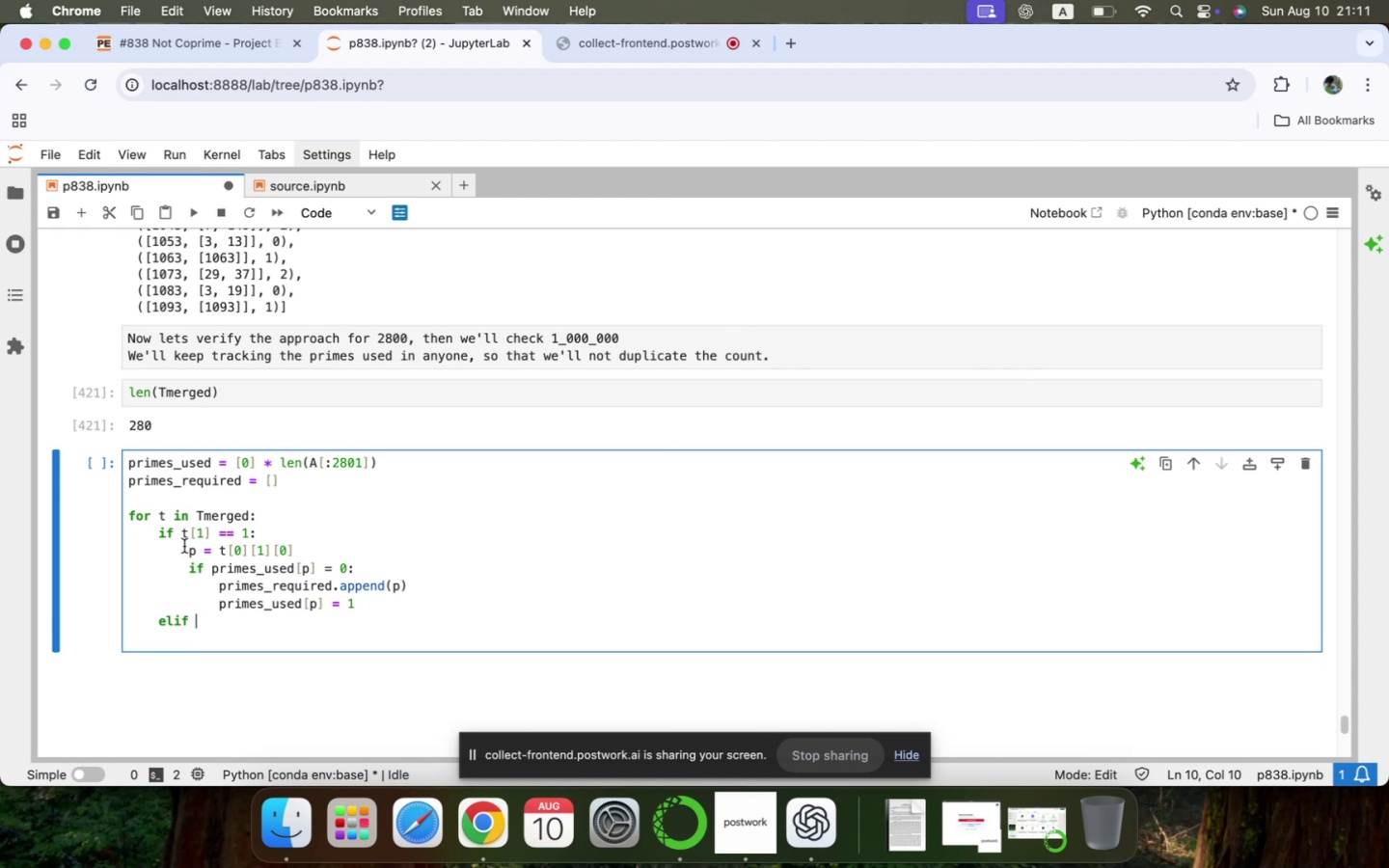 
left_click([181, 536])
 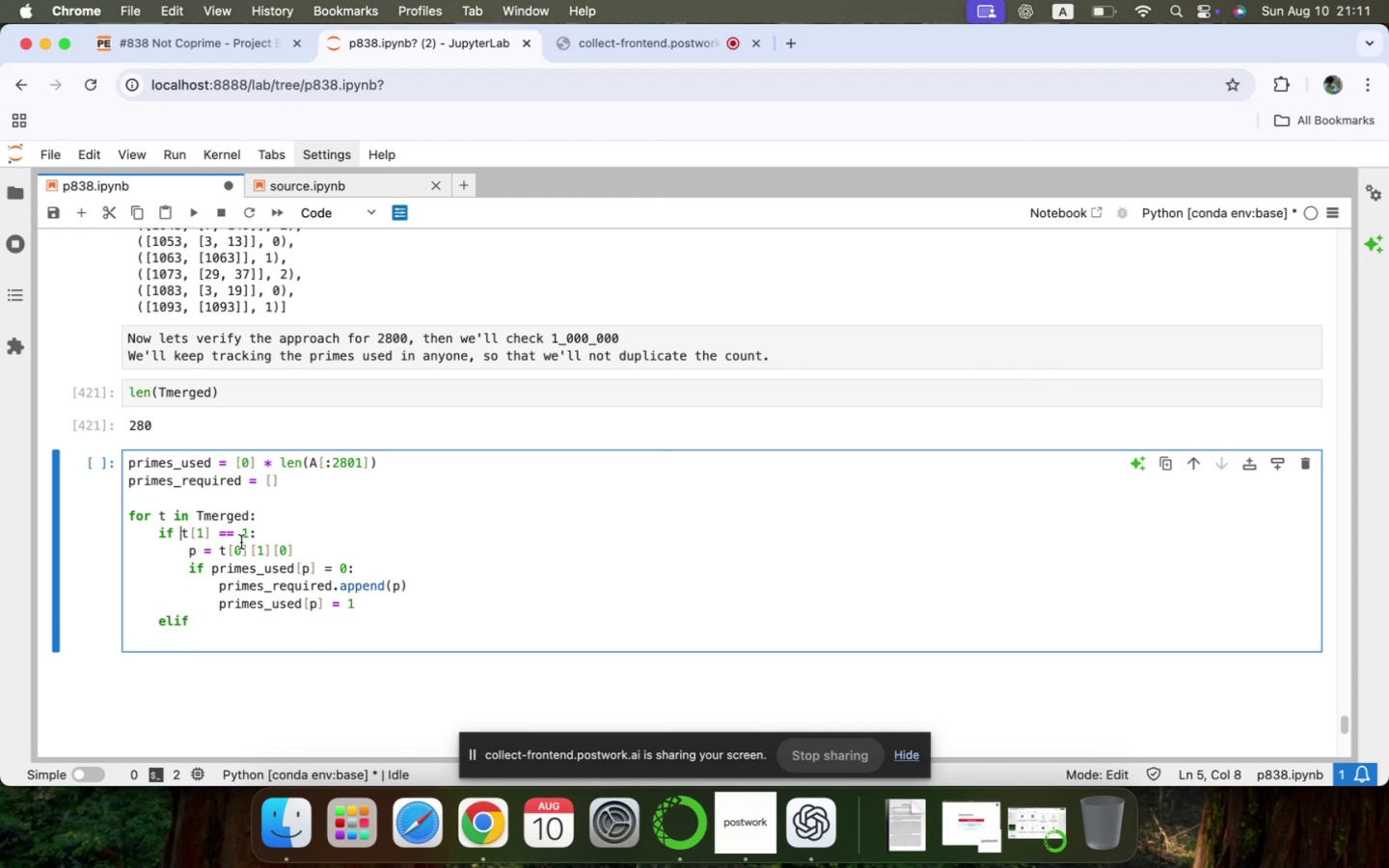 
hold_key(key=ShiftLeft, duration=1.21)
 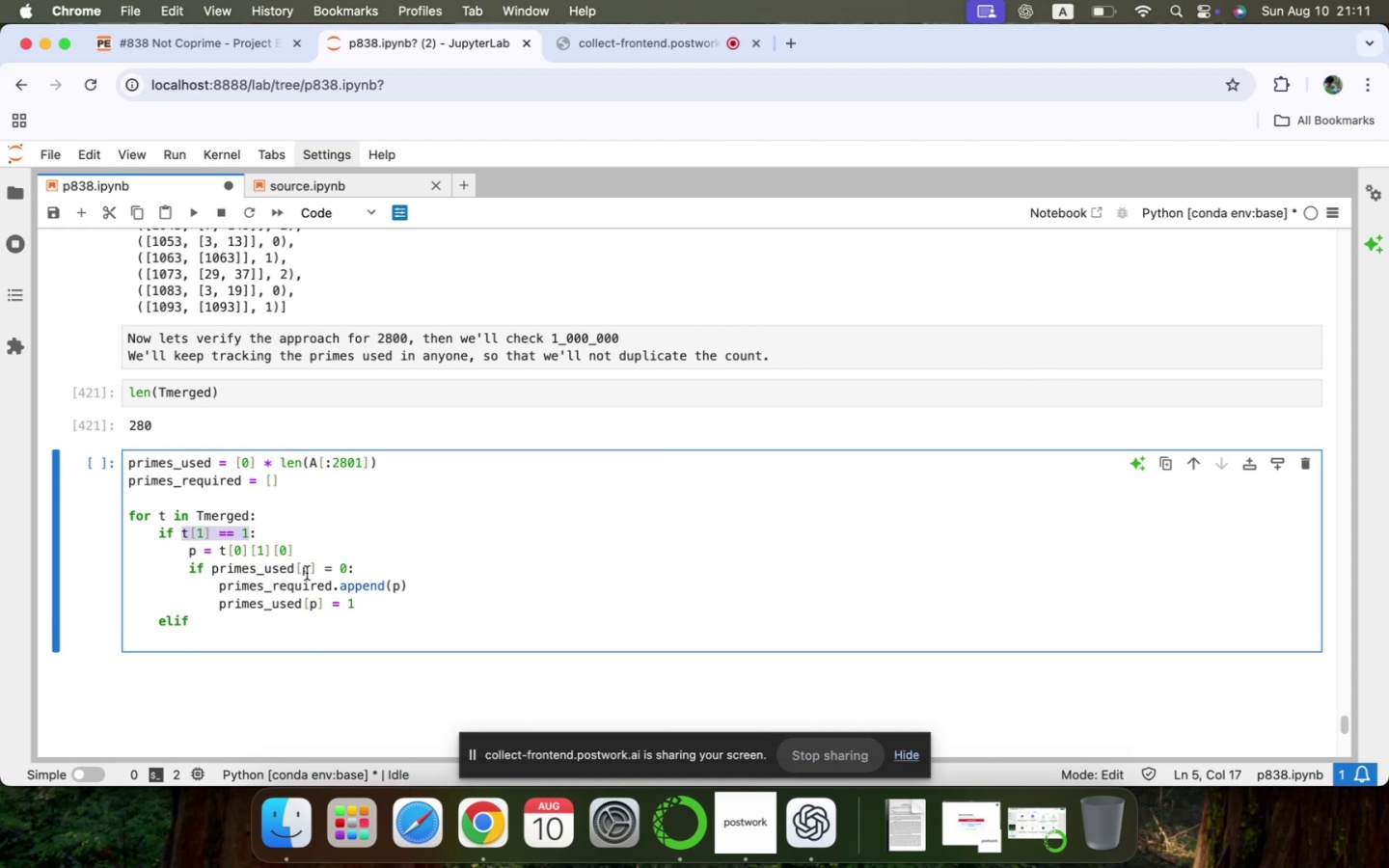 
hold_key(key=ShiftLeft, duration=1.04)
left_click([284, 535])
 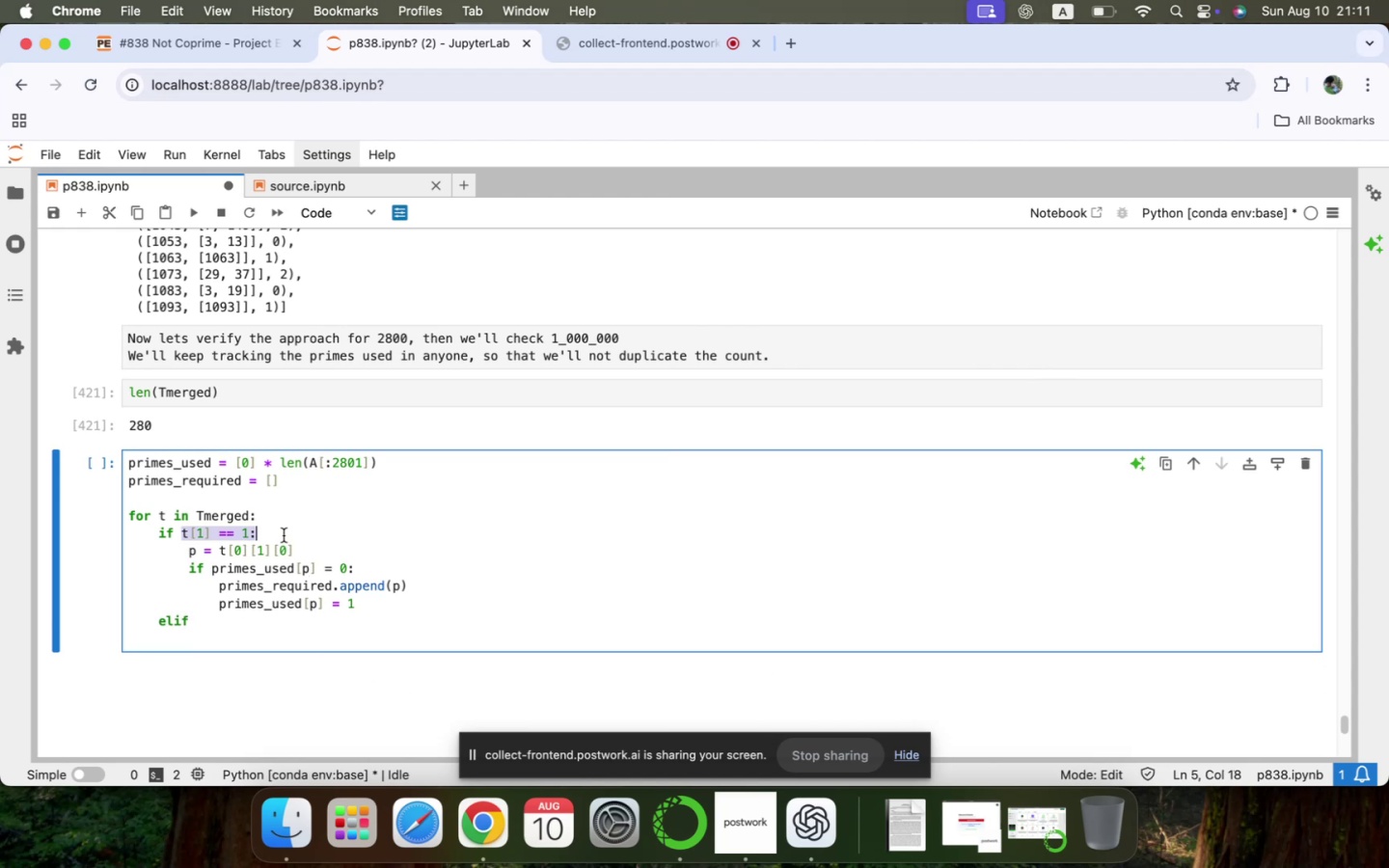 
key(Meta+CommandLeft)
 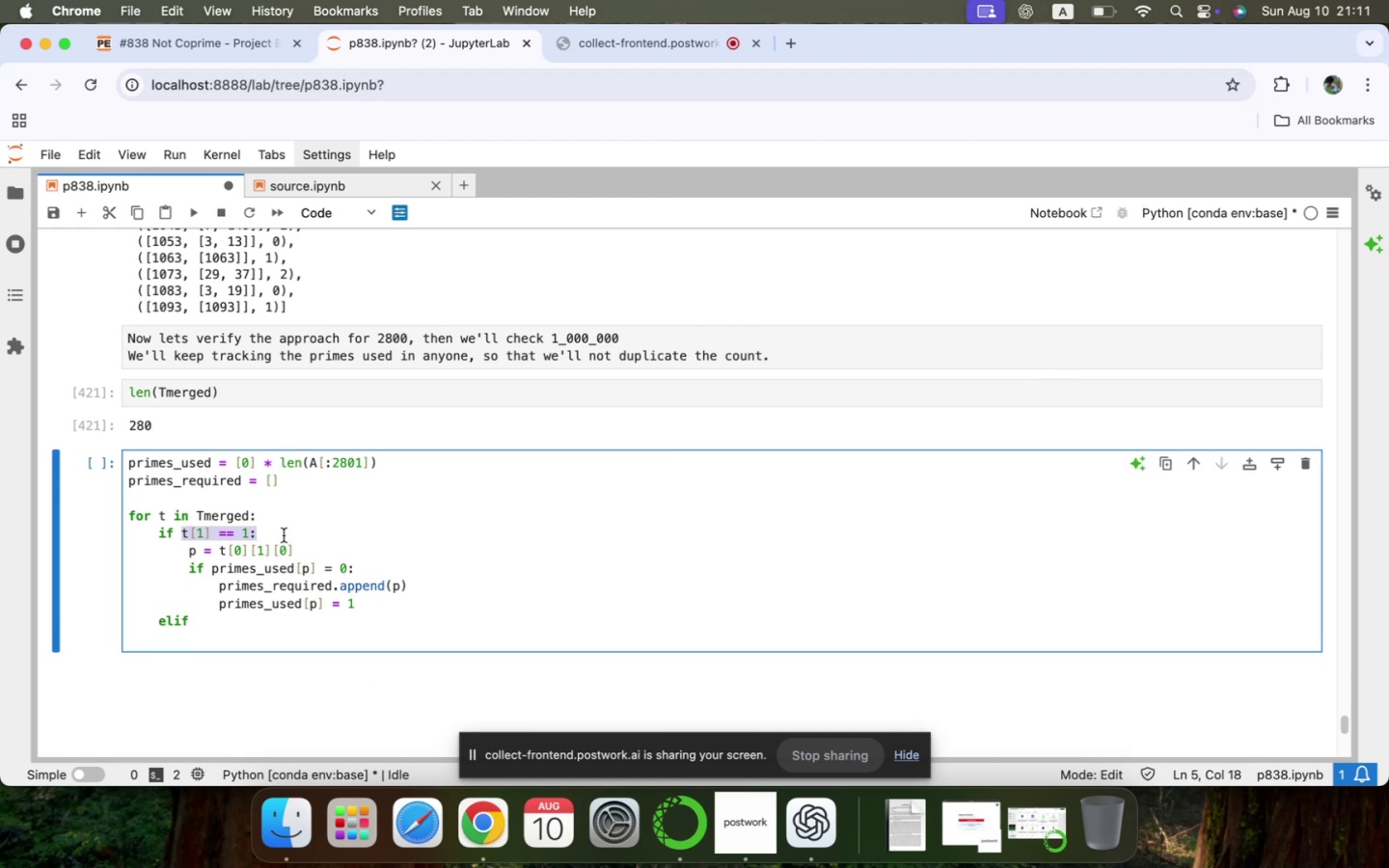 
key(Meta+C)
 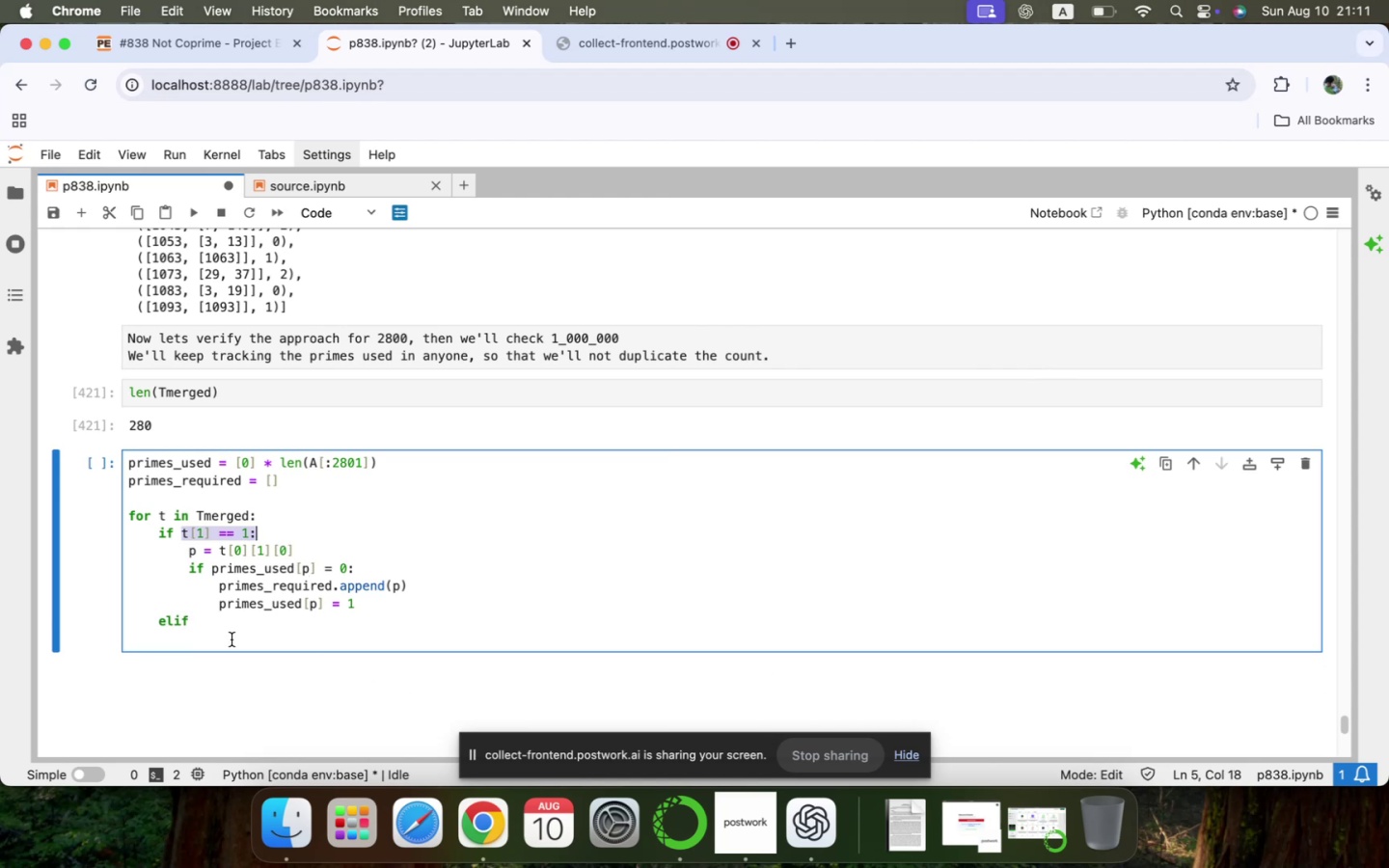 
left_click([232, 625])
 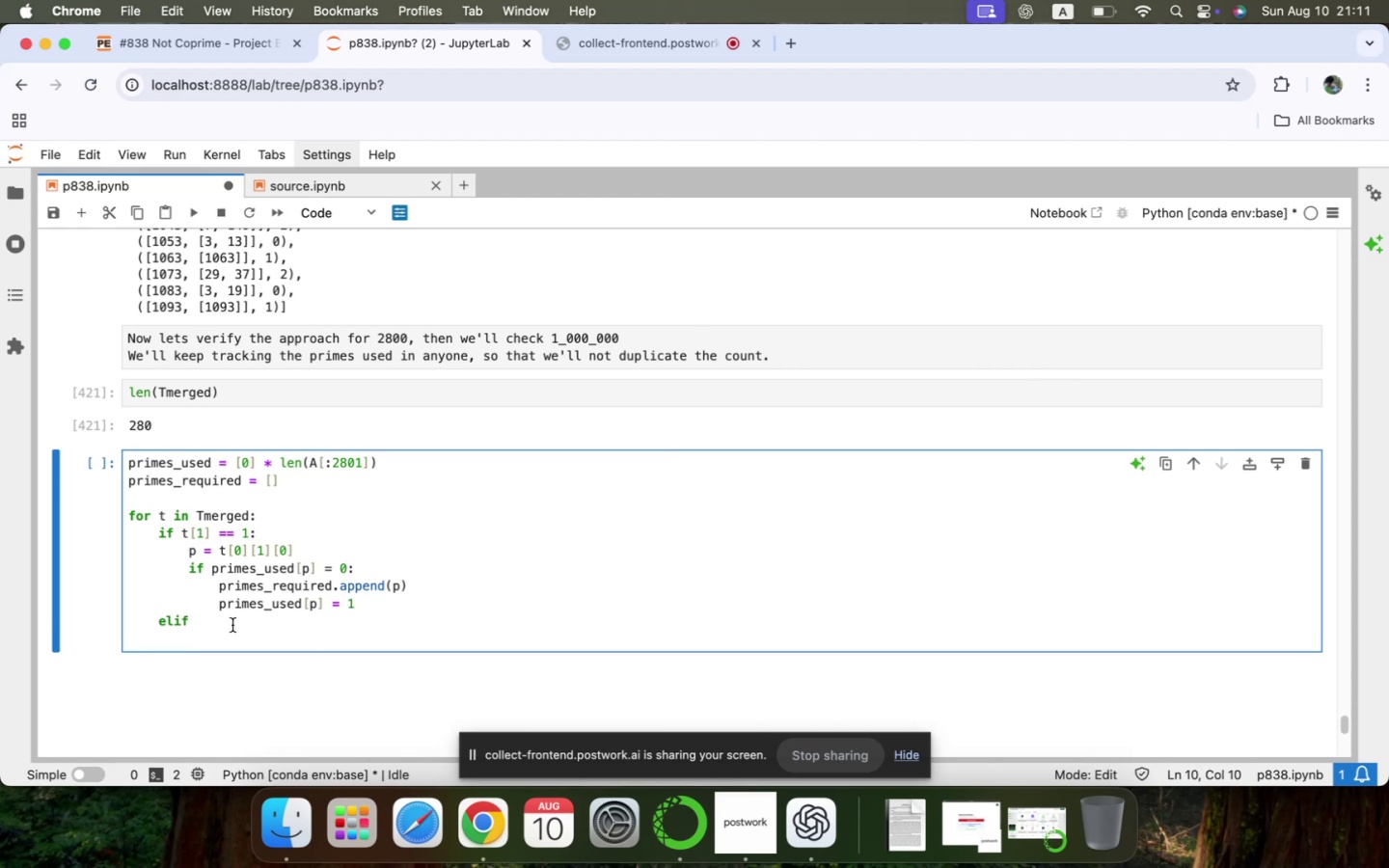 
key(Meta+V)
 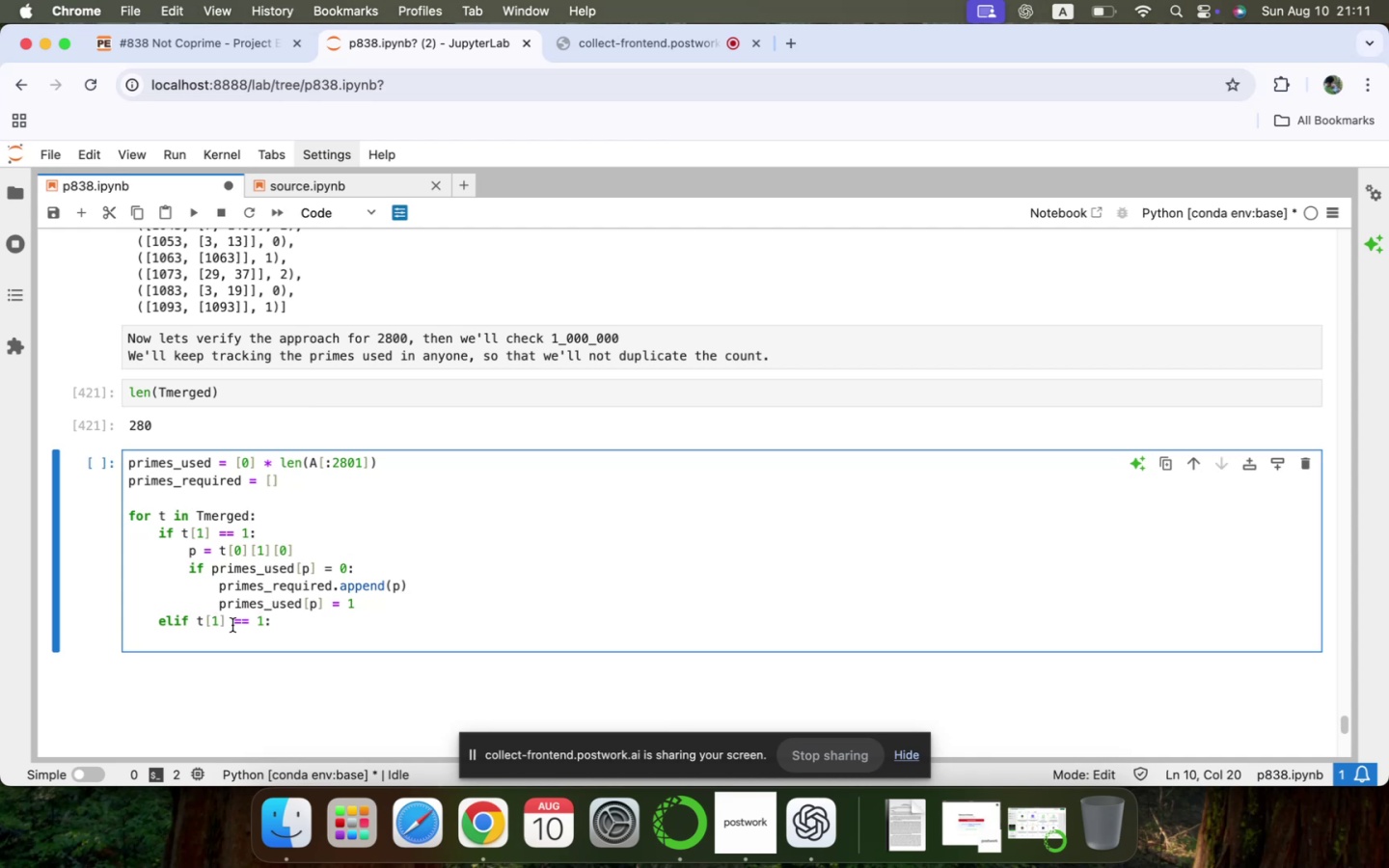 
key(ArrowLeft)
 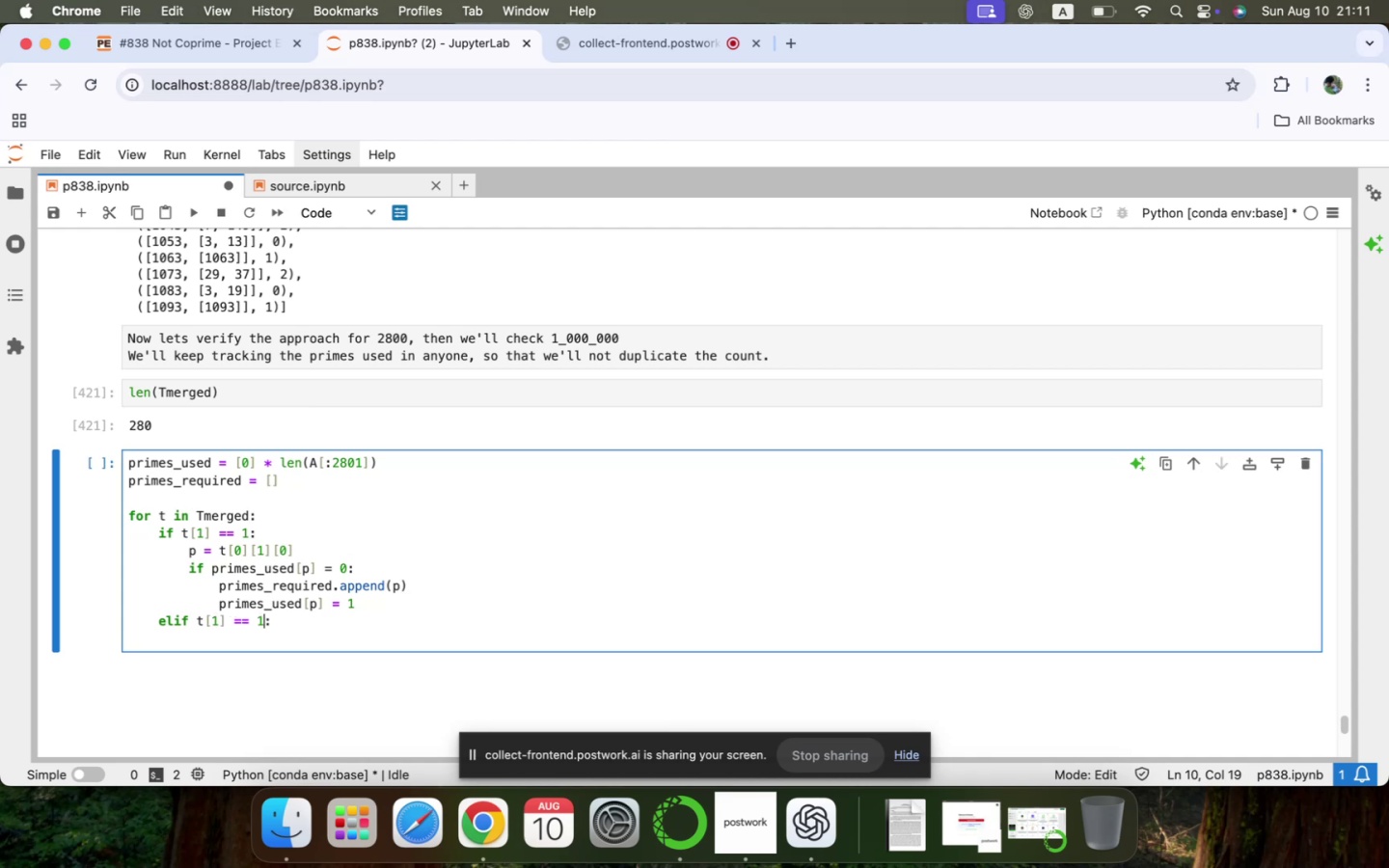 
key(Backspace)
 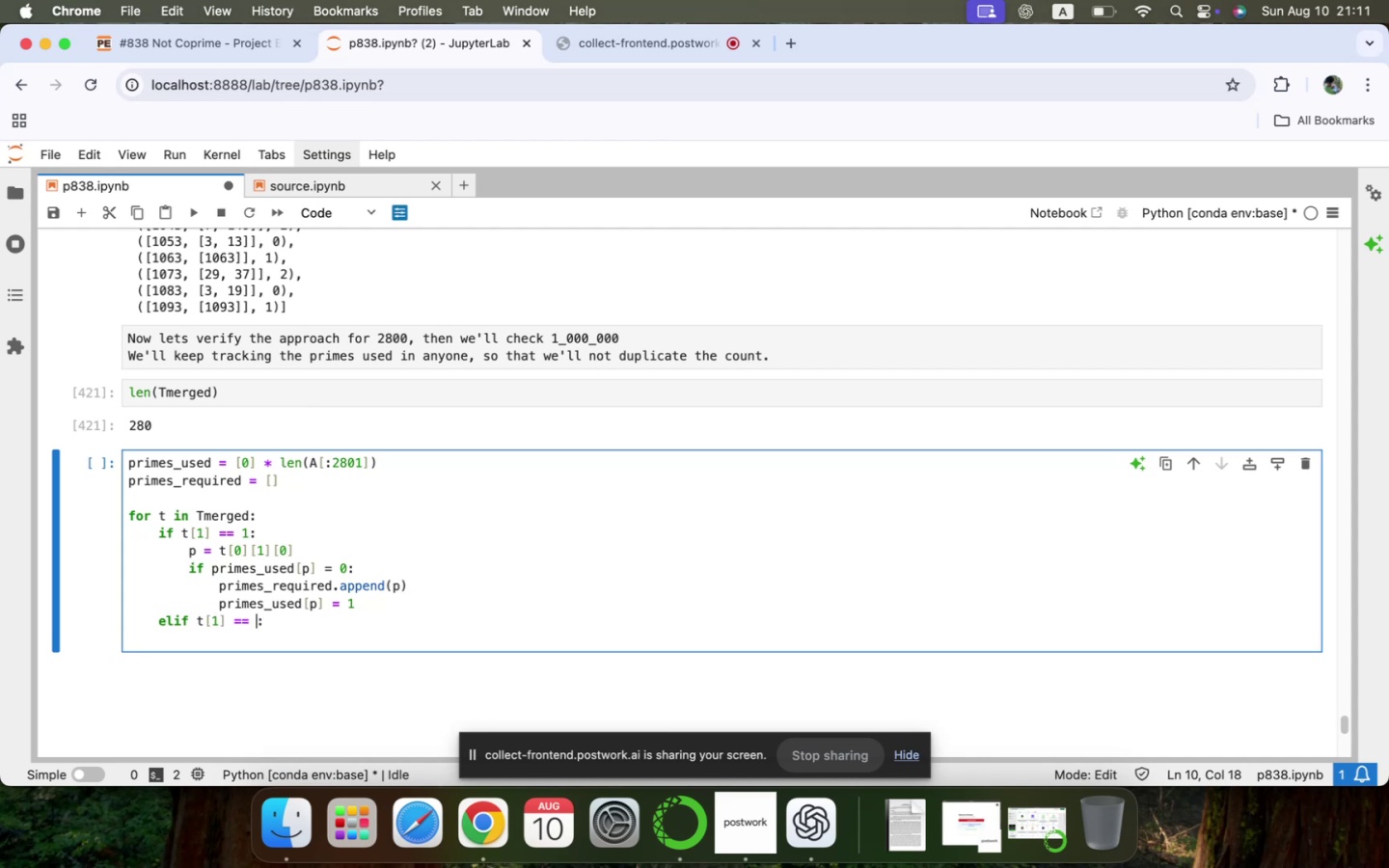 
key(0)
 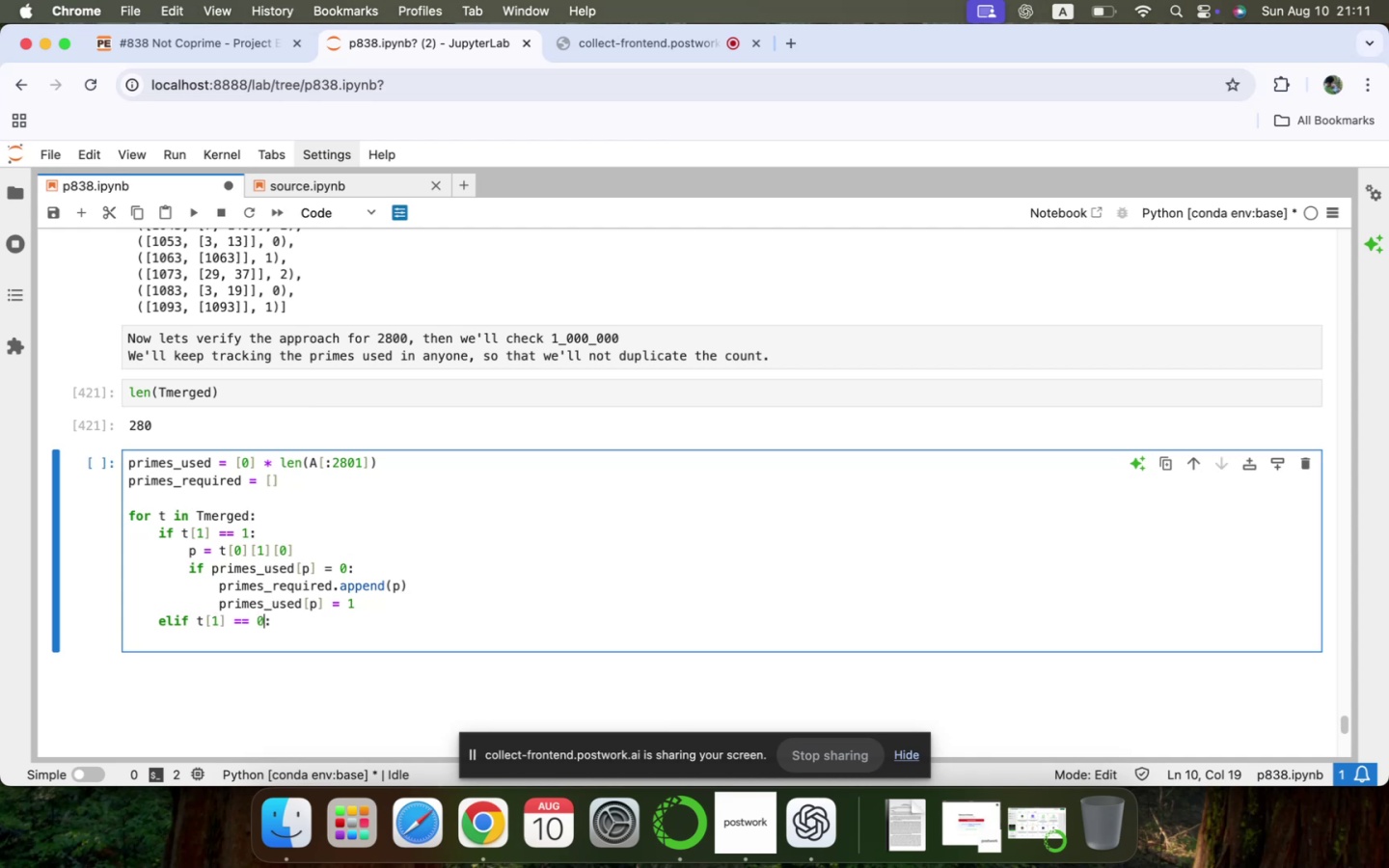 
key(ArrowRight)
 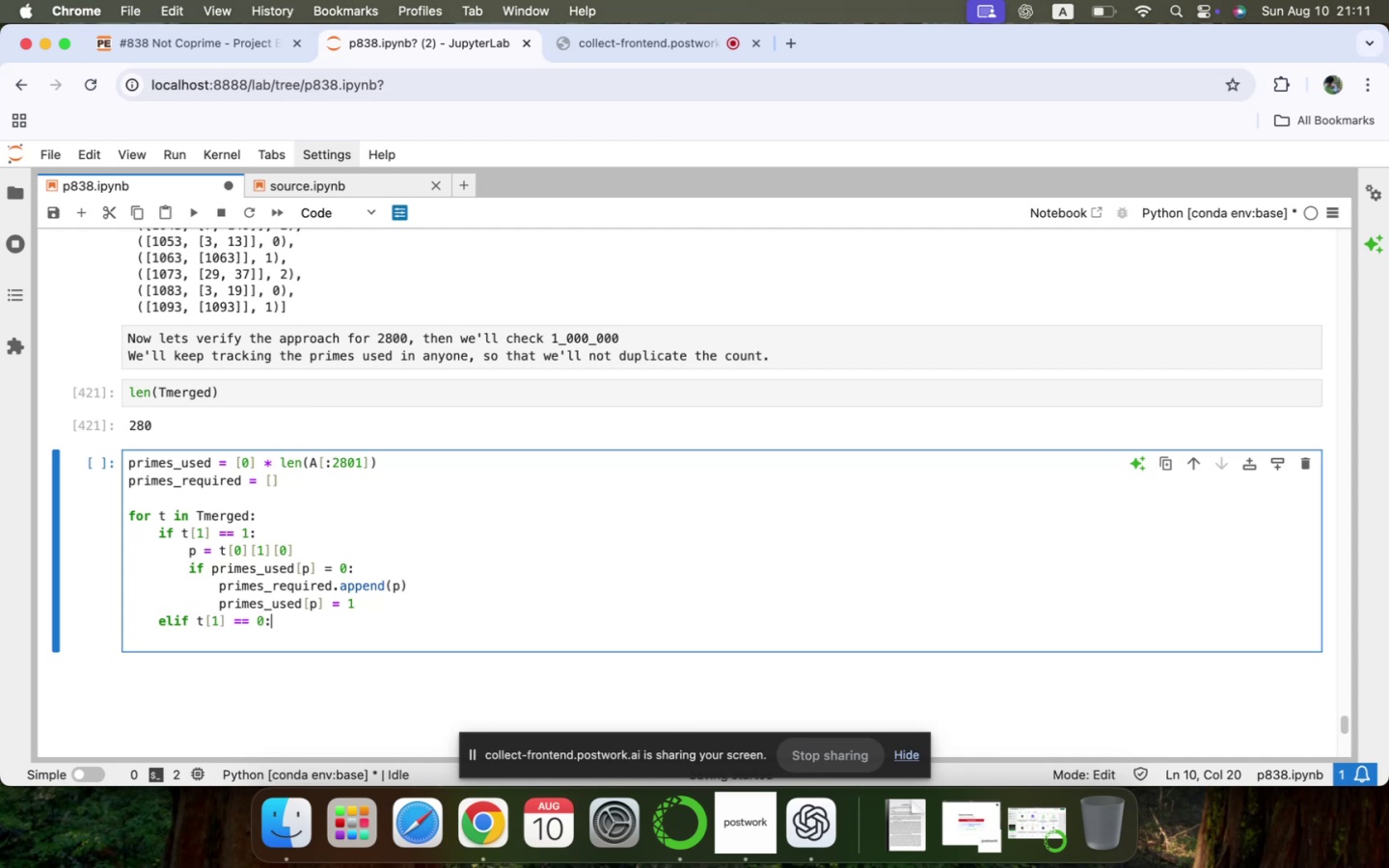 
key(Enter)
 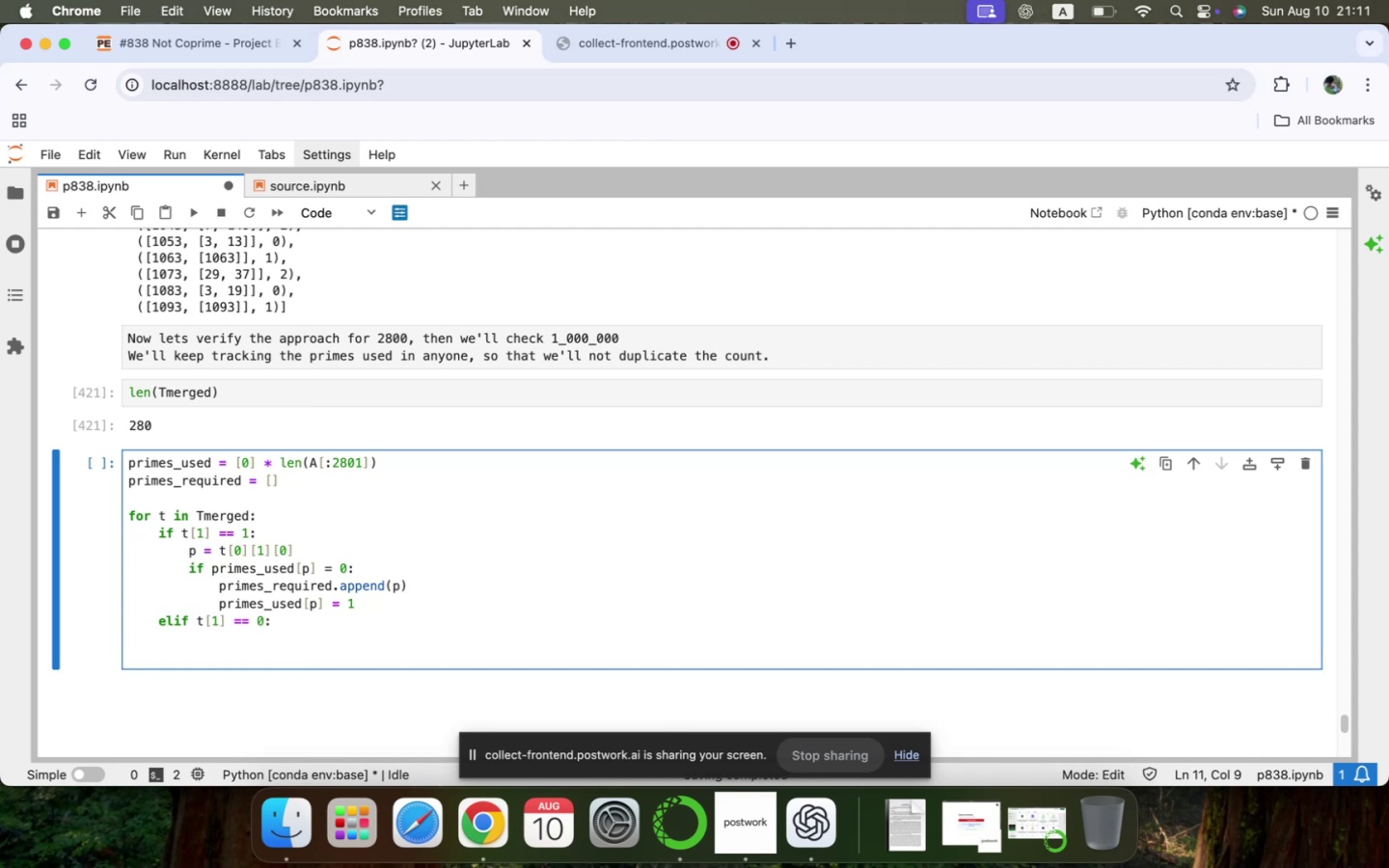 
type(continue)
 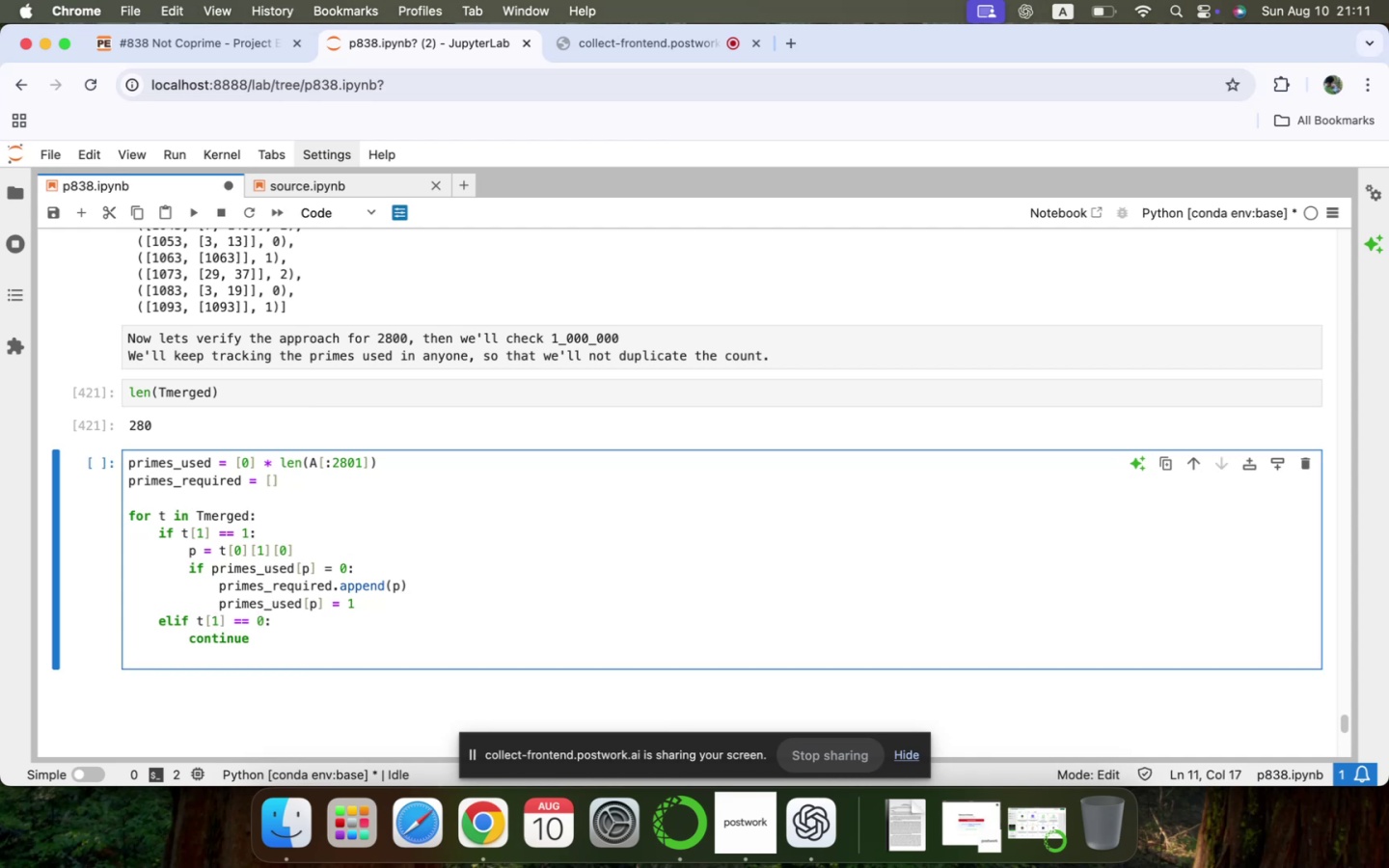 
key(Enter)
 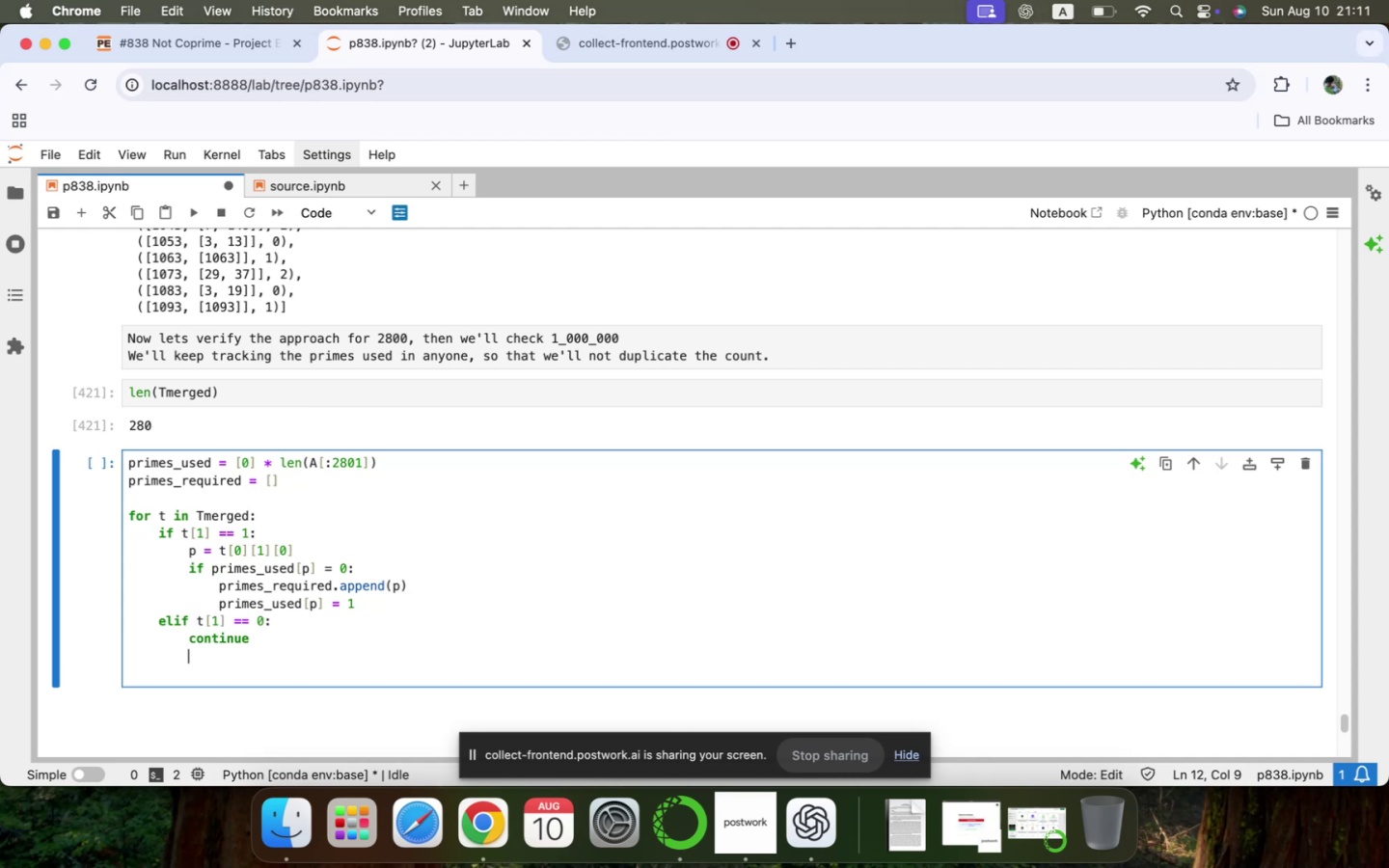 
key(Backspace)
type(else:)
 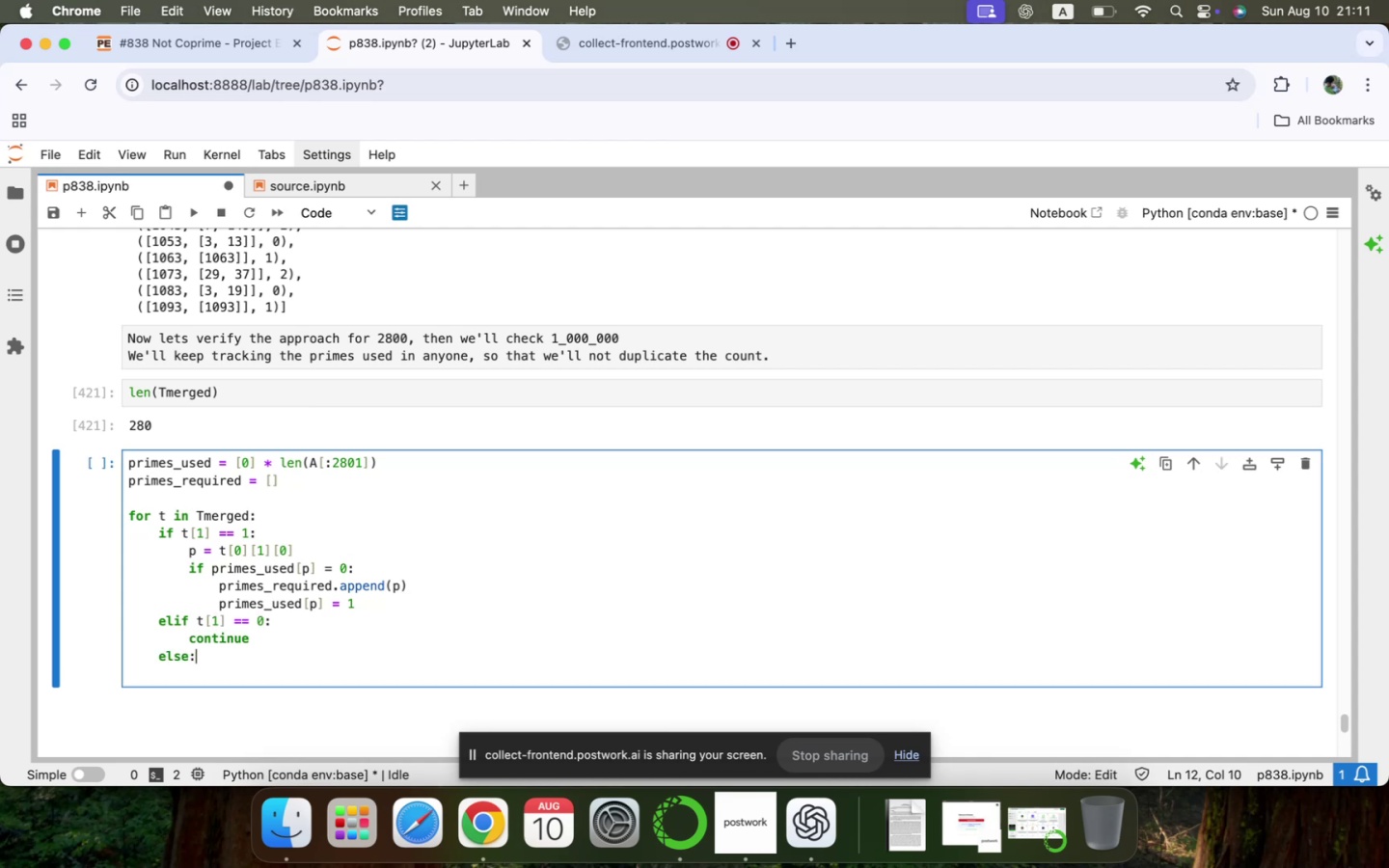 
key(Enter)
 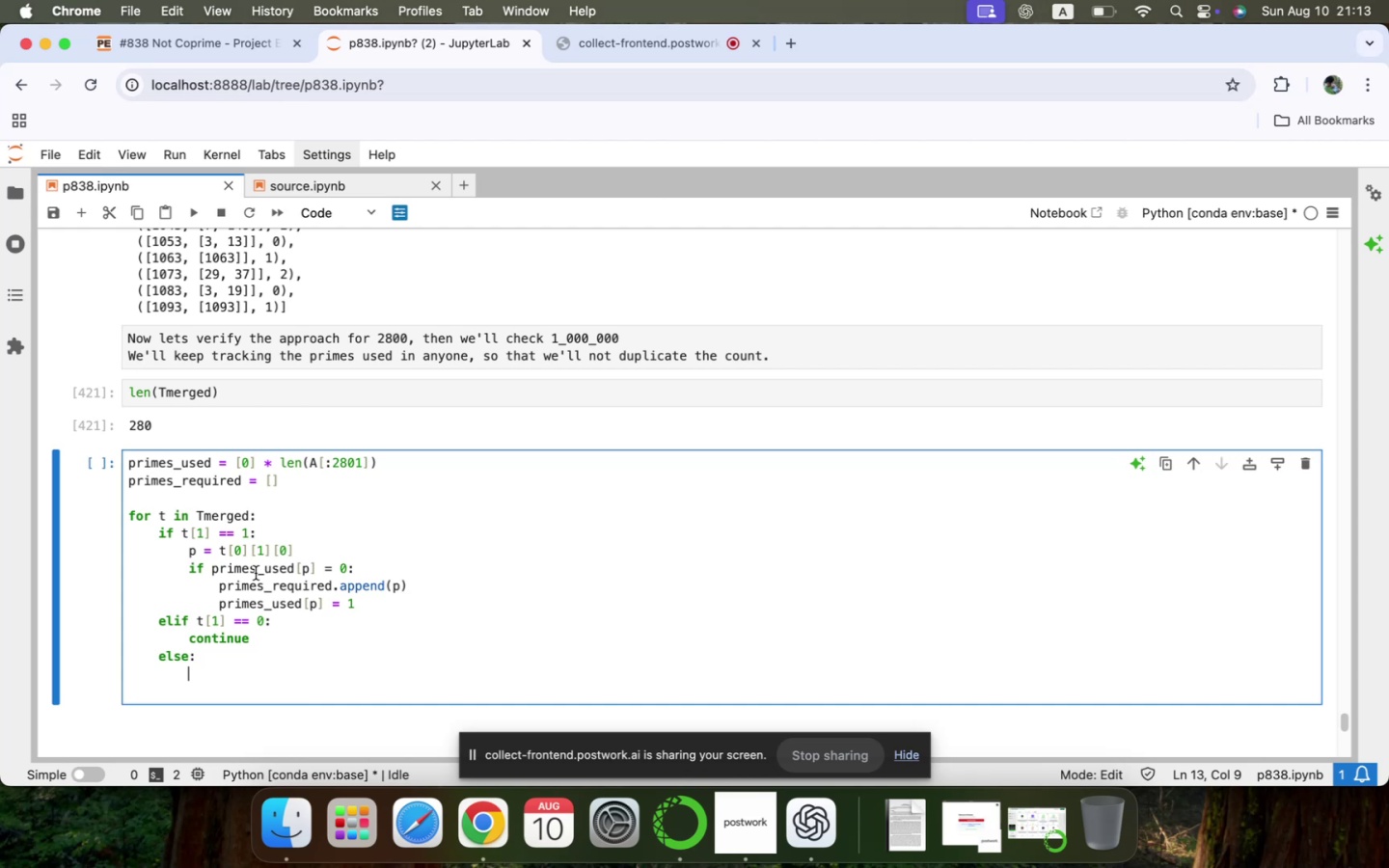 
wait(141.0)
 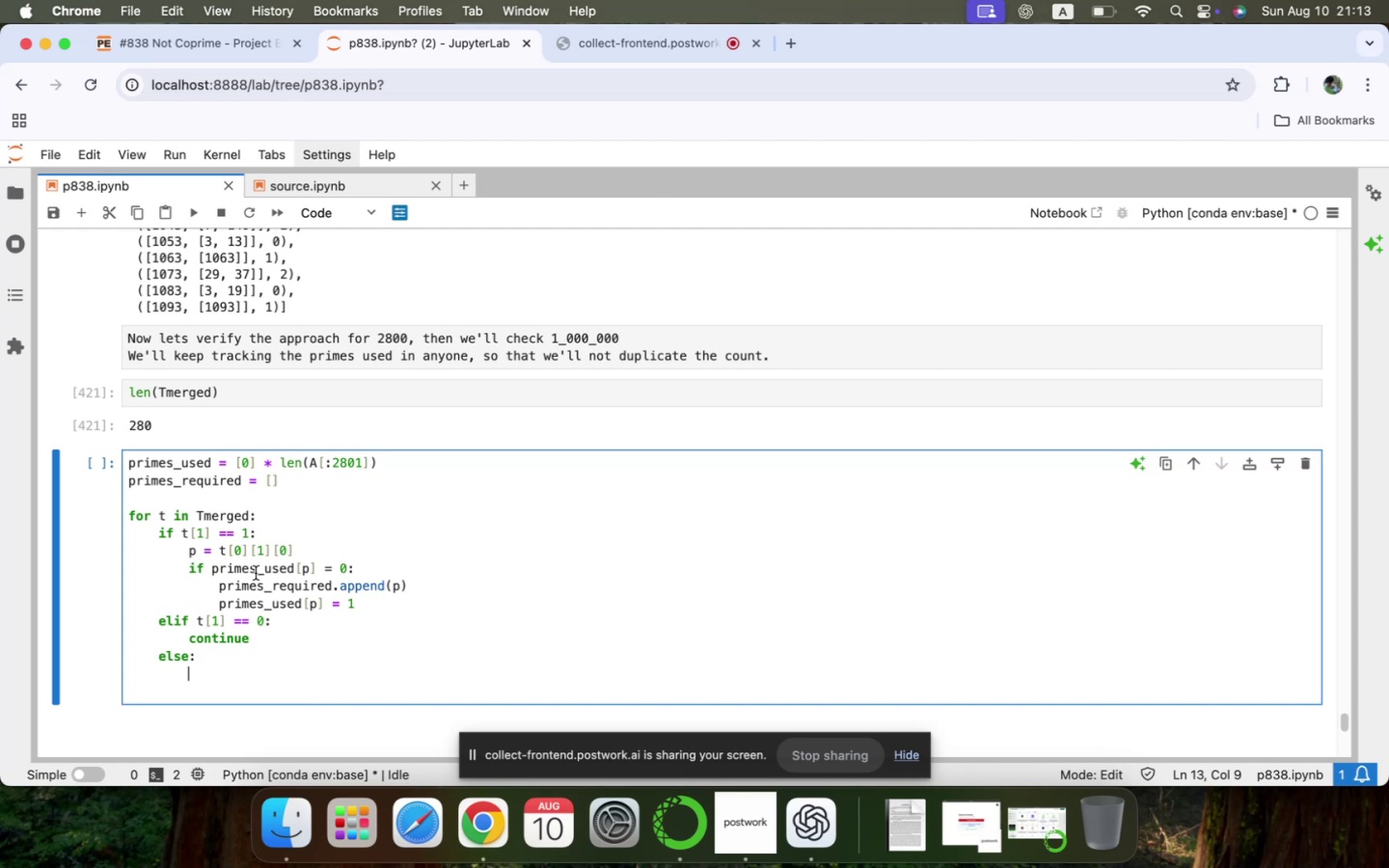 
key(ArrowUp)
 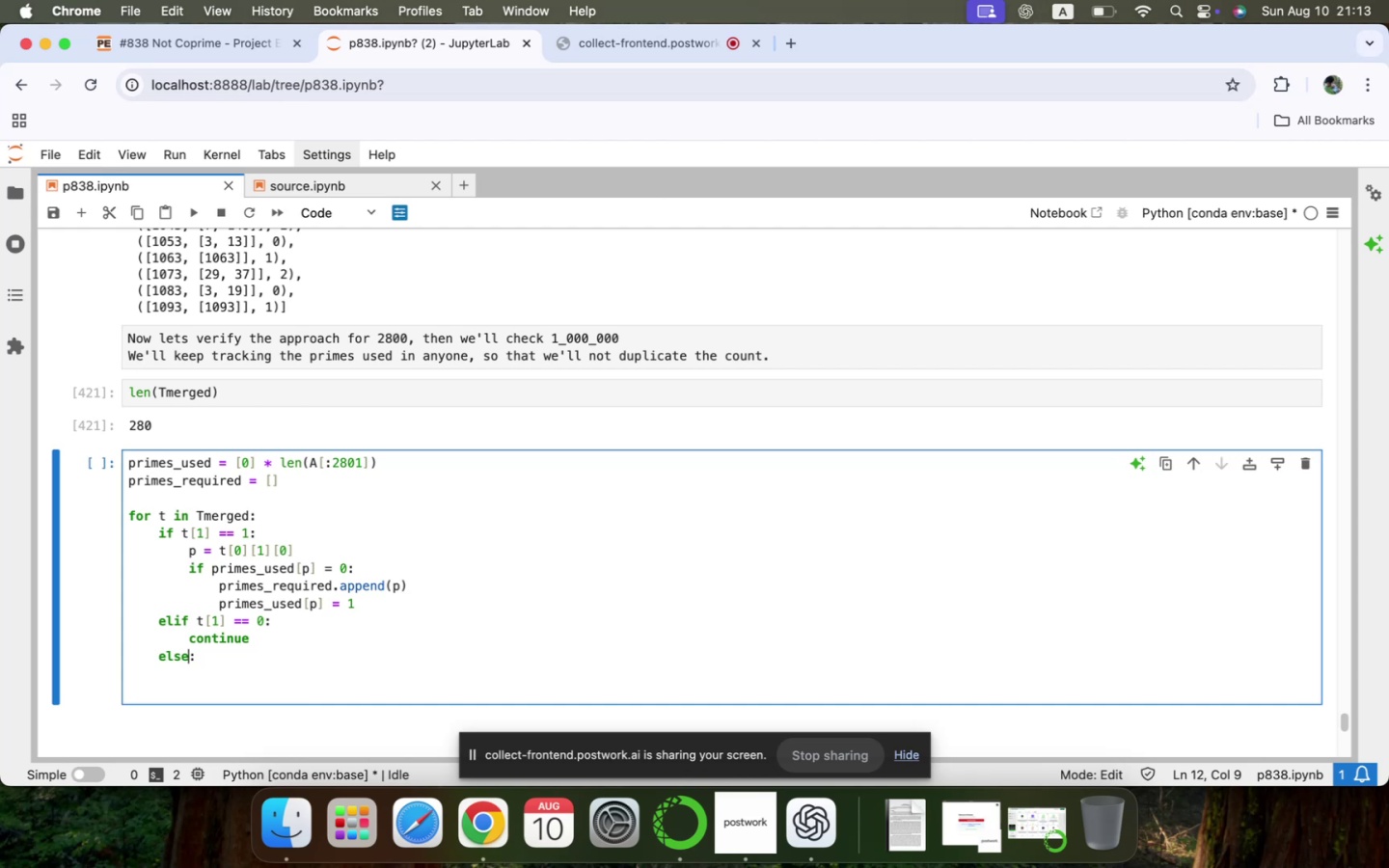 
key(ArrowRight)
 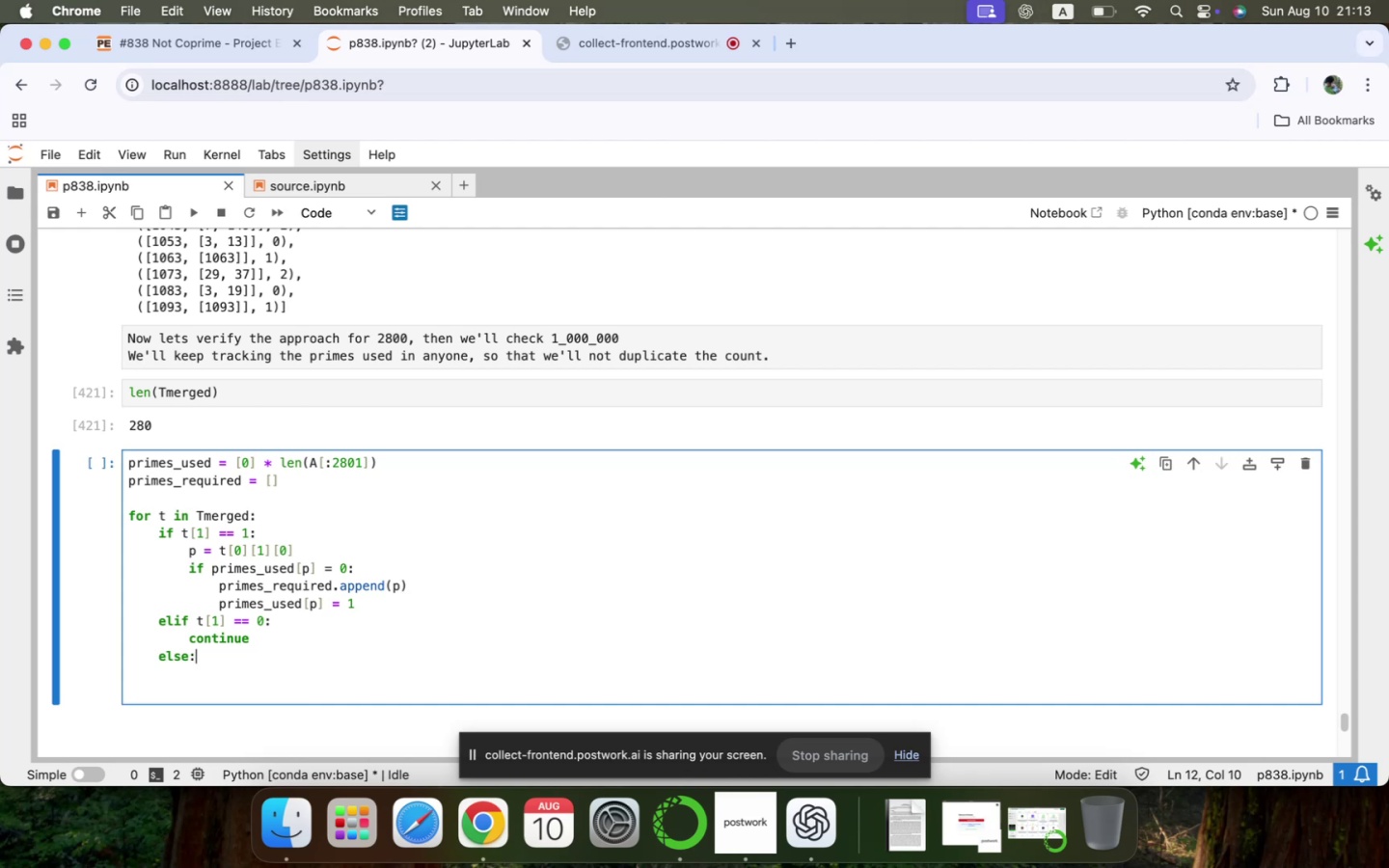 
key(ArrowRight)
 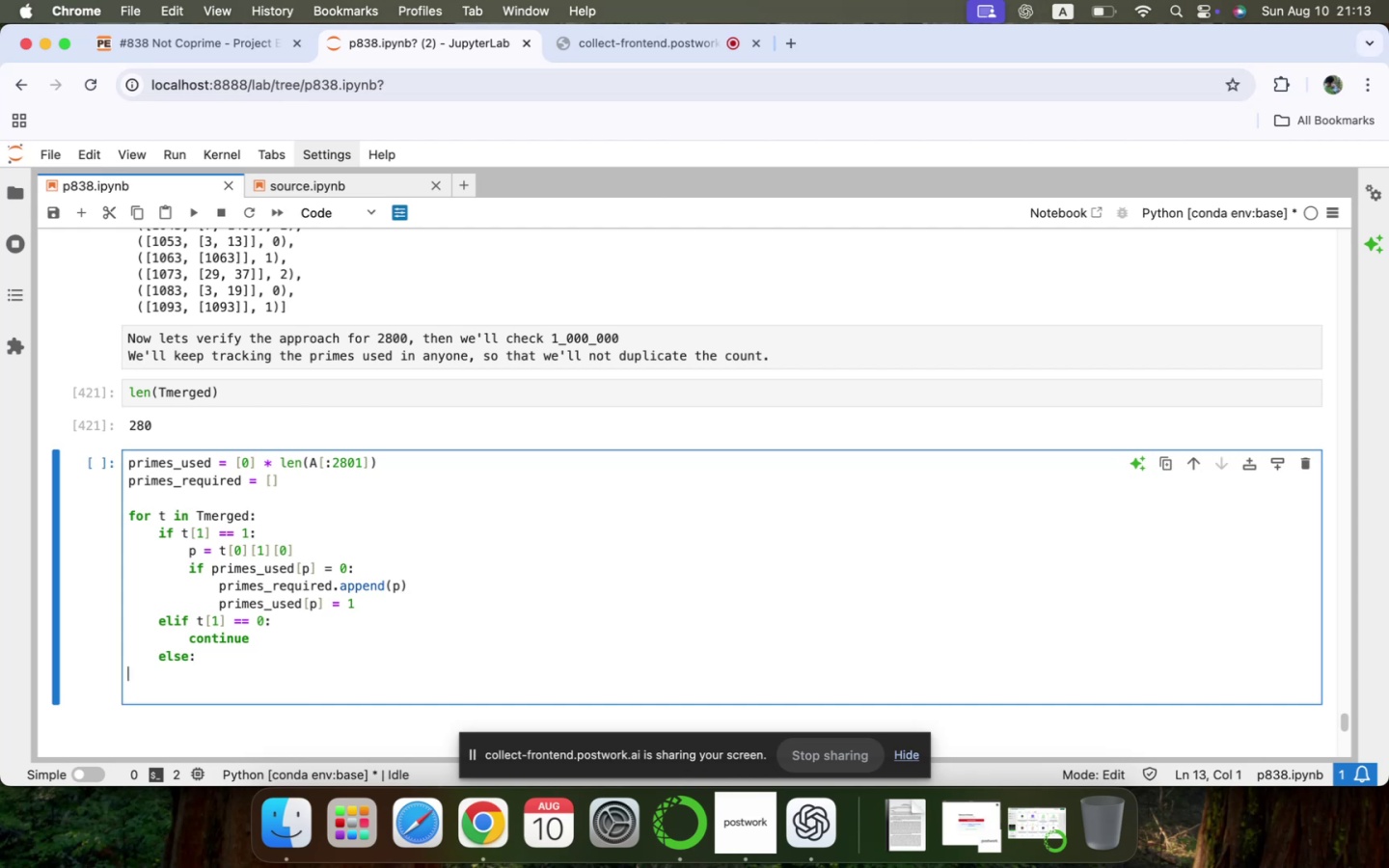 
key(ArrowUp)
 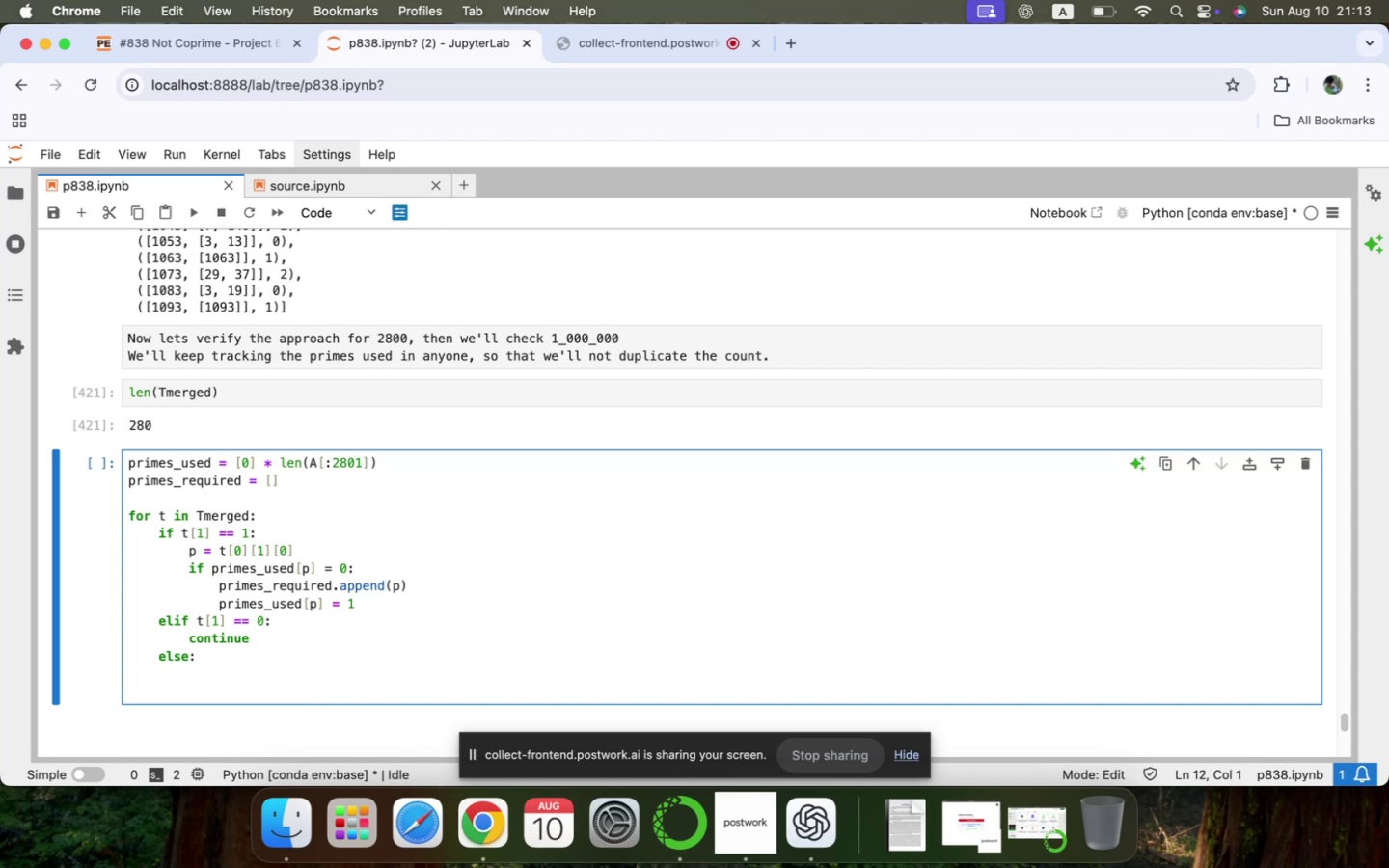 
key(Shift+ArrowDown)
 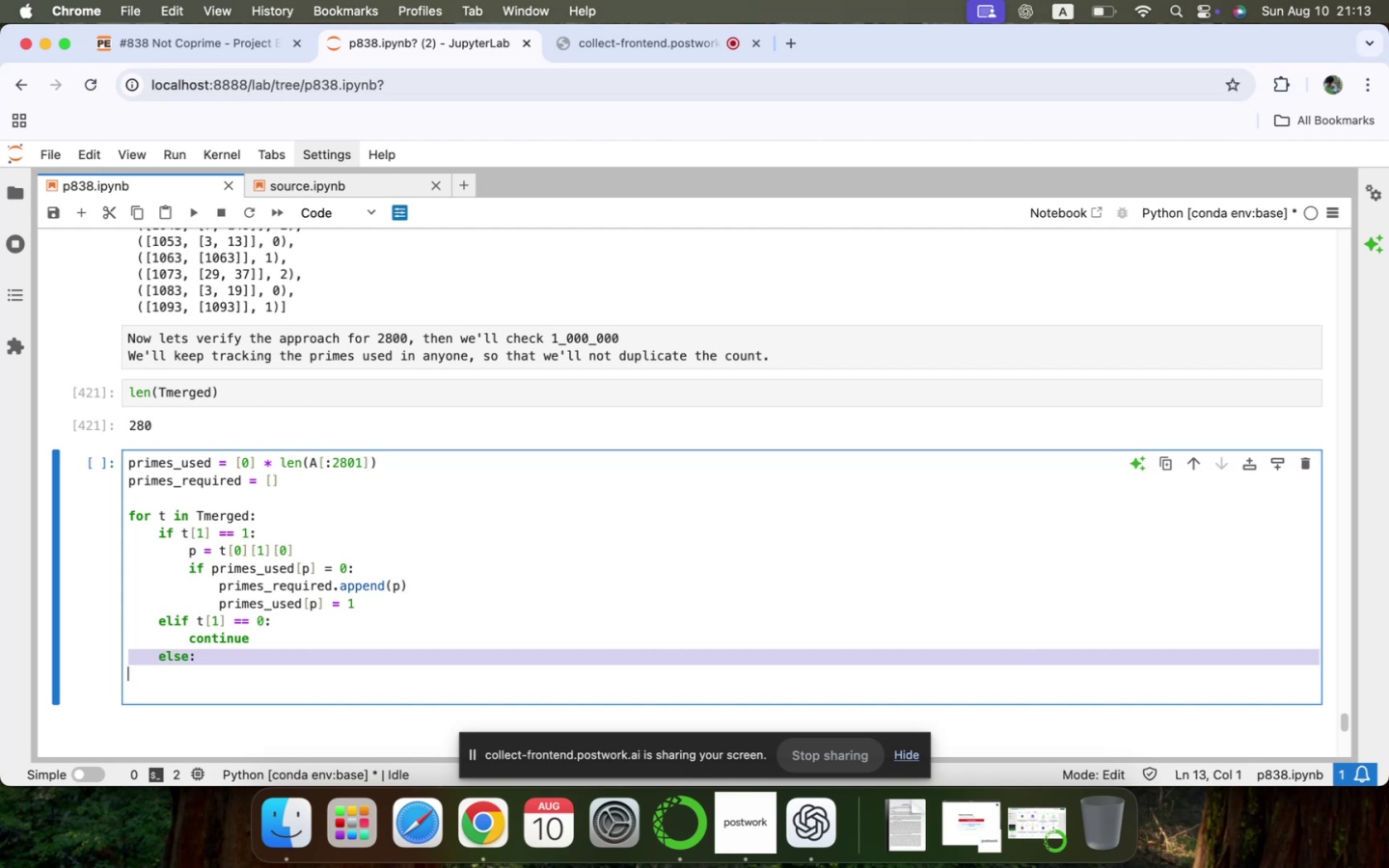 
key(Backspace)
 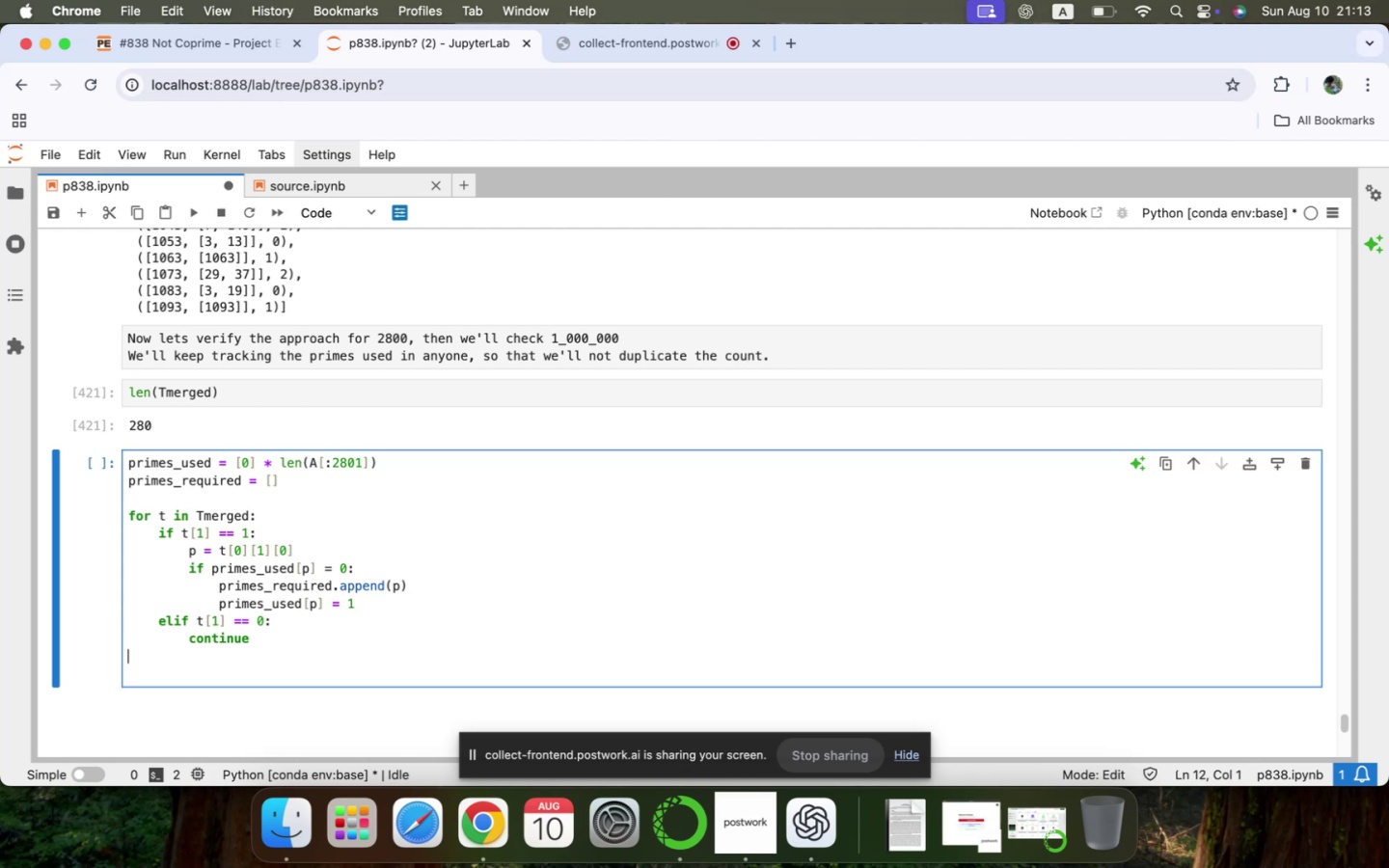 
key(ArrowUp)
 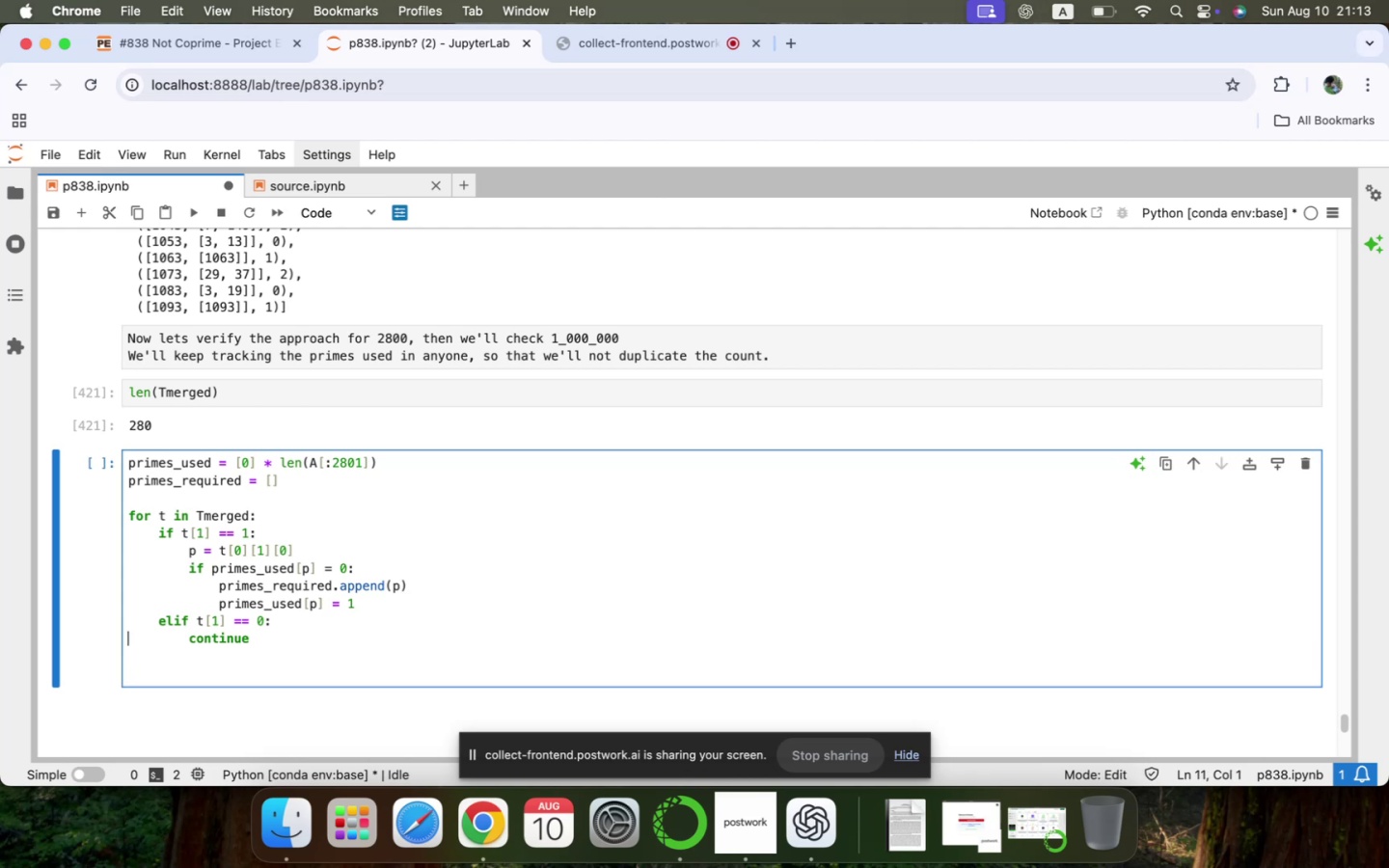 
key(ArrowUp)
 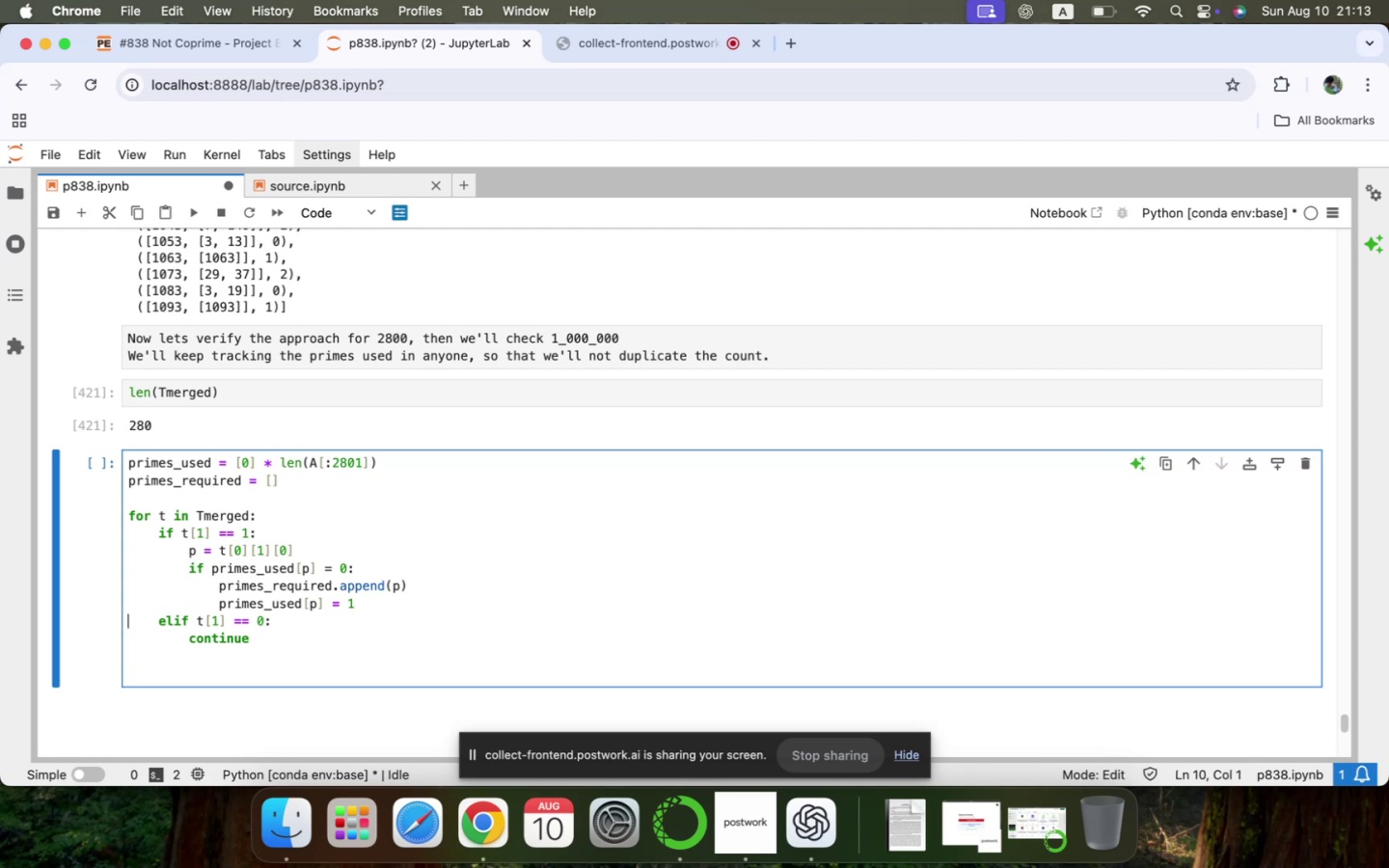 
key(ArrowUp)
 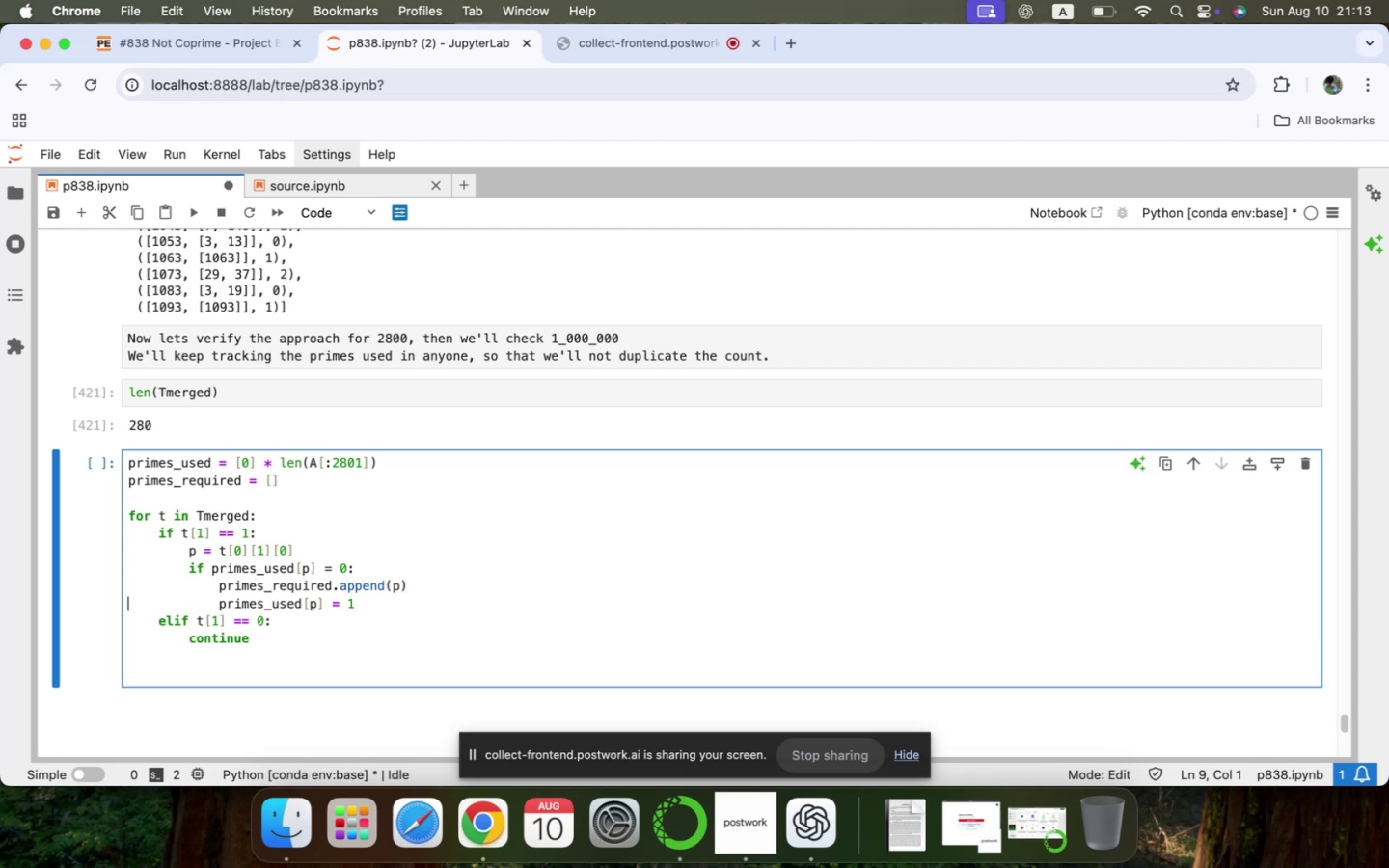 
key(ArrowUp)
 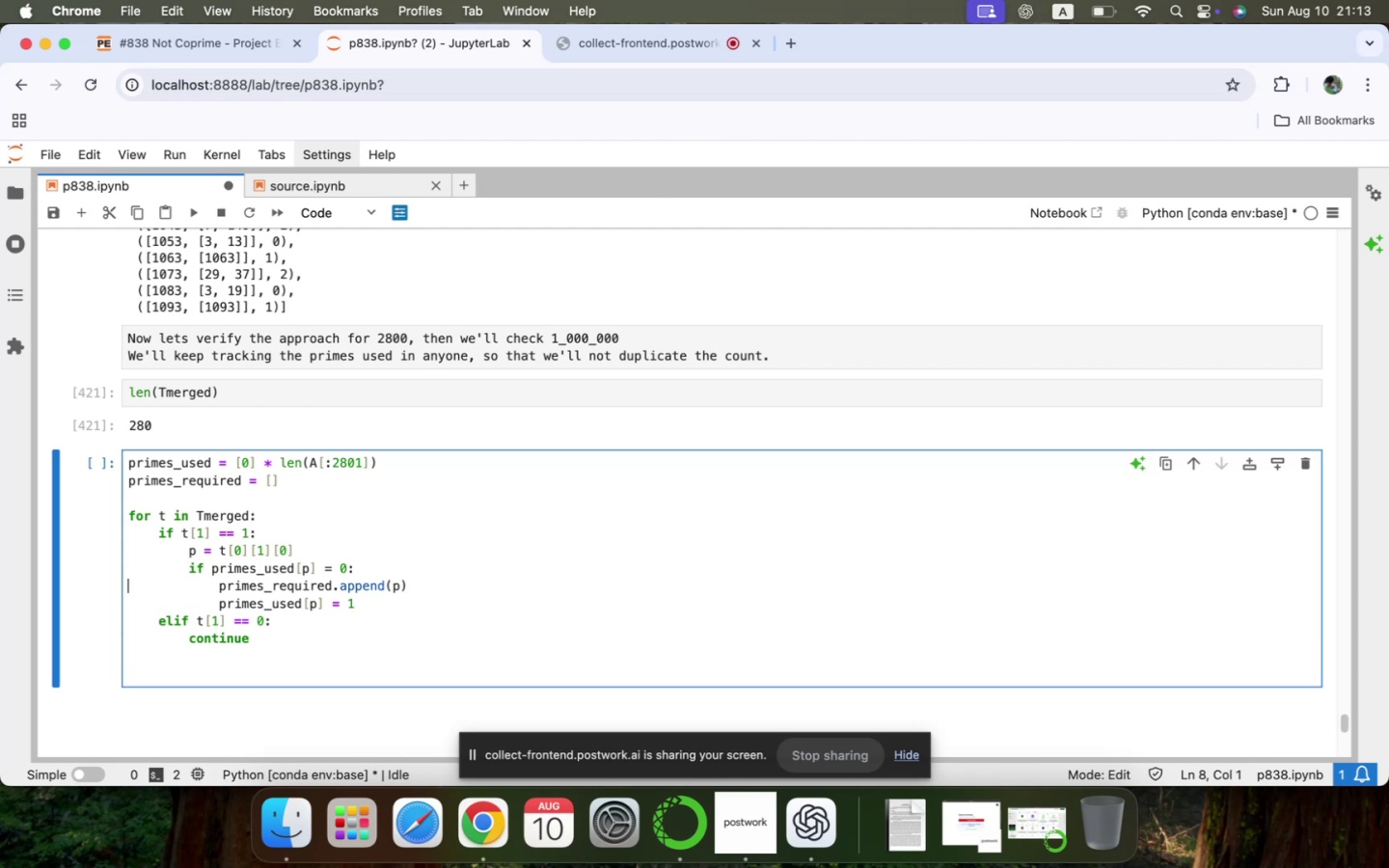 
key(ArrowUp)
 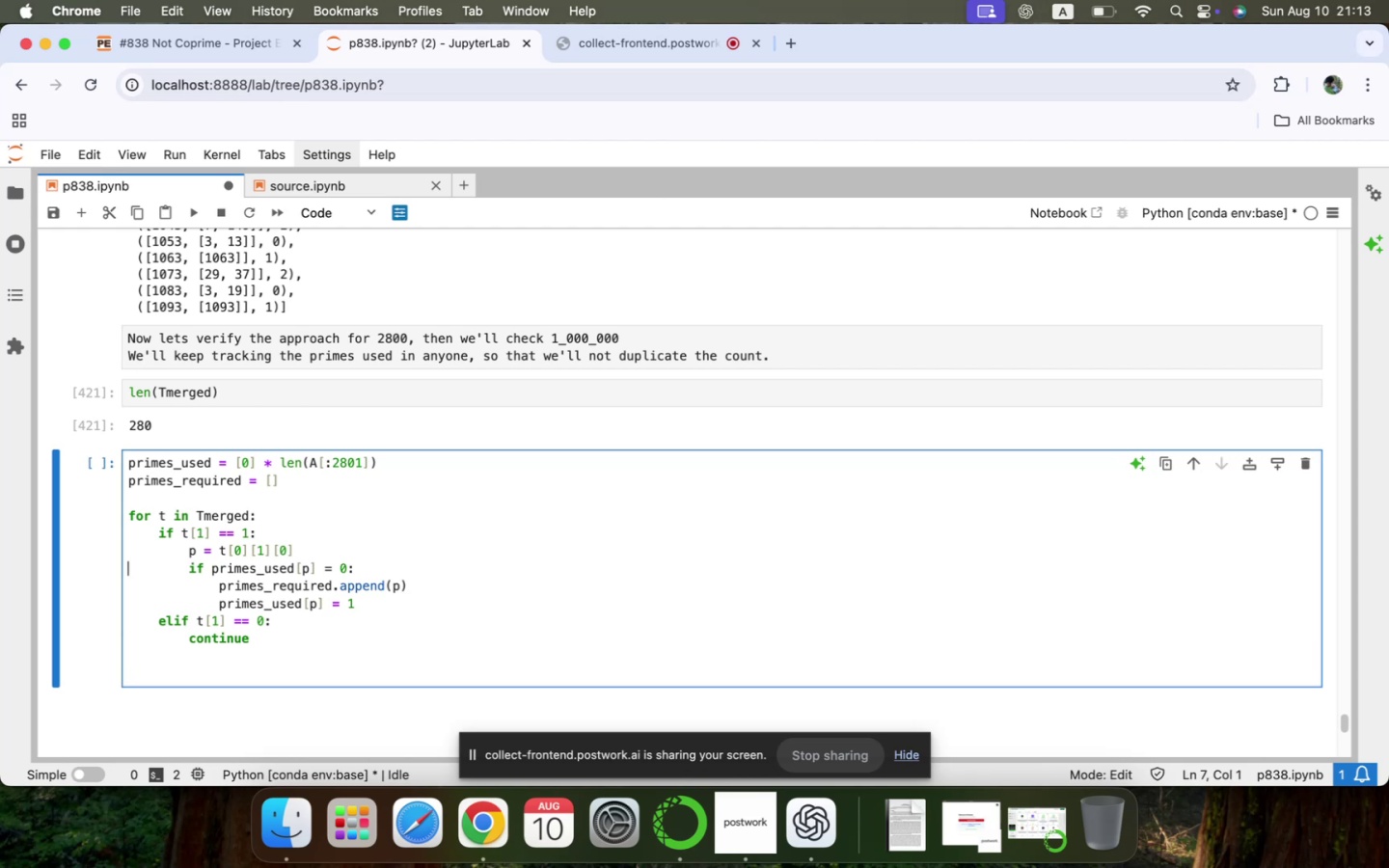 
key(ArrowUp)
 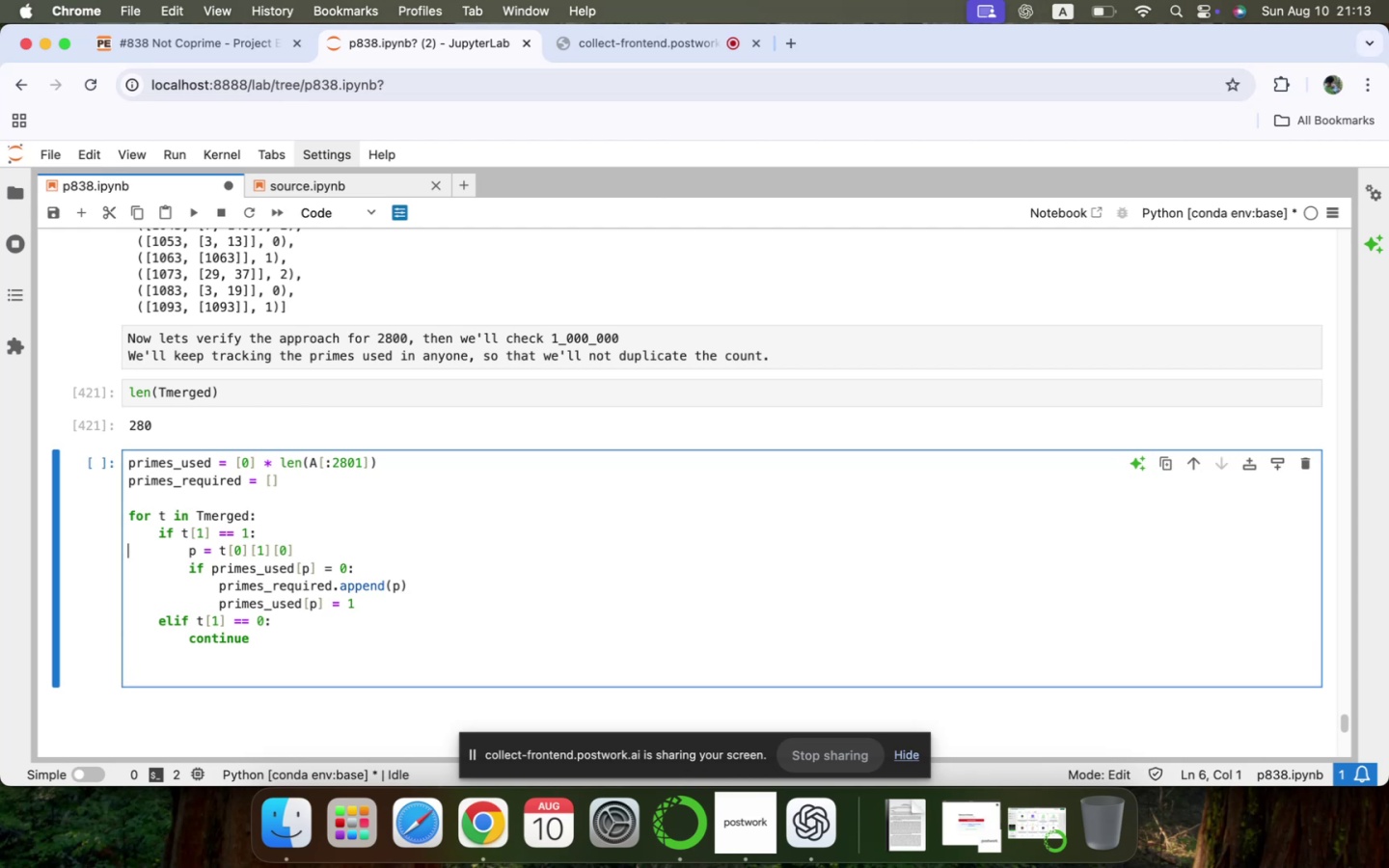 
key(ArrowUp)
 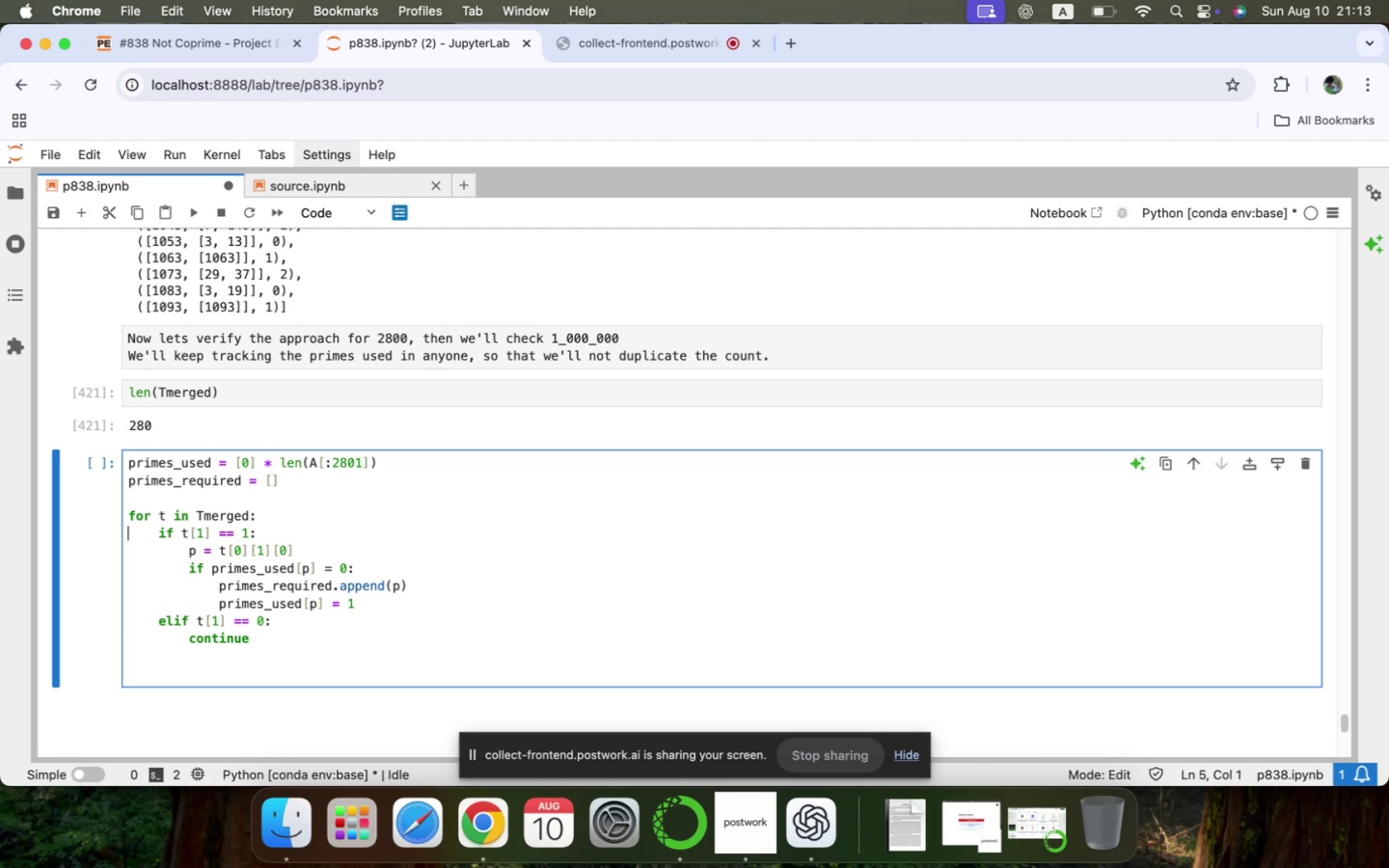 
key(ArrowUp)
 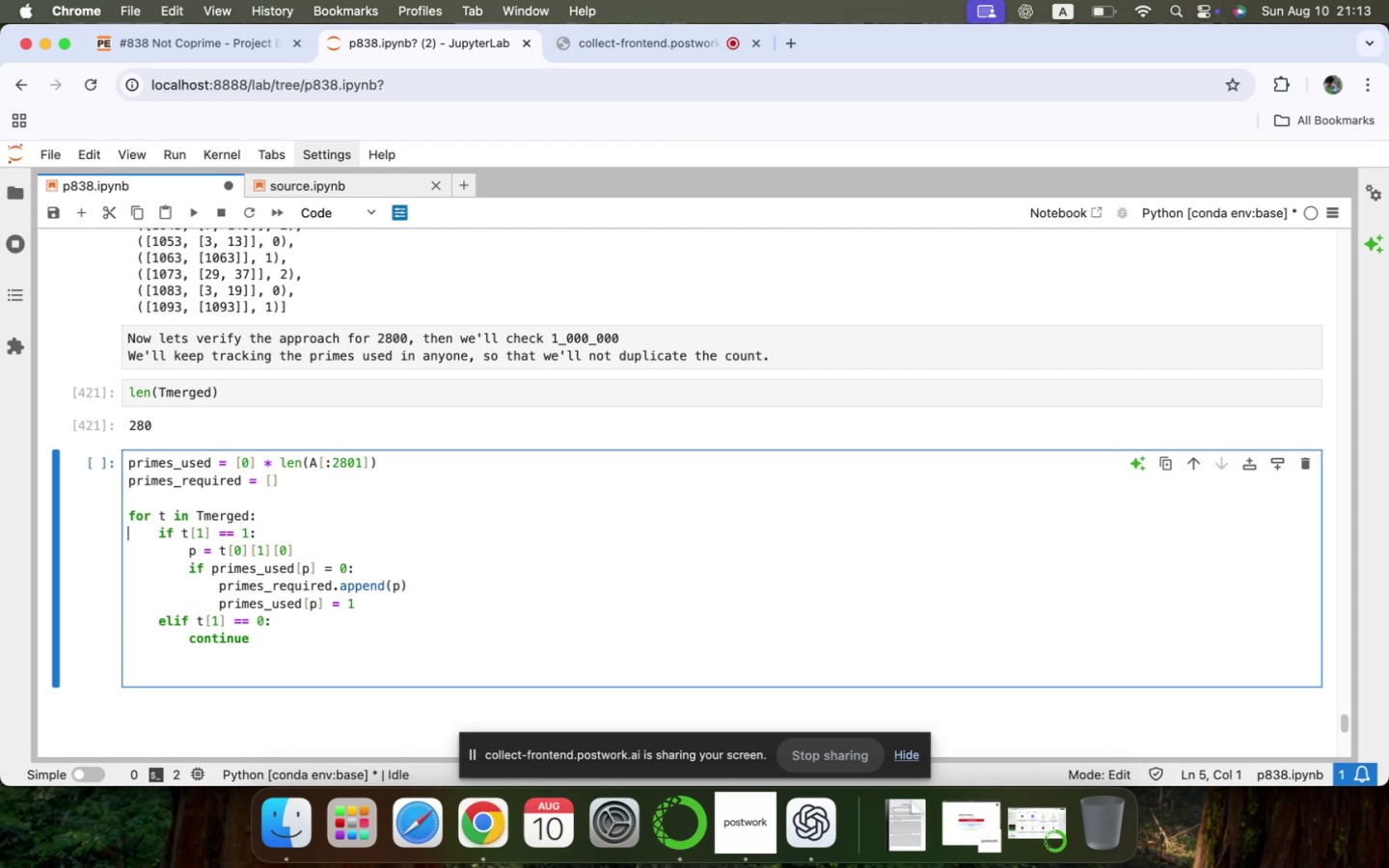 
key(ArrowUp)
 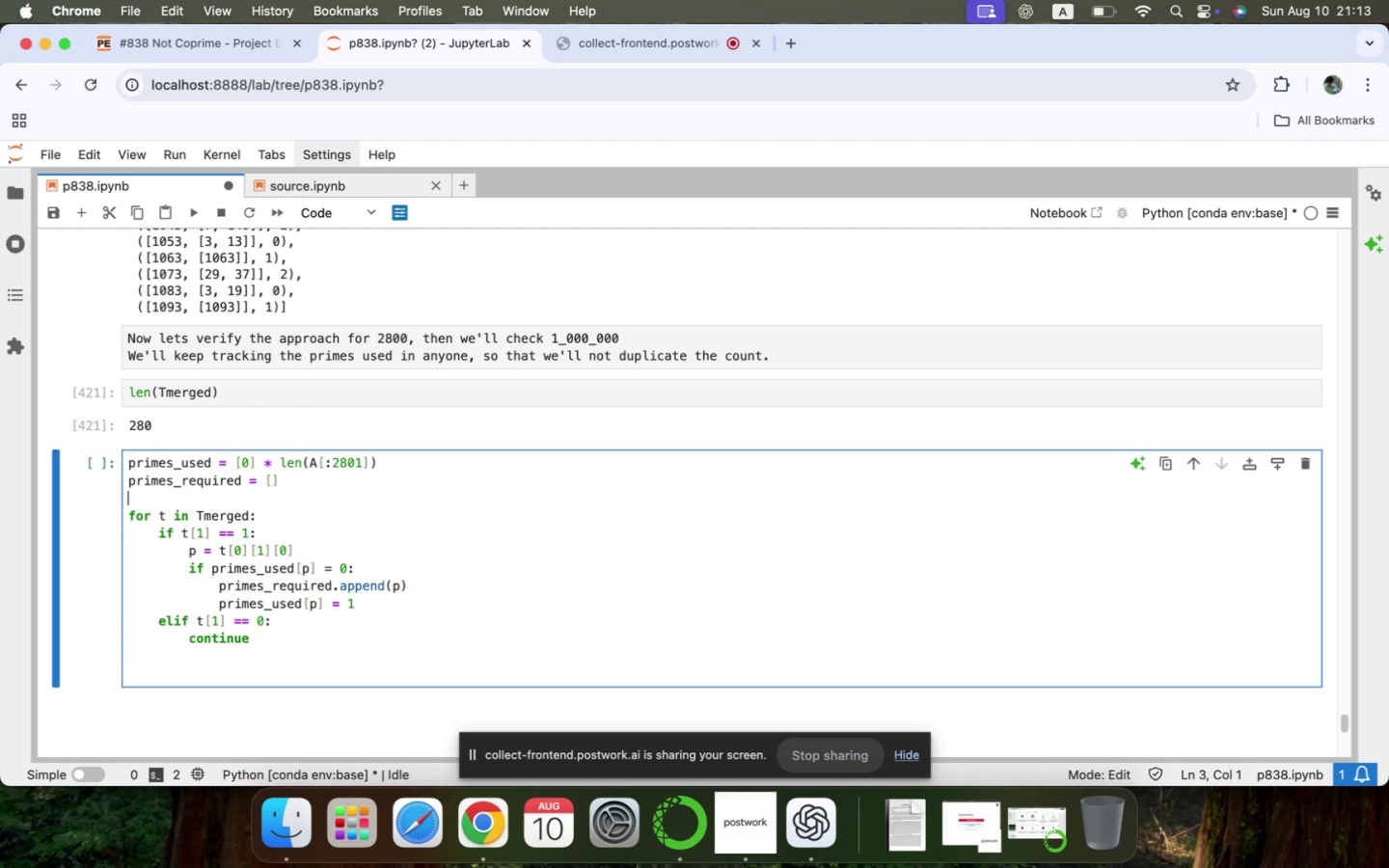 
key(ArrowUp)
 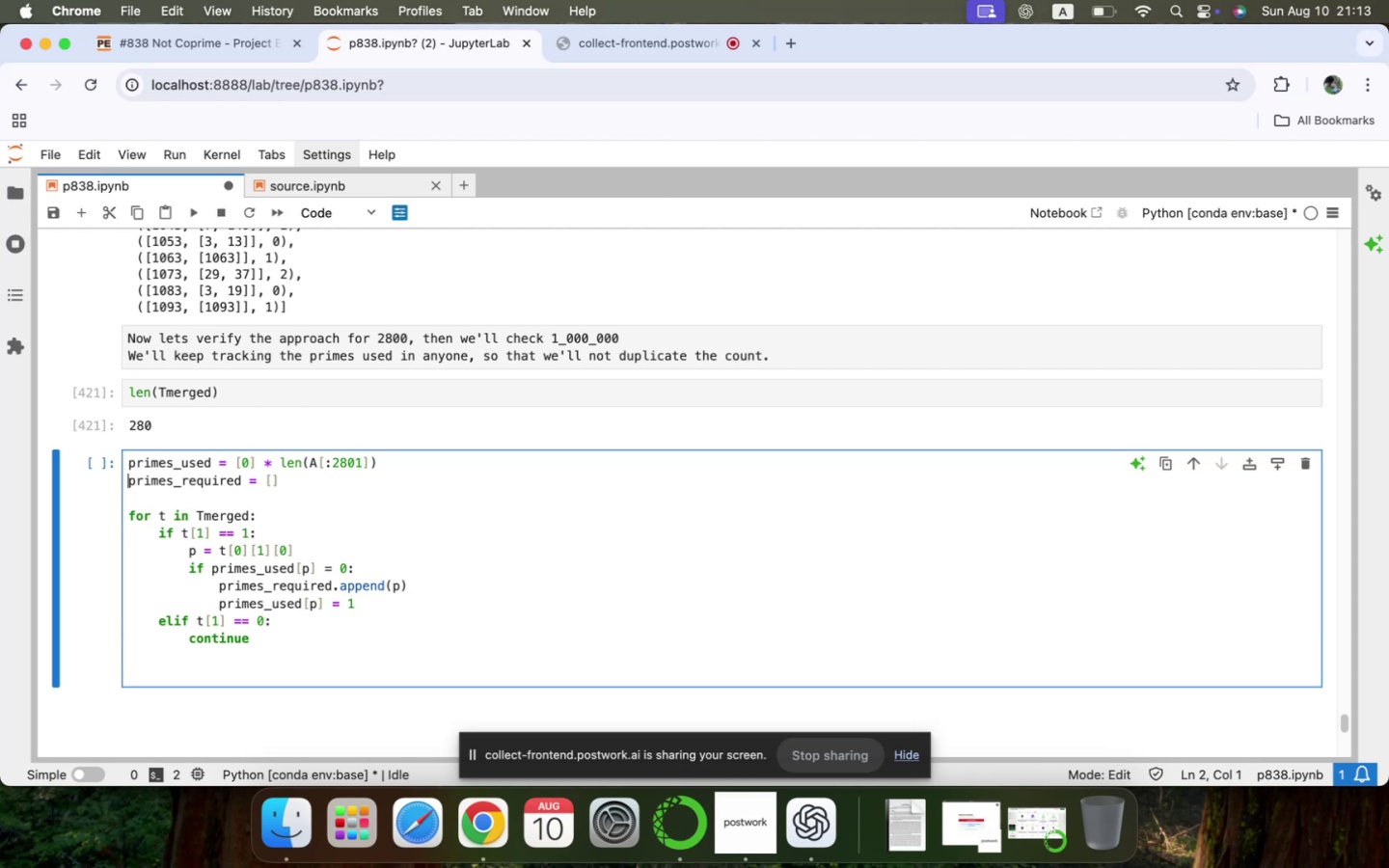 
key(ArrowDown)
 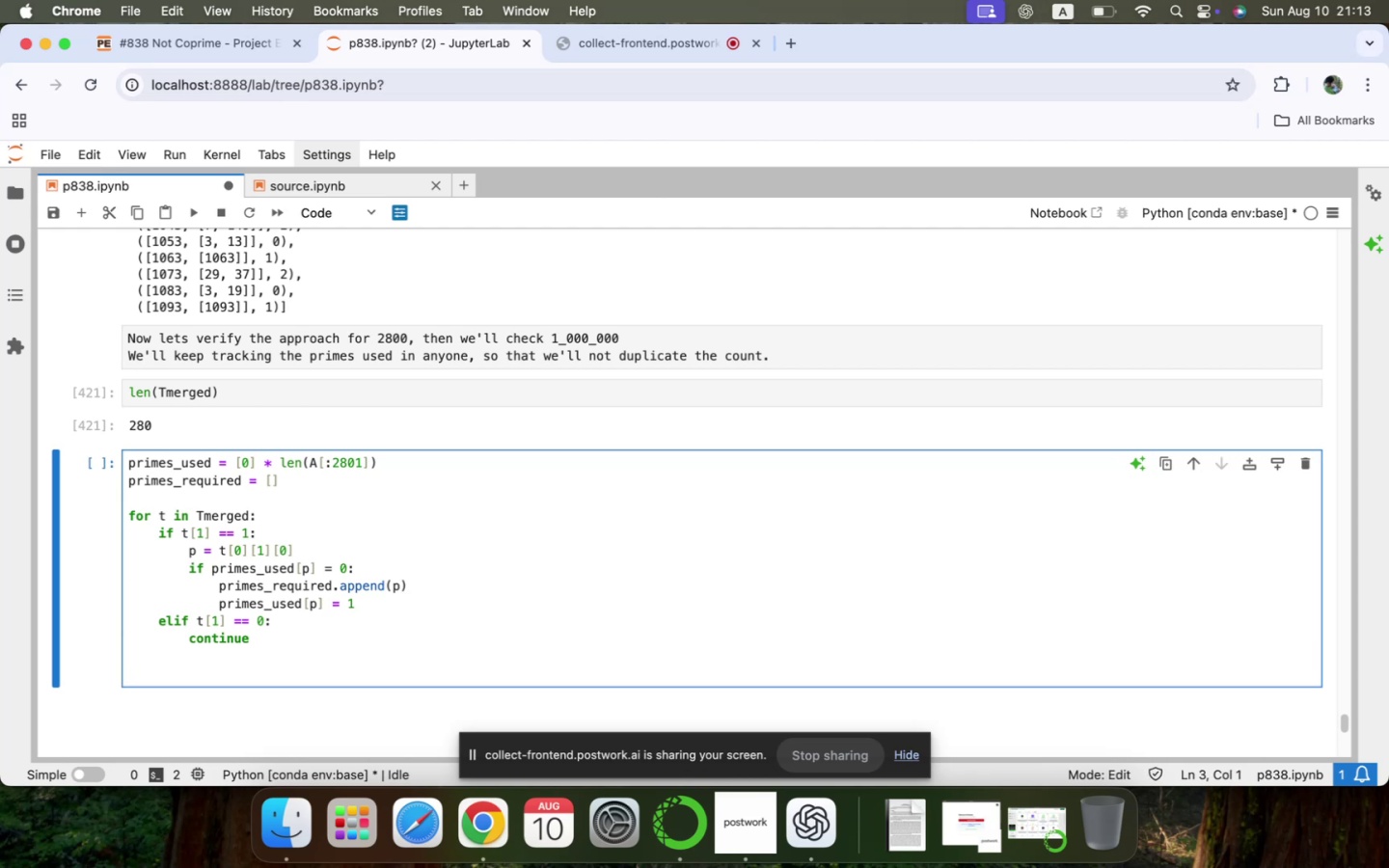 
type(Tremainings = [])
 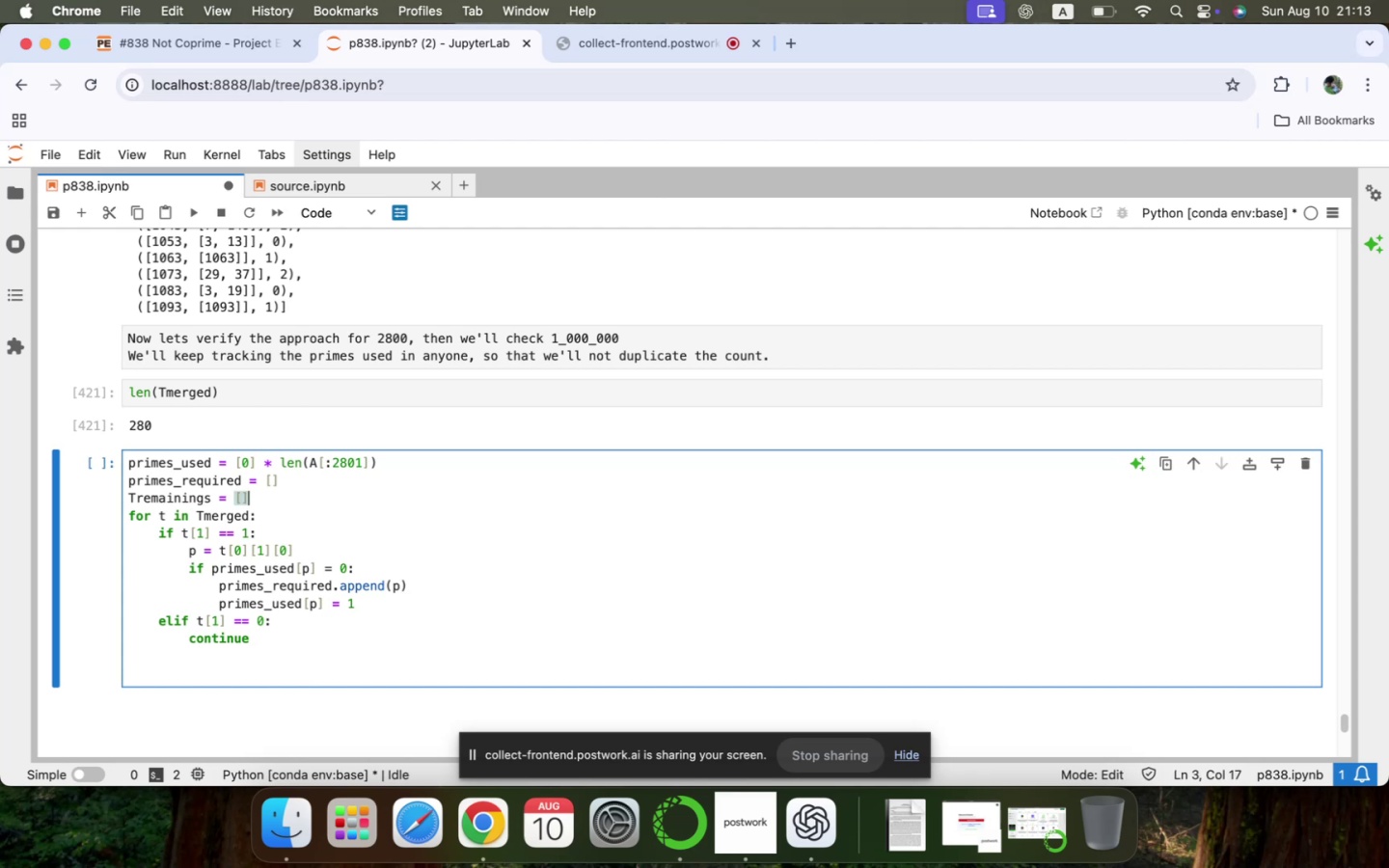 
key(ArrowRight)
 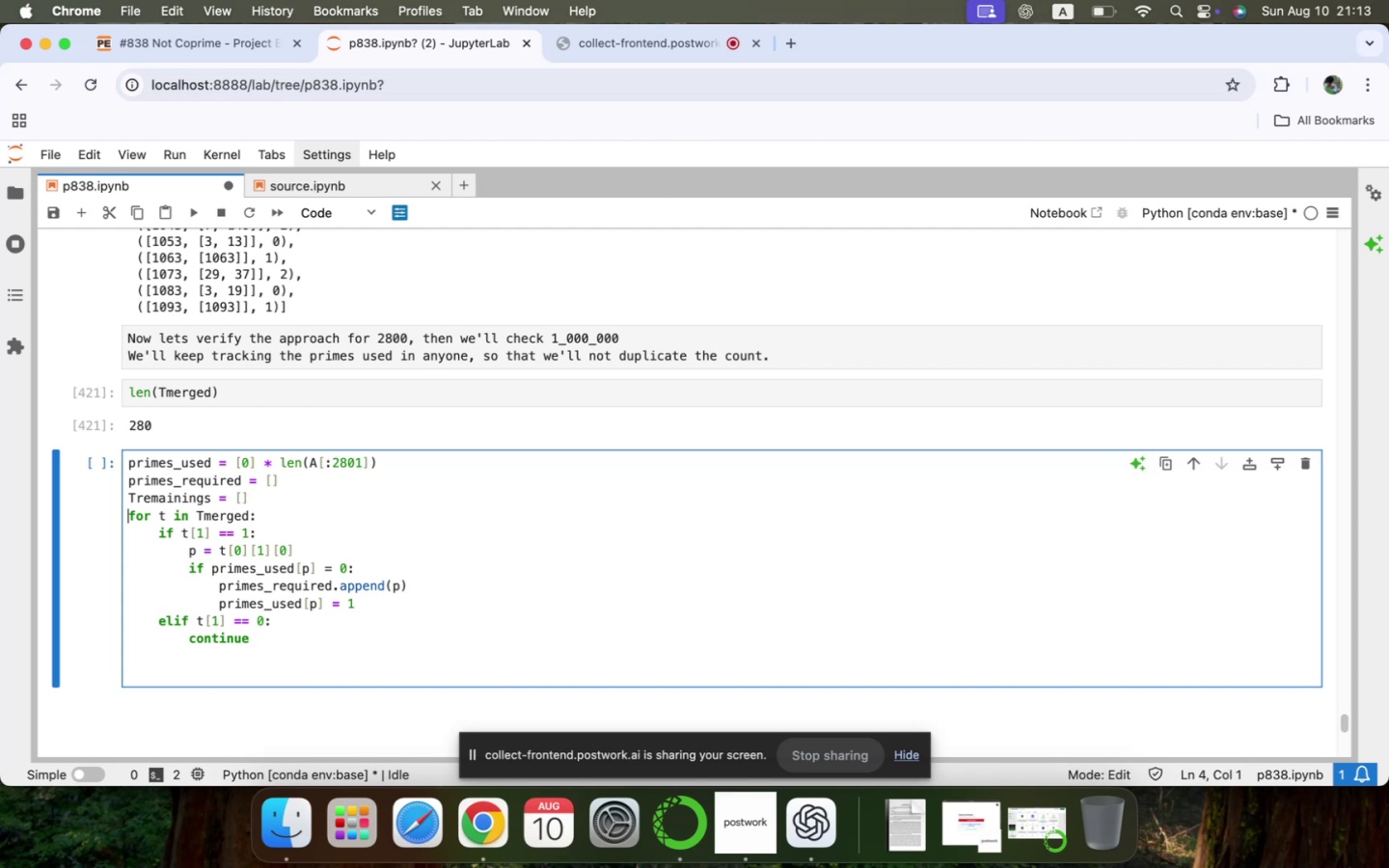 
key(ArrowDown)
 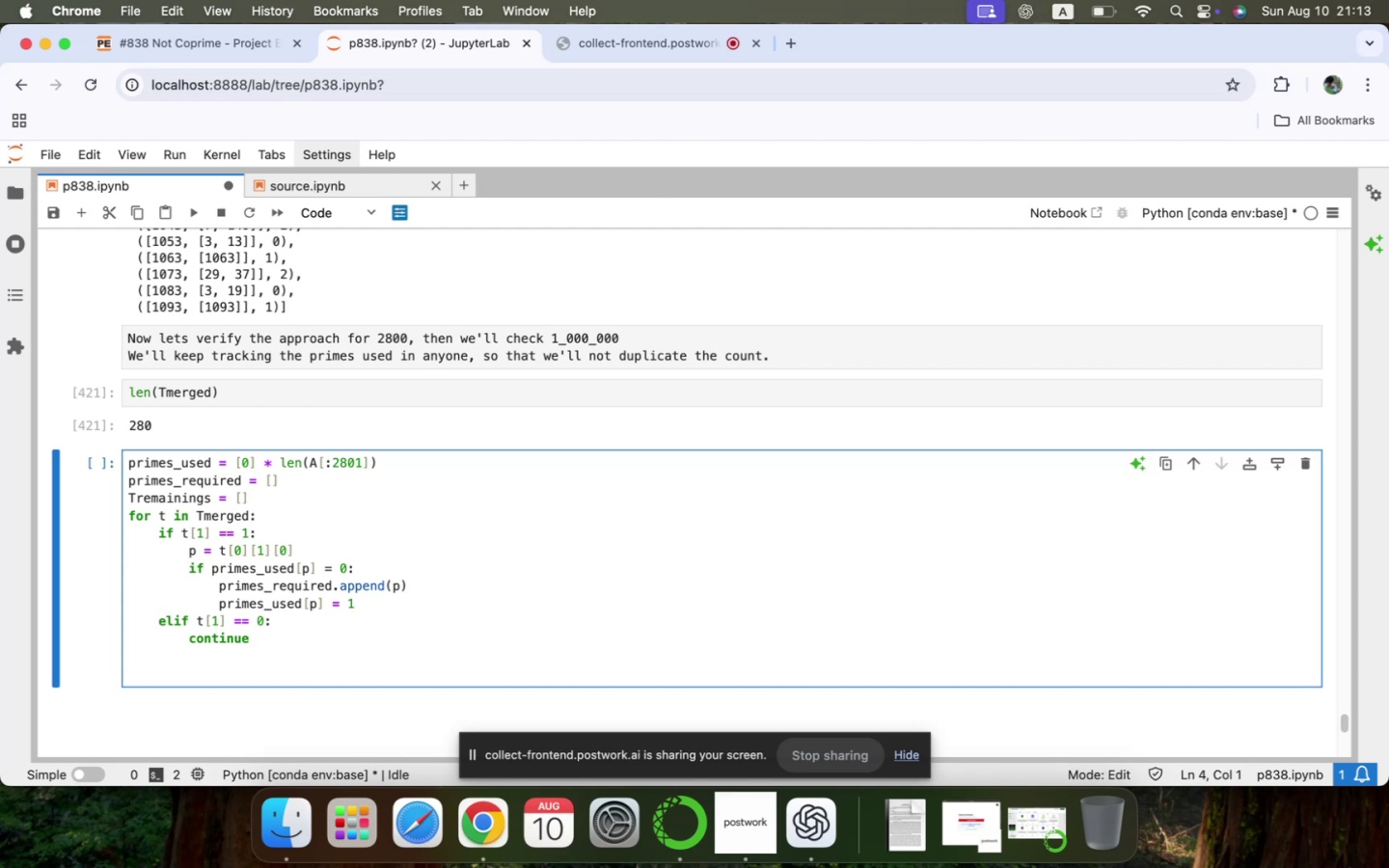 
key(ArrowDown)
 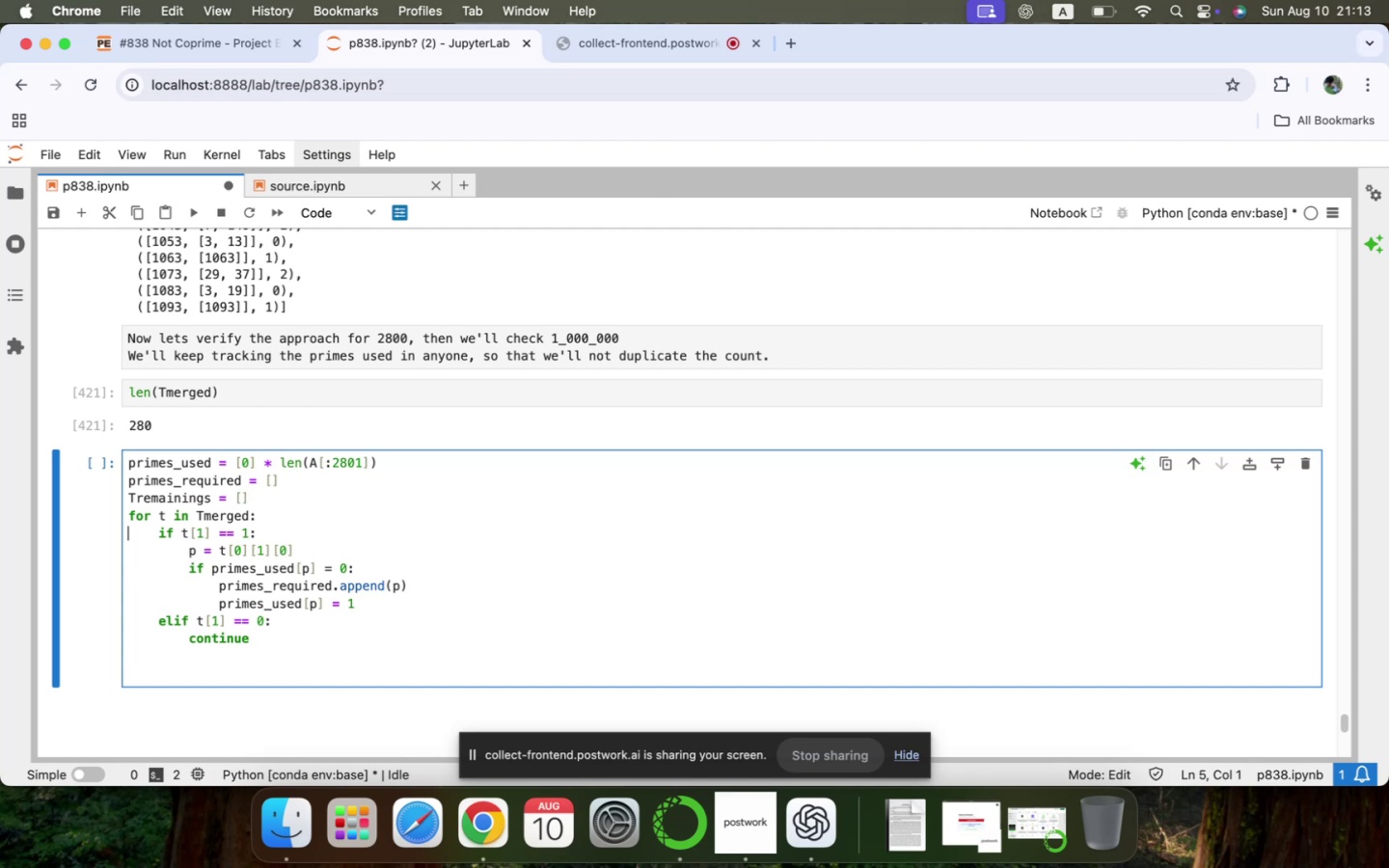 
key(ArrowDown)
 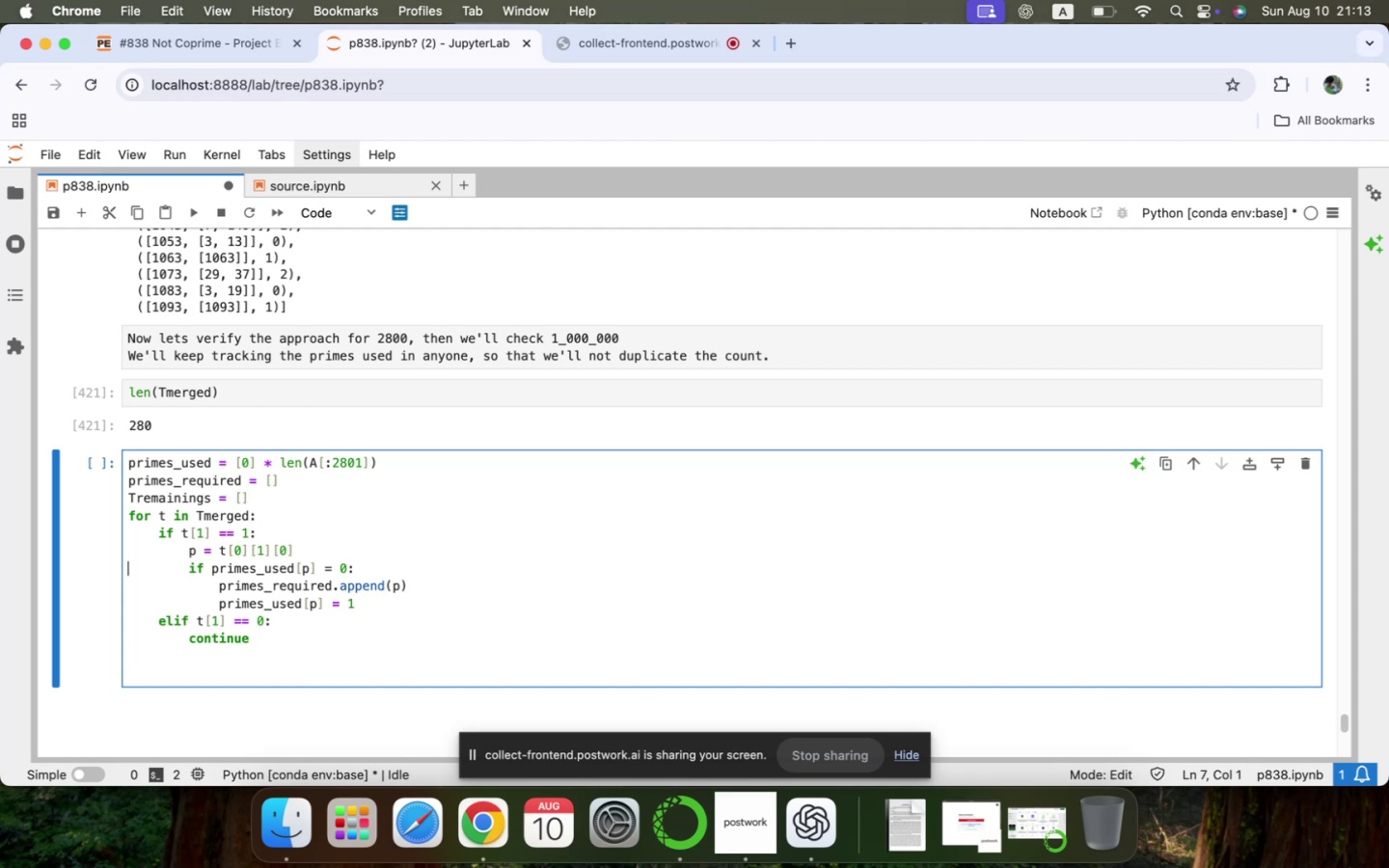 
key(ArrowDown)
 